 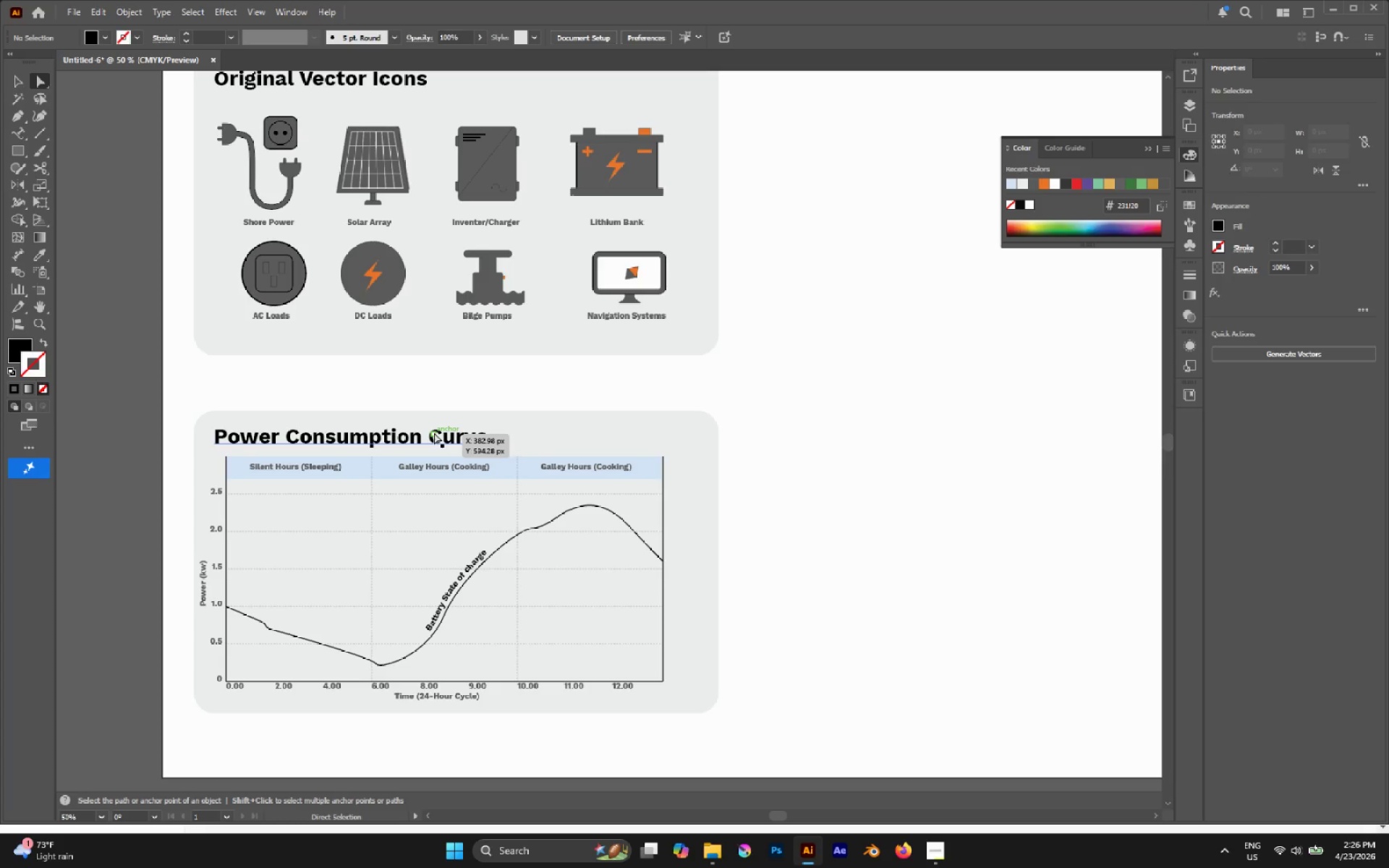 
scroll: coordinate [218, 653], scroll_direction: up, amount: 1.0
 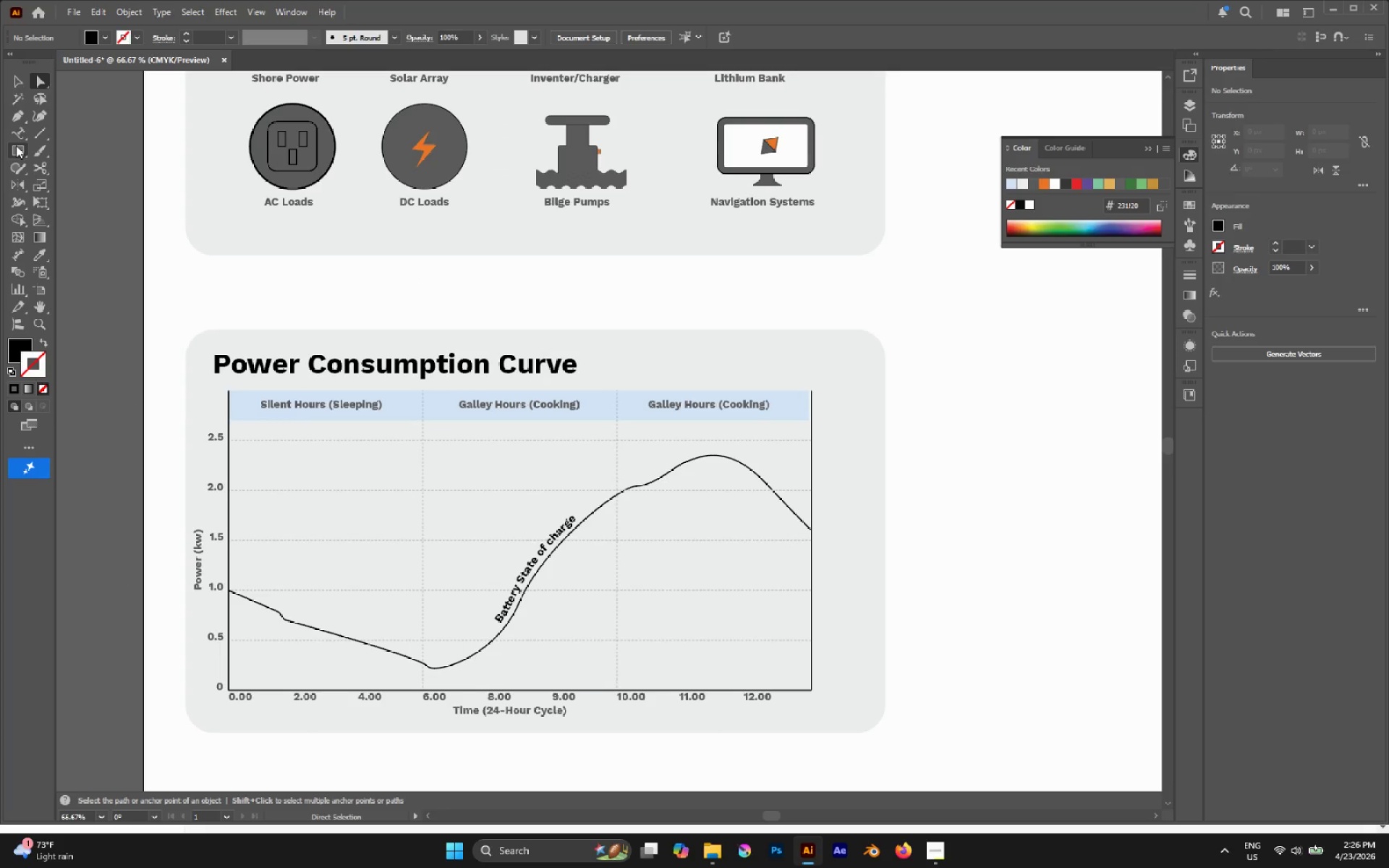 
key(P)
 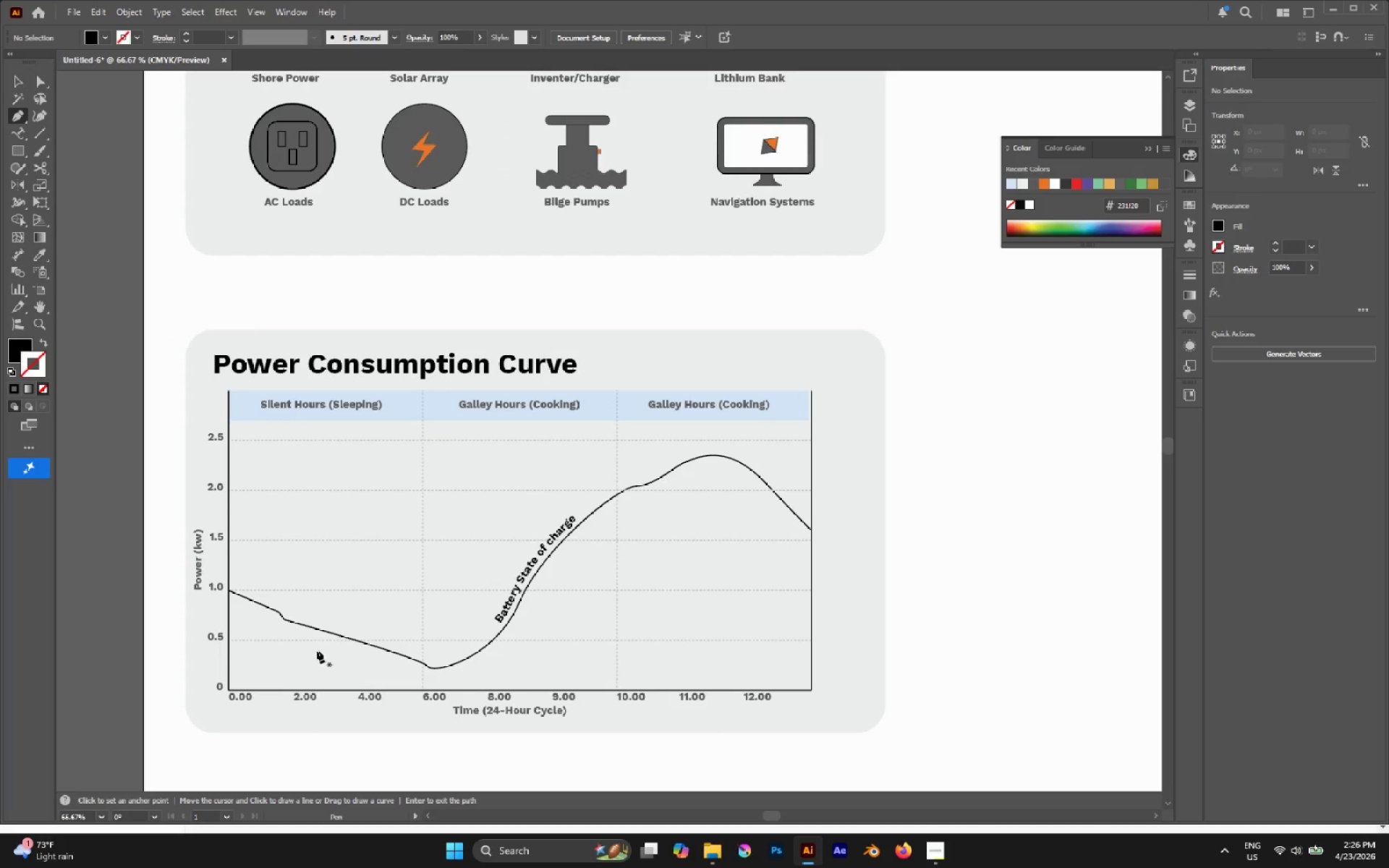 
hold_key(key=AltLeft, duration=0.56)
scroll: coordinate [190, 651], scroll_direction: up, amount: 2.0
 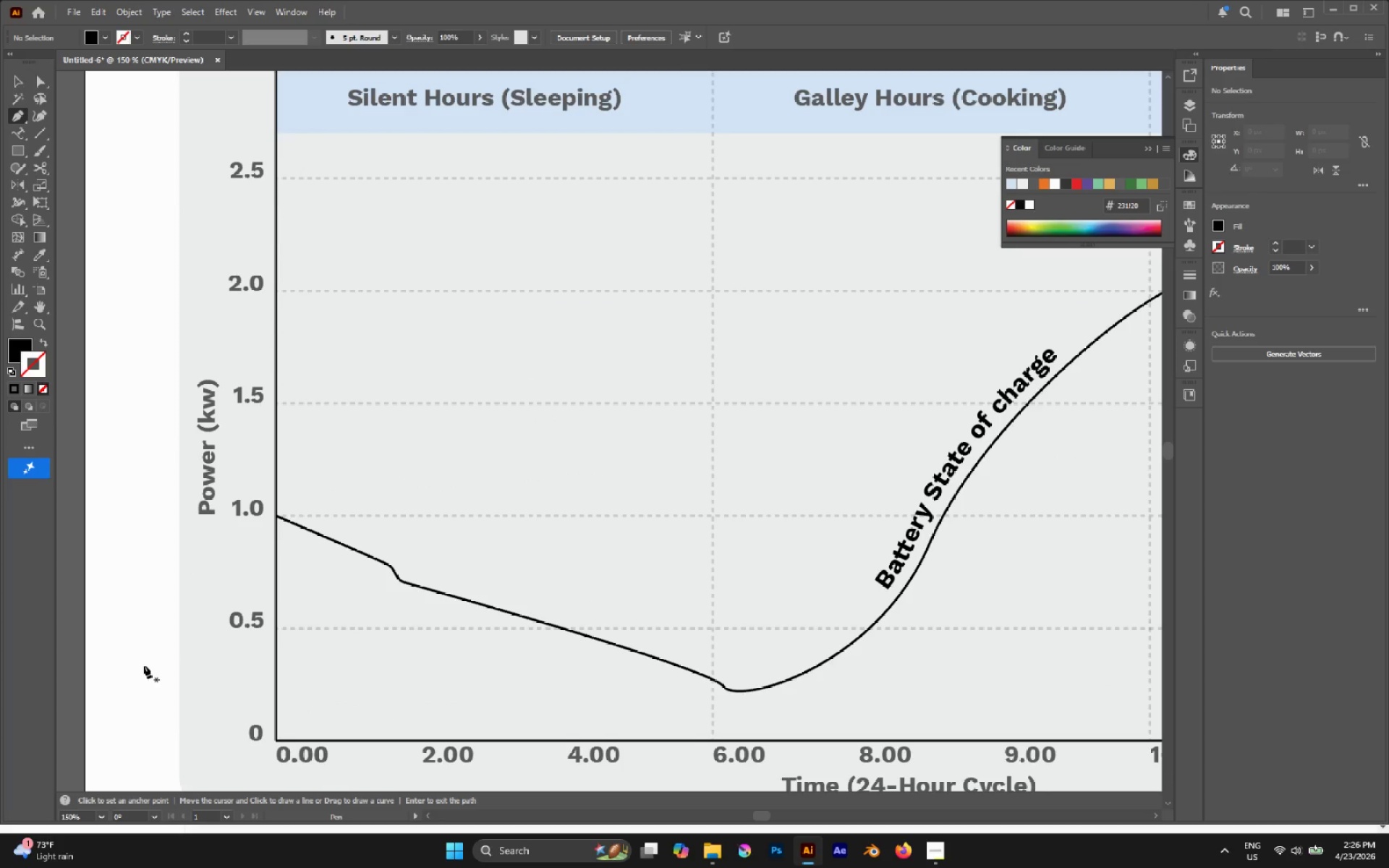 
key(Alt+AltLeft)
 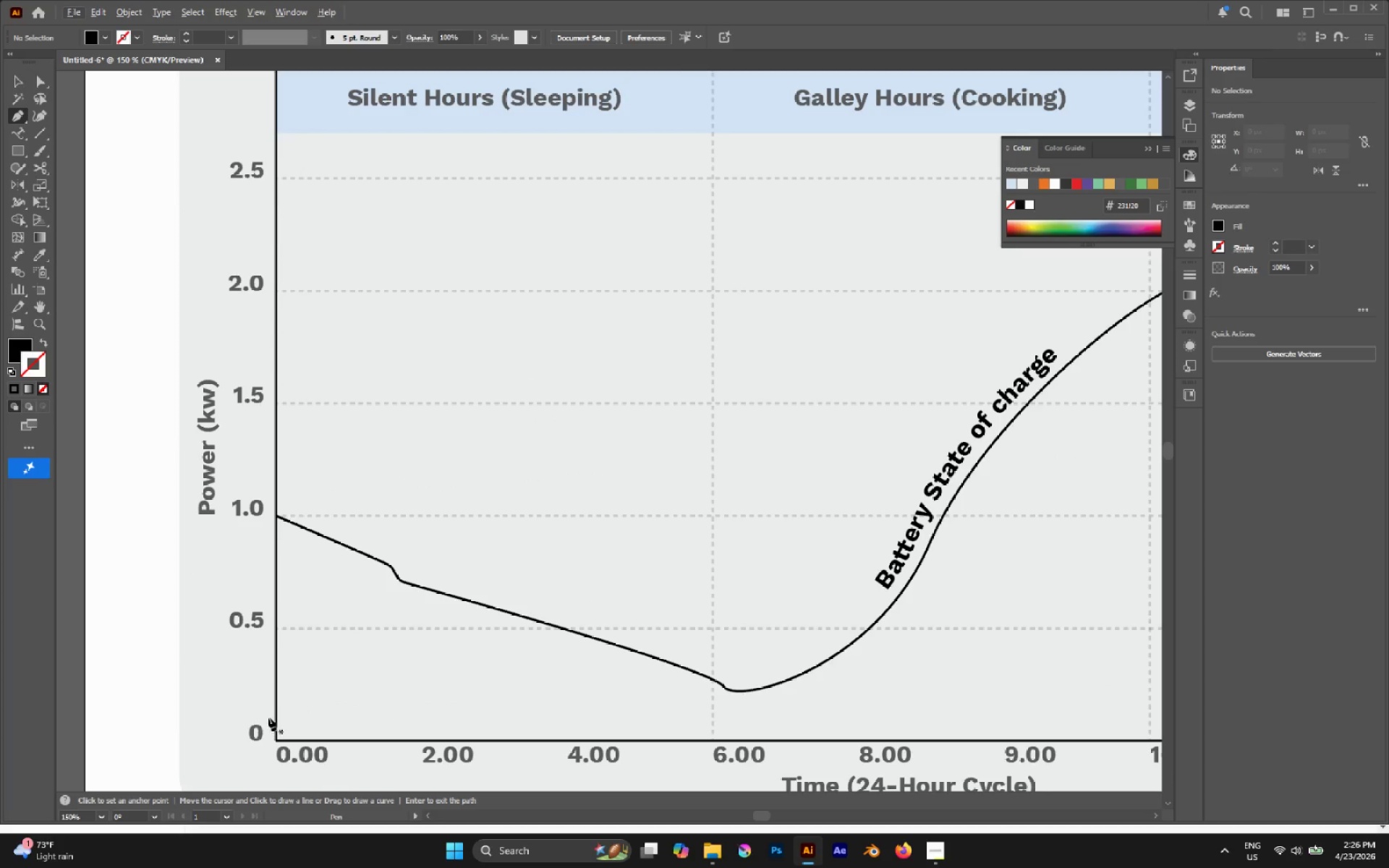 
hold_key(key=AltLeft, duration=0.59)
scroll: coordinate [268, 718], scroll_direction: none, amount: 0.0
 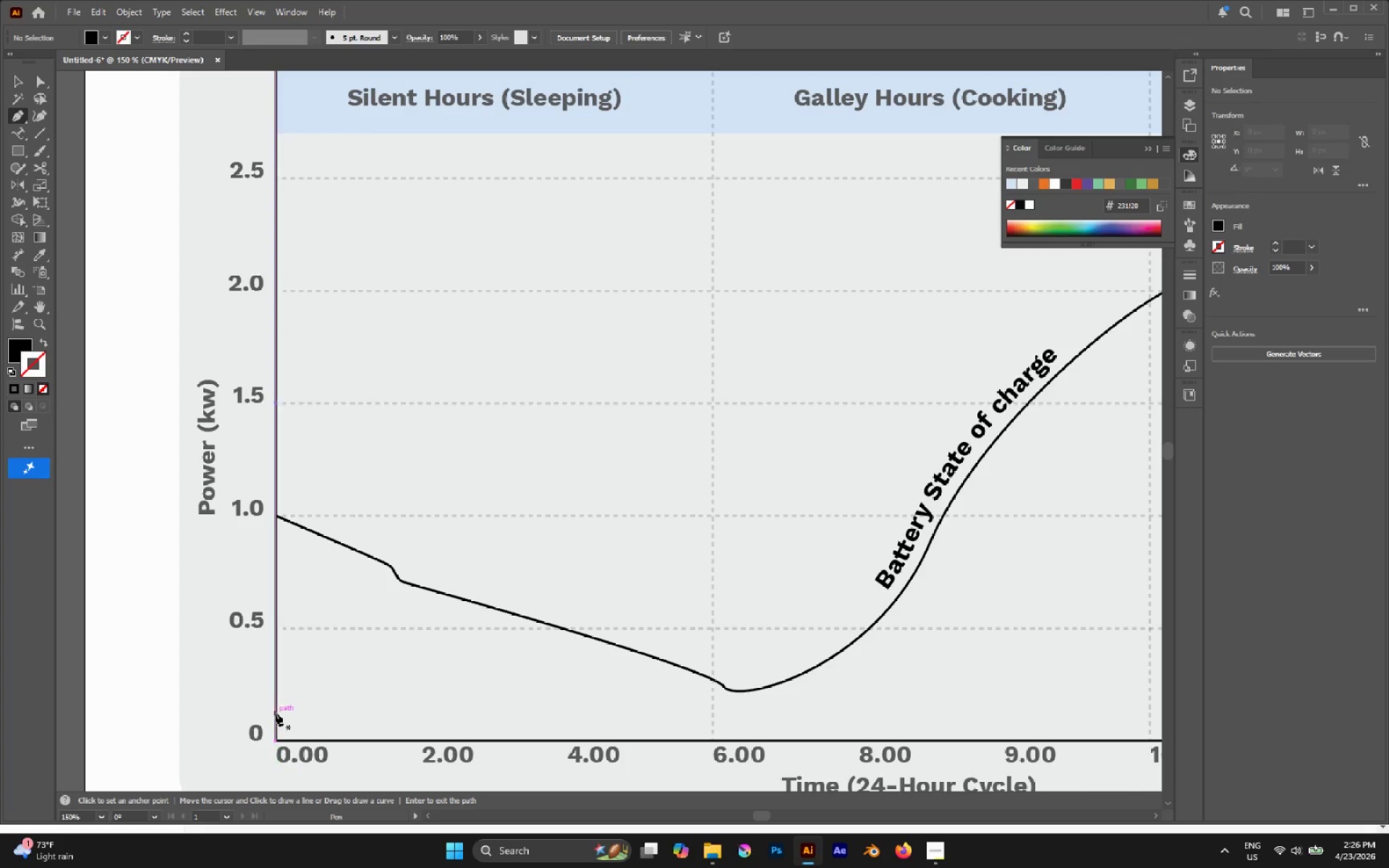 
left_click([276, 713])
 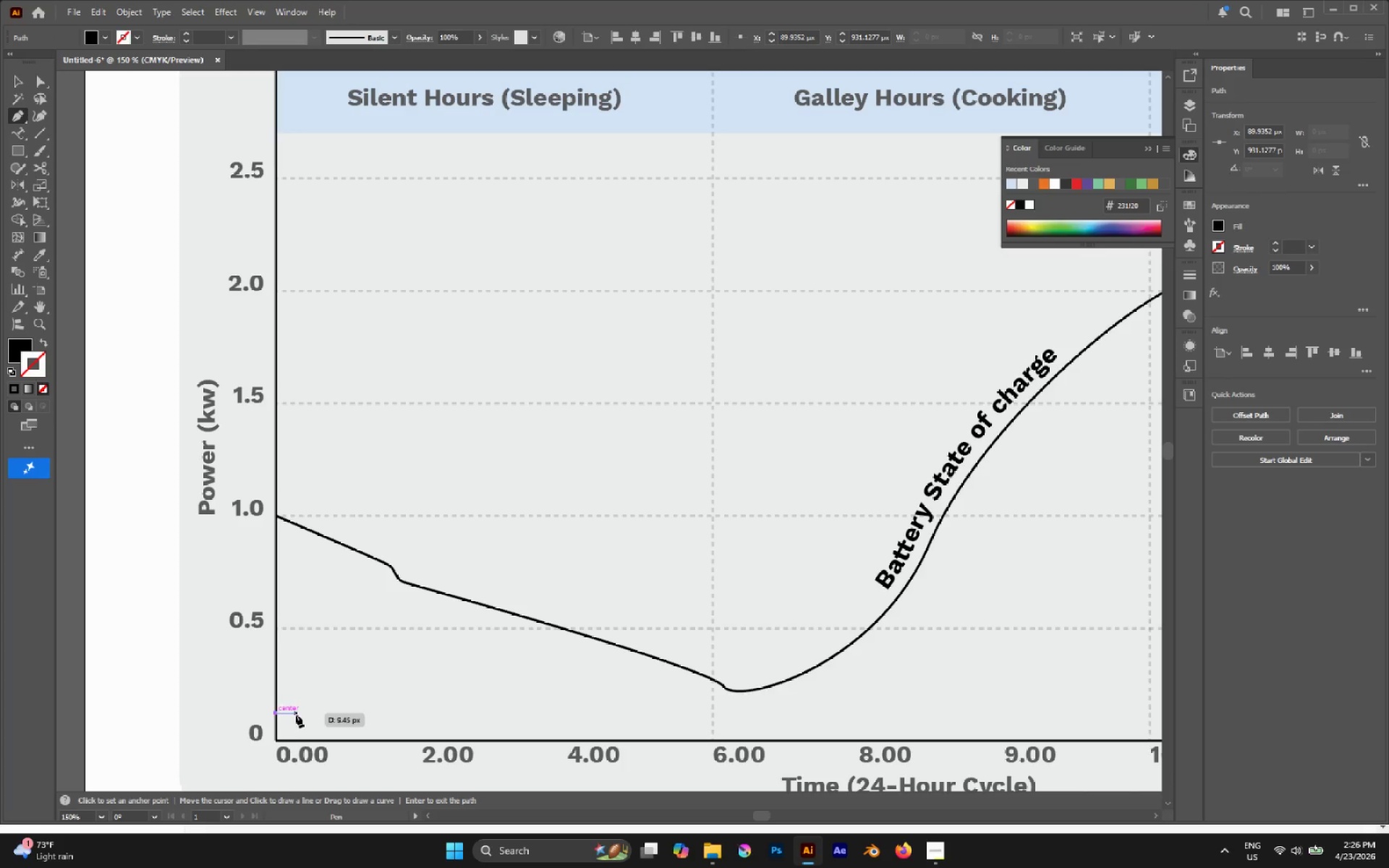 
left_click([296, 715])
 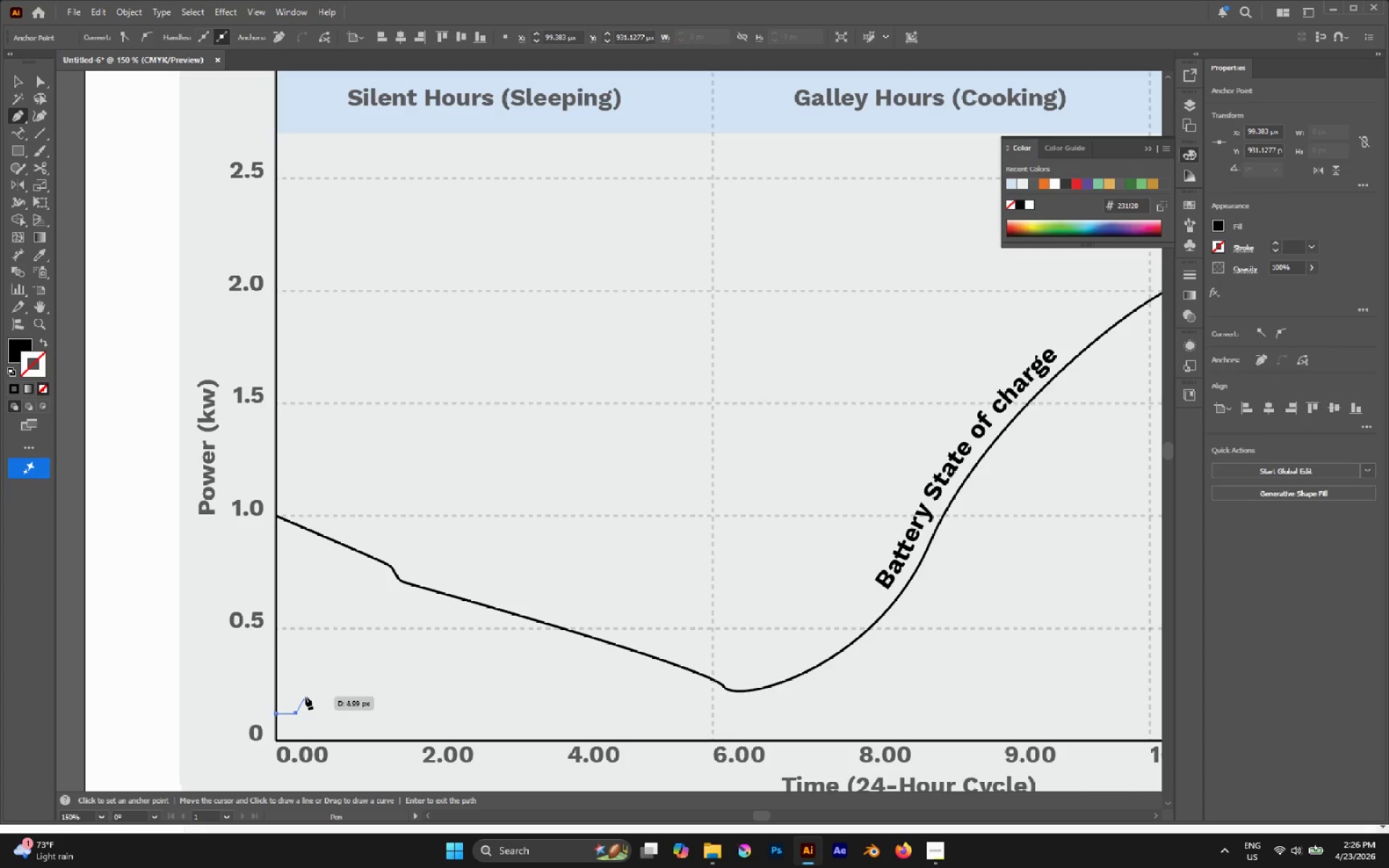 
left_click([306, 694])
 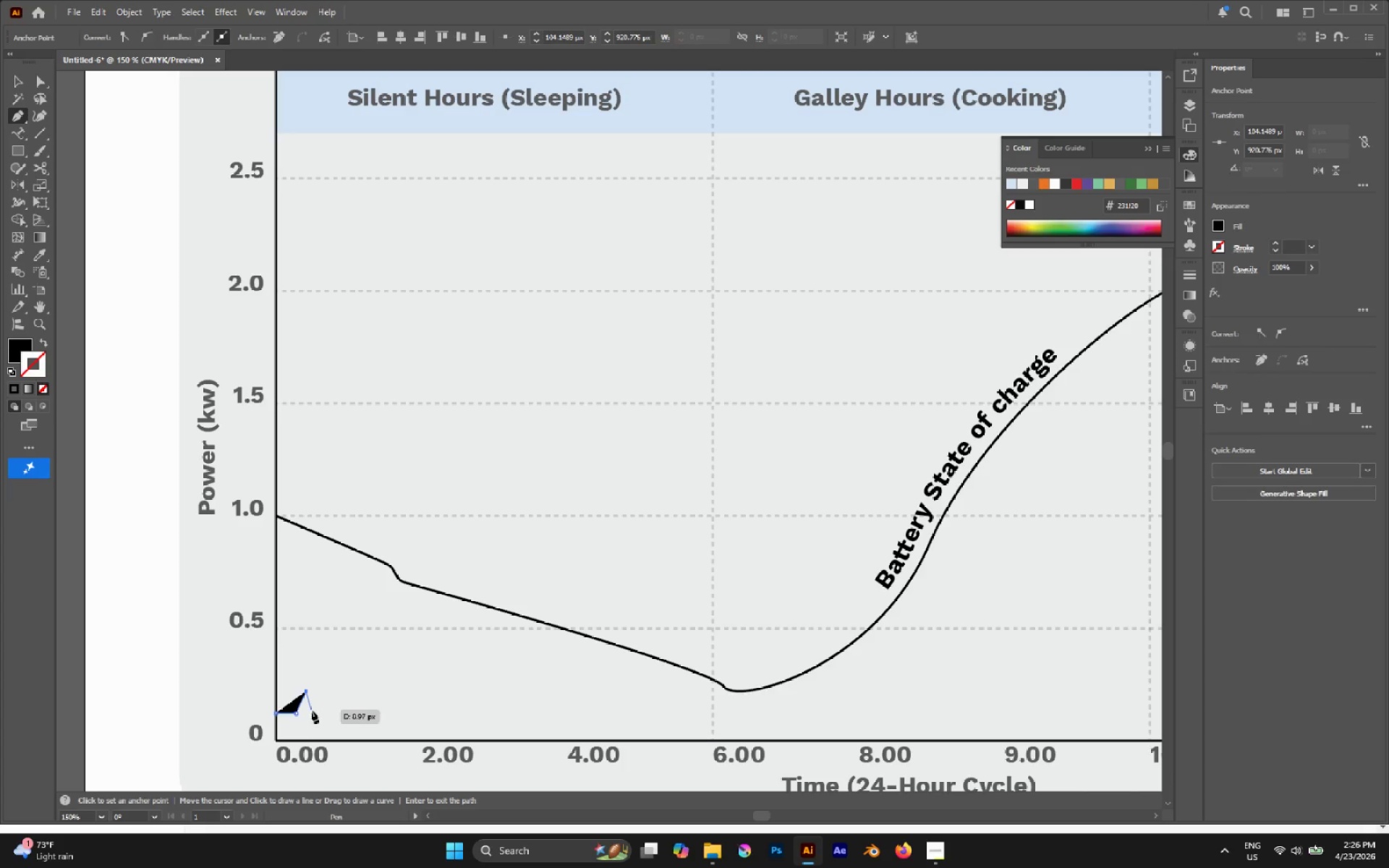 
left_click([311, 710])
 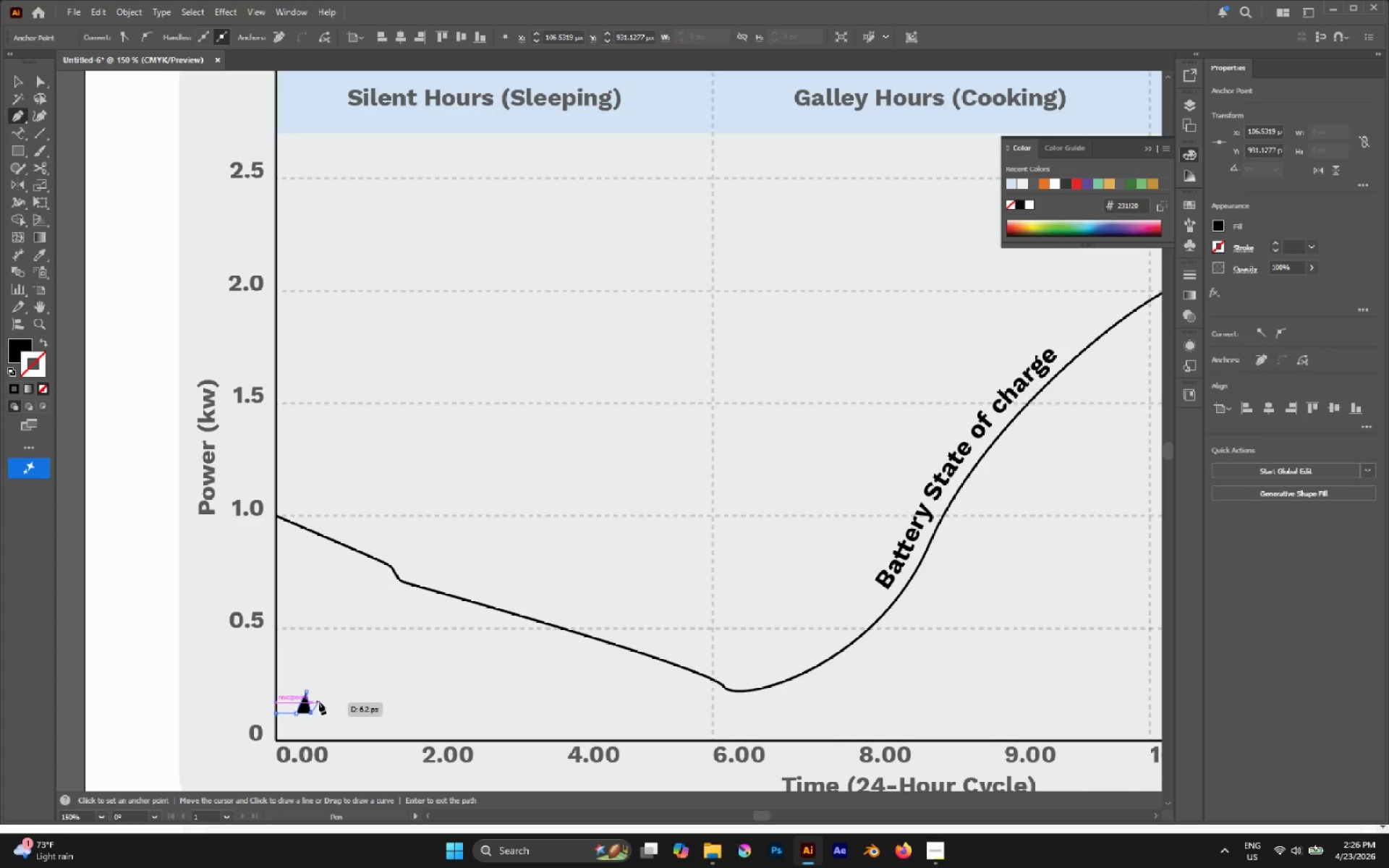 
left_click([318, 702])
 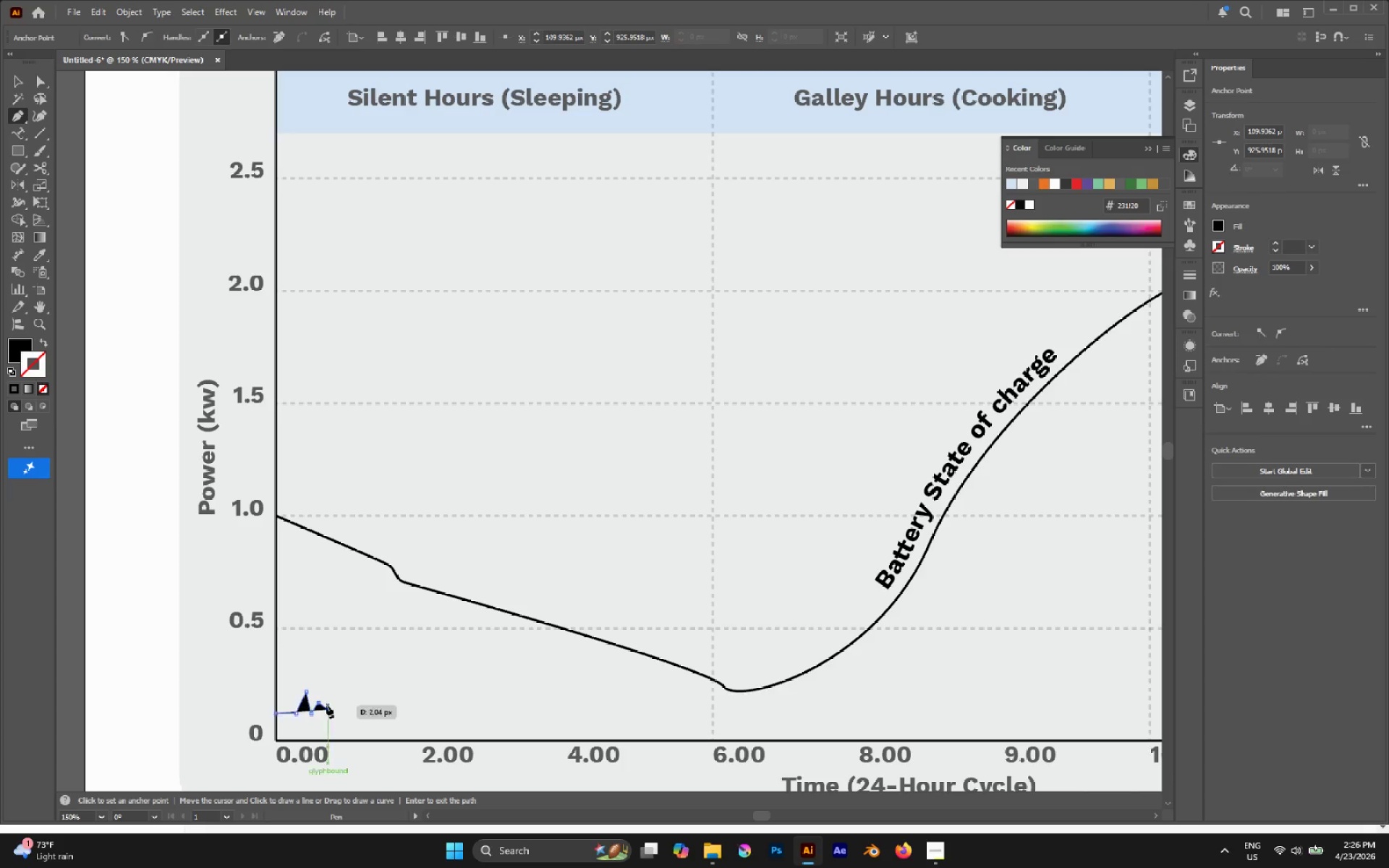 
double_click([327, 702])
 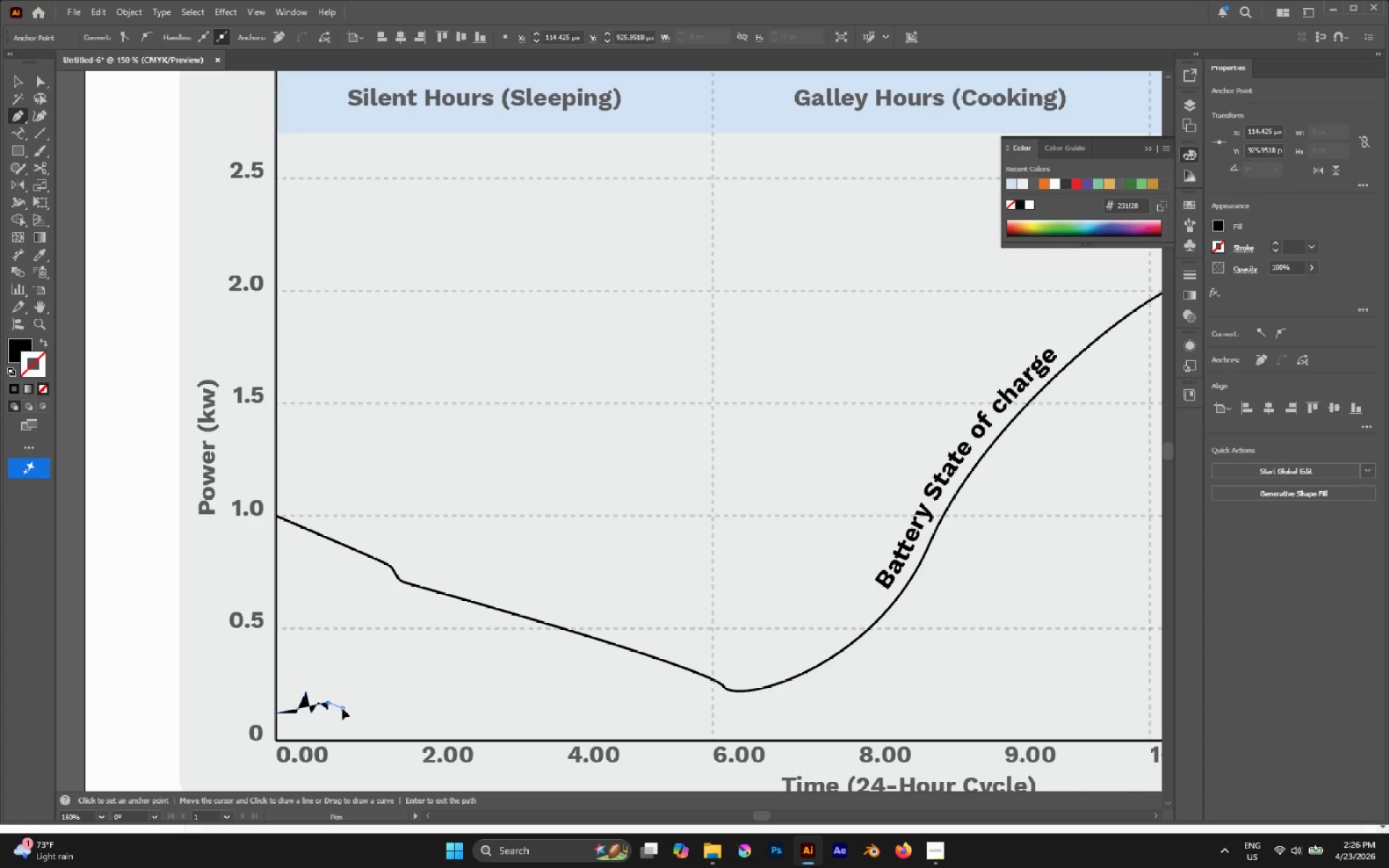 
double_click([341, 702])
 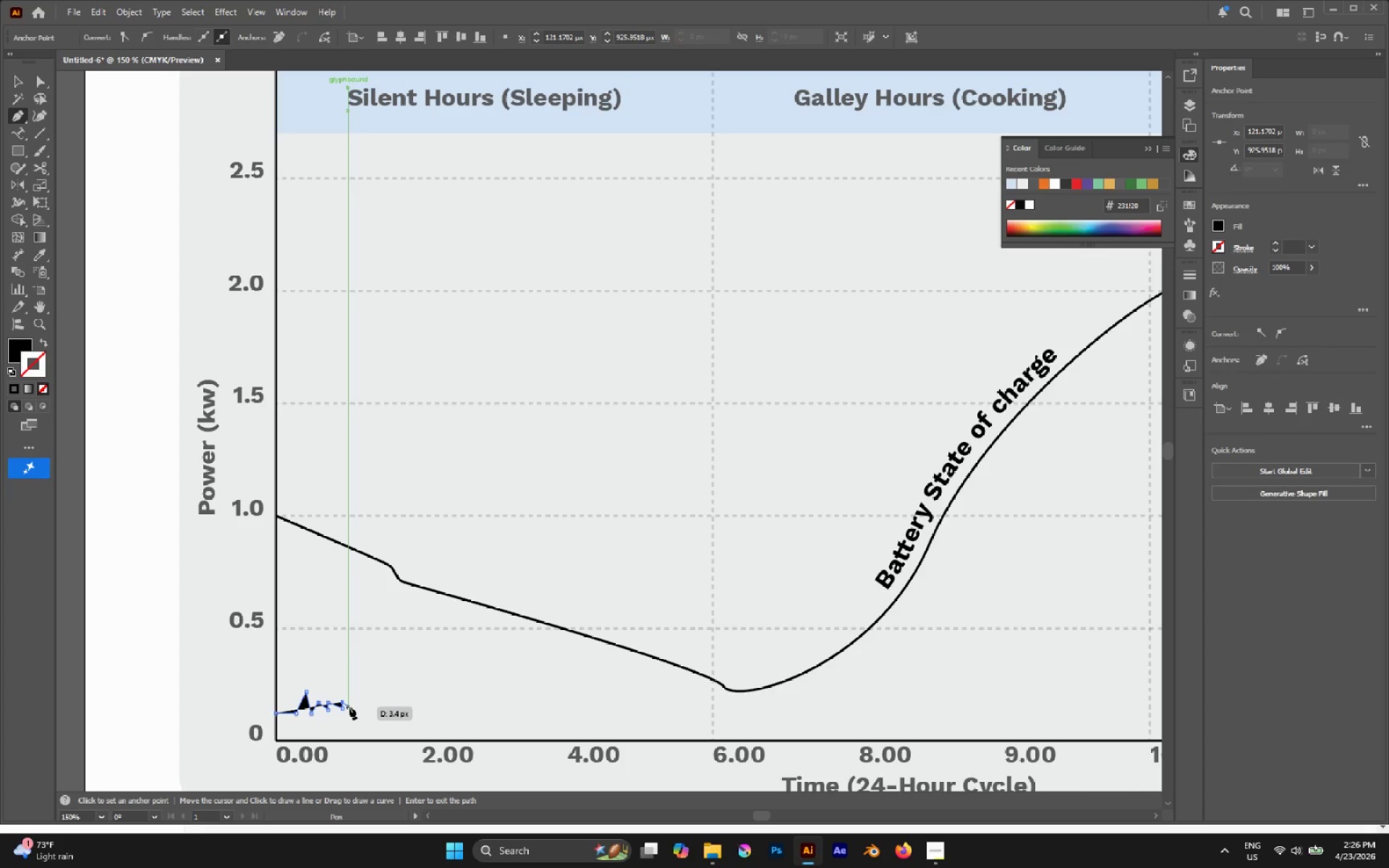 
left_click([349, 707])
 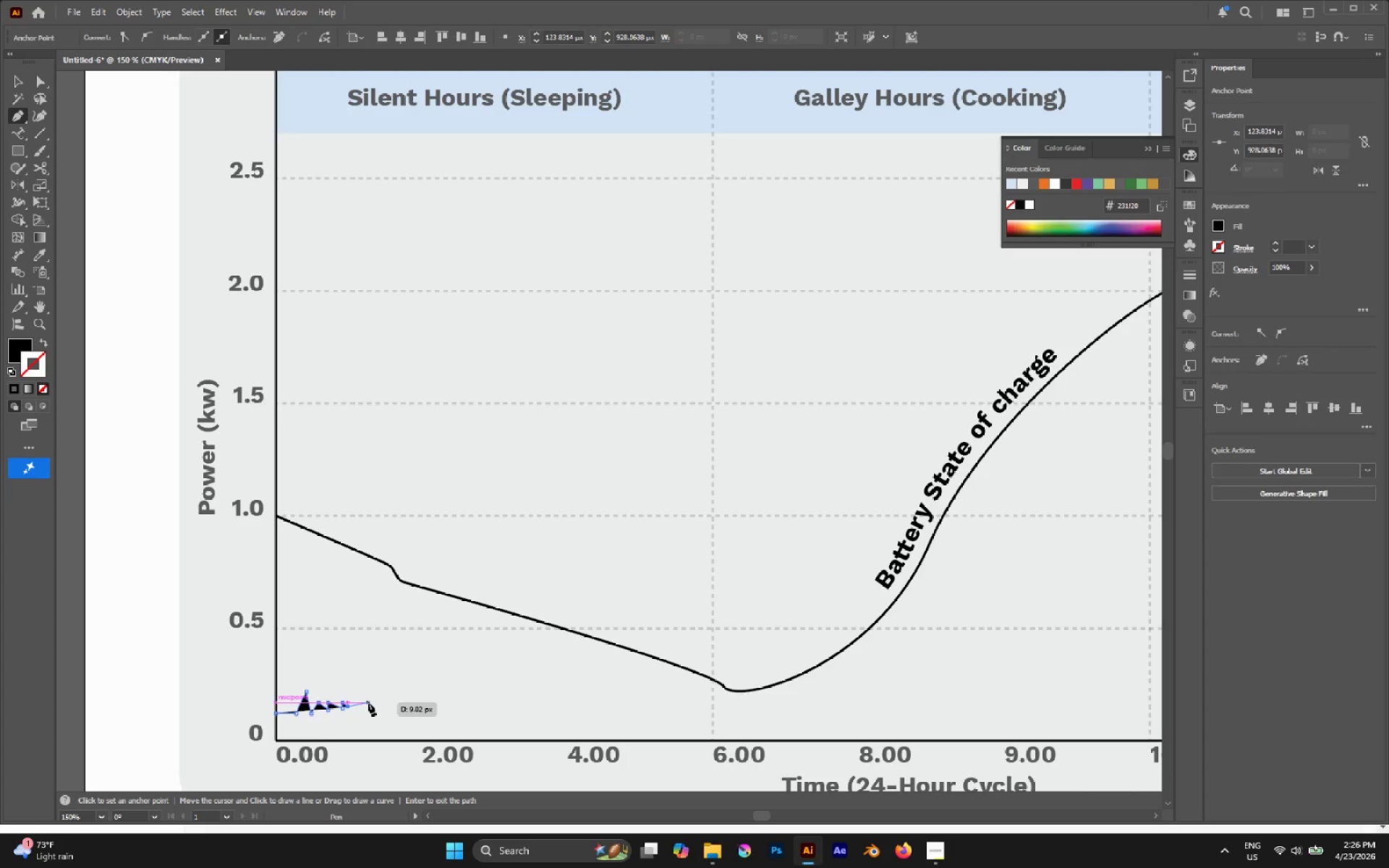 
left_click([374, 699])
 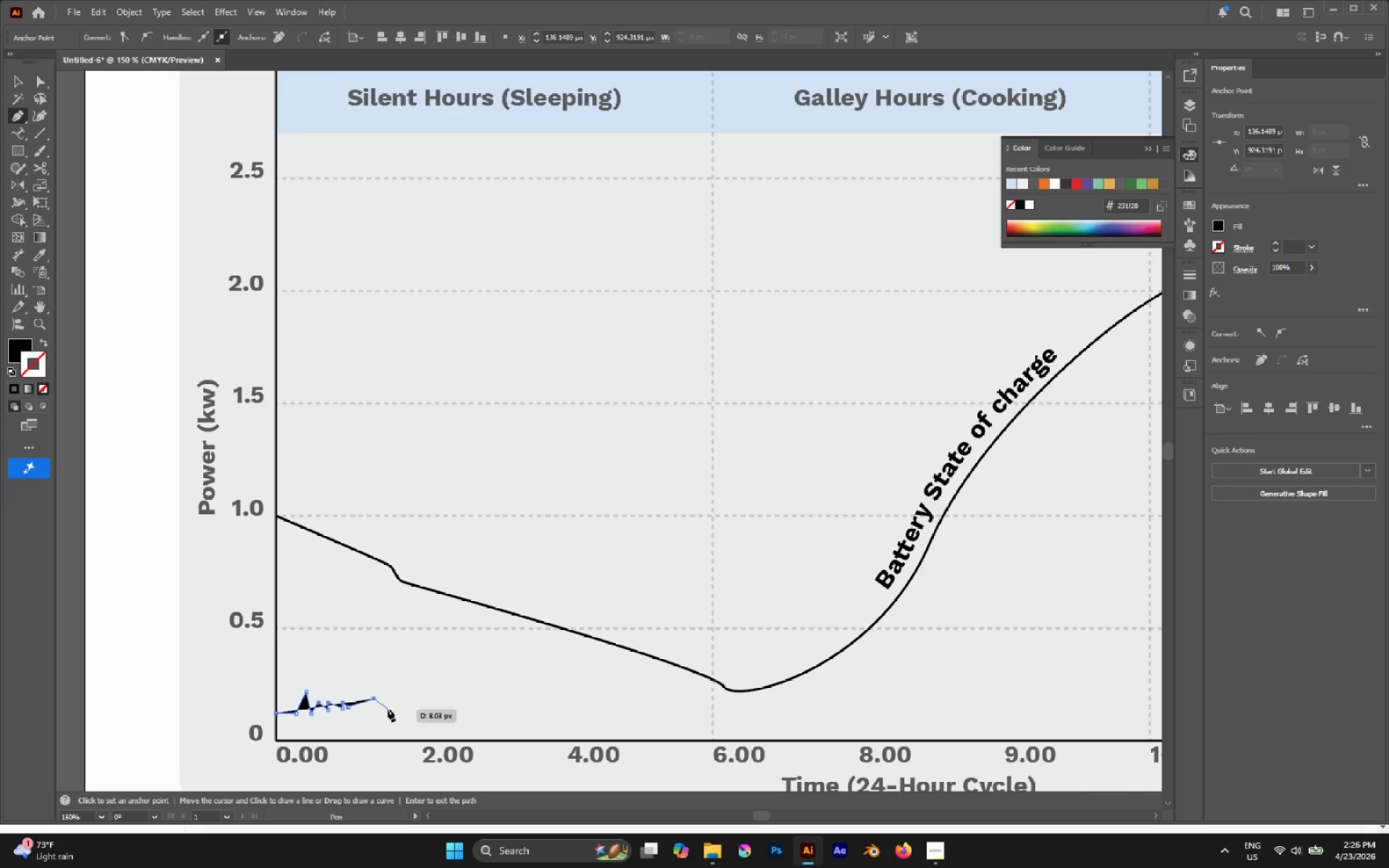 
left_click([388, 709])
 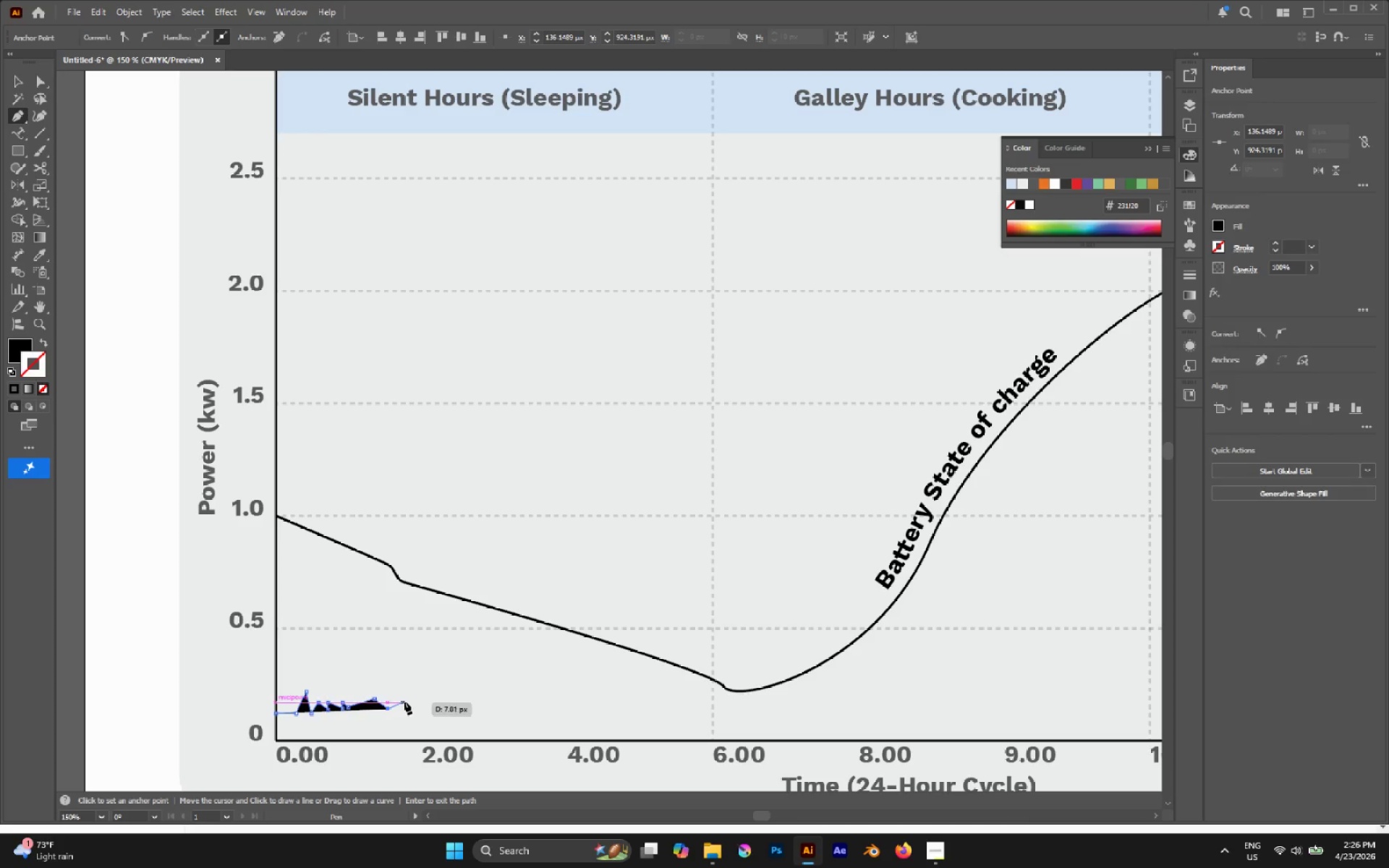 
double_click([406, 699])
 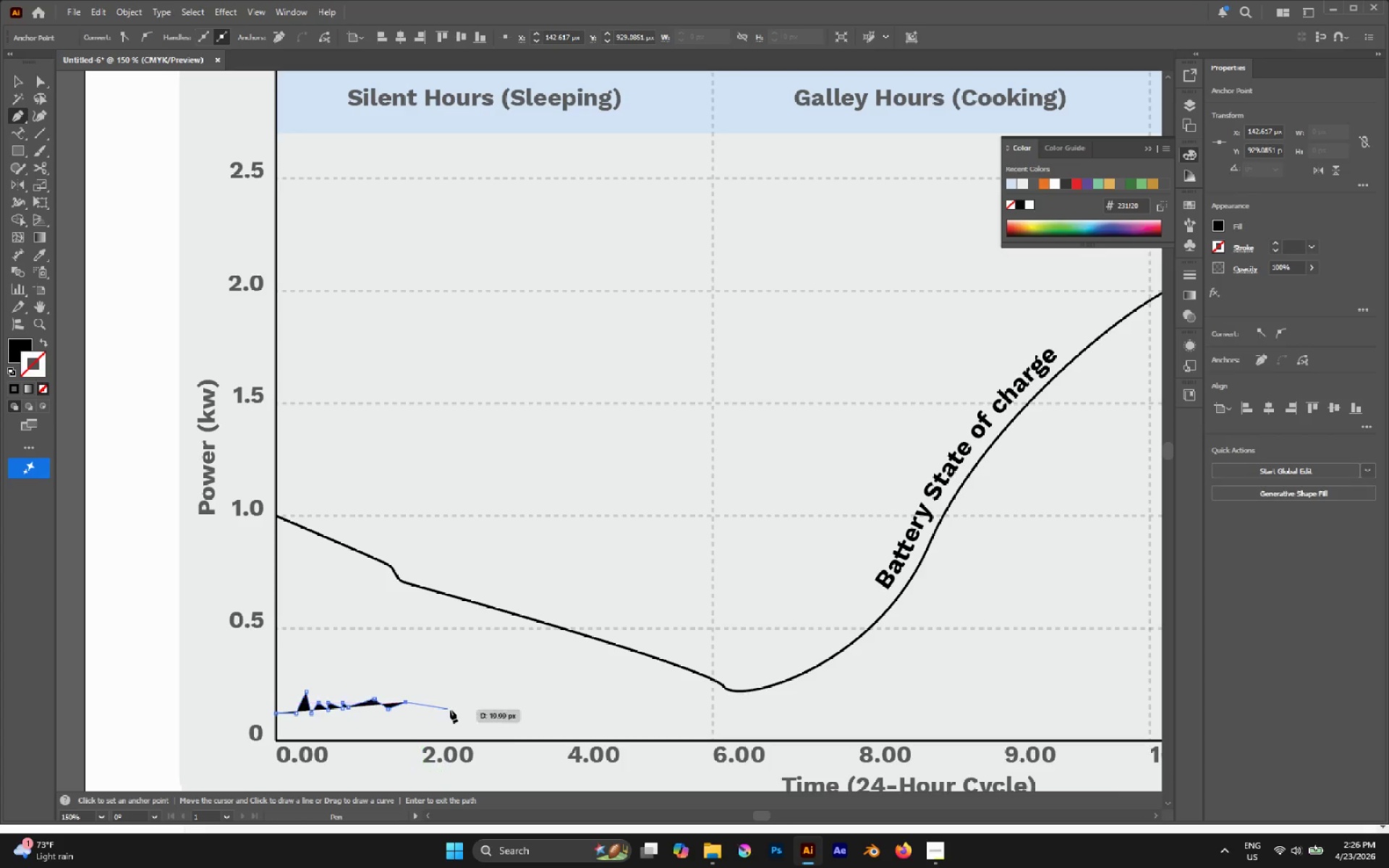 
triple_click([450, 710])
 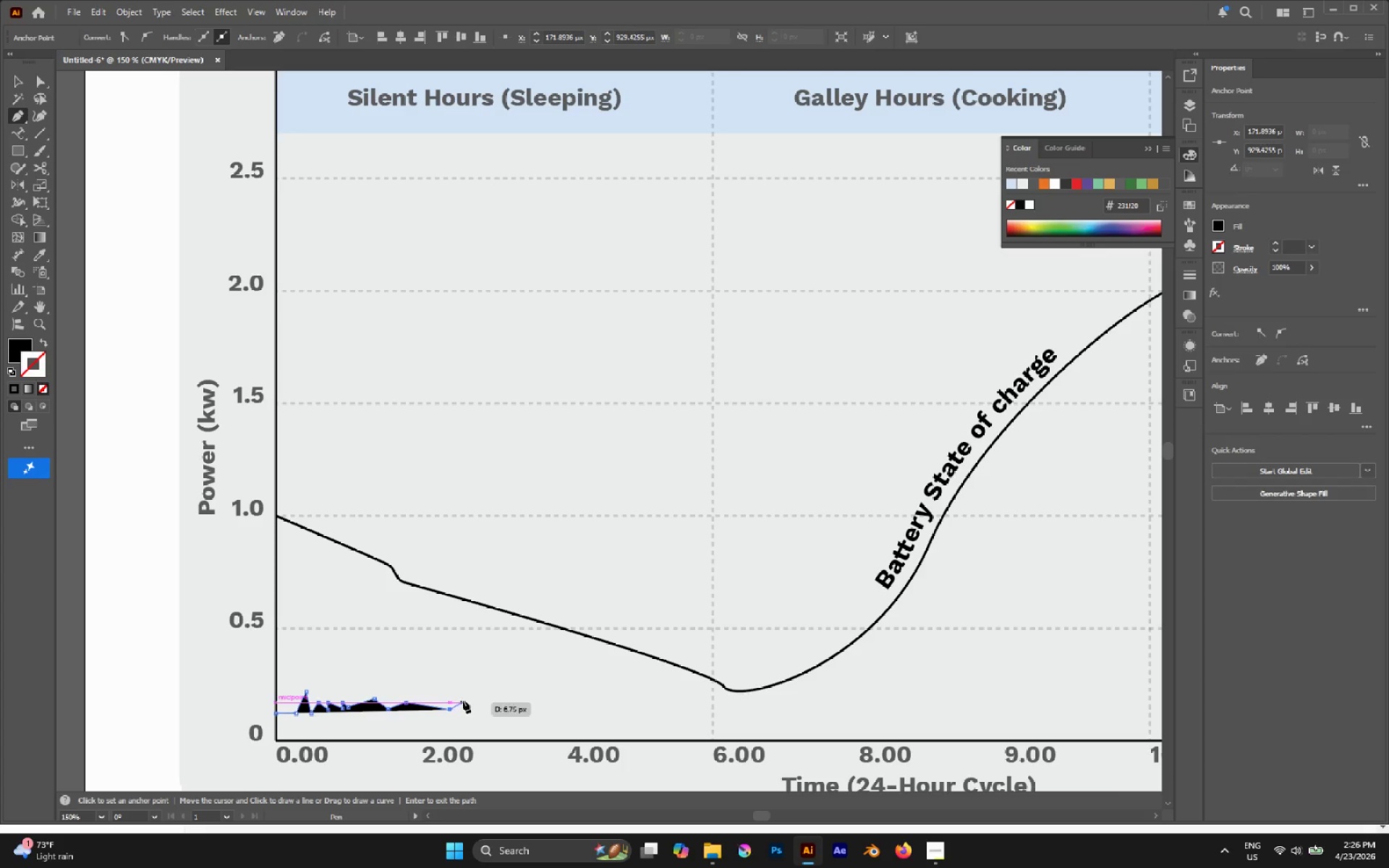 
triple_click([466, 697])
 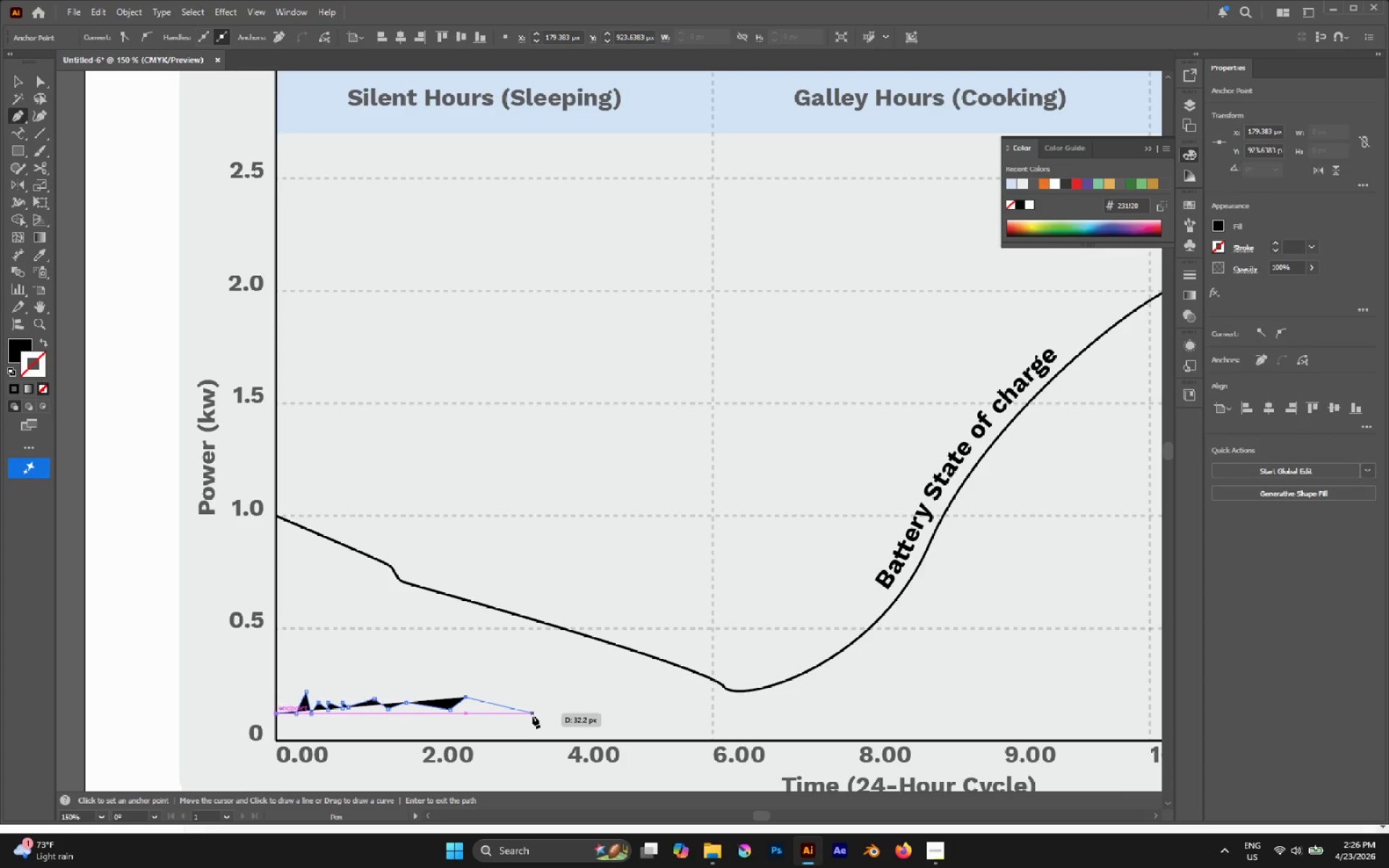 
left_click([532, 715])
 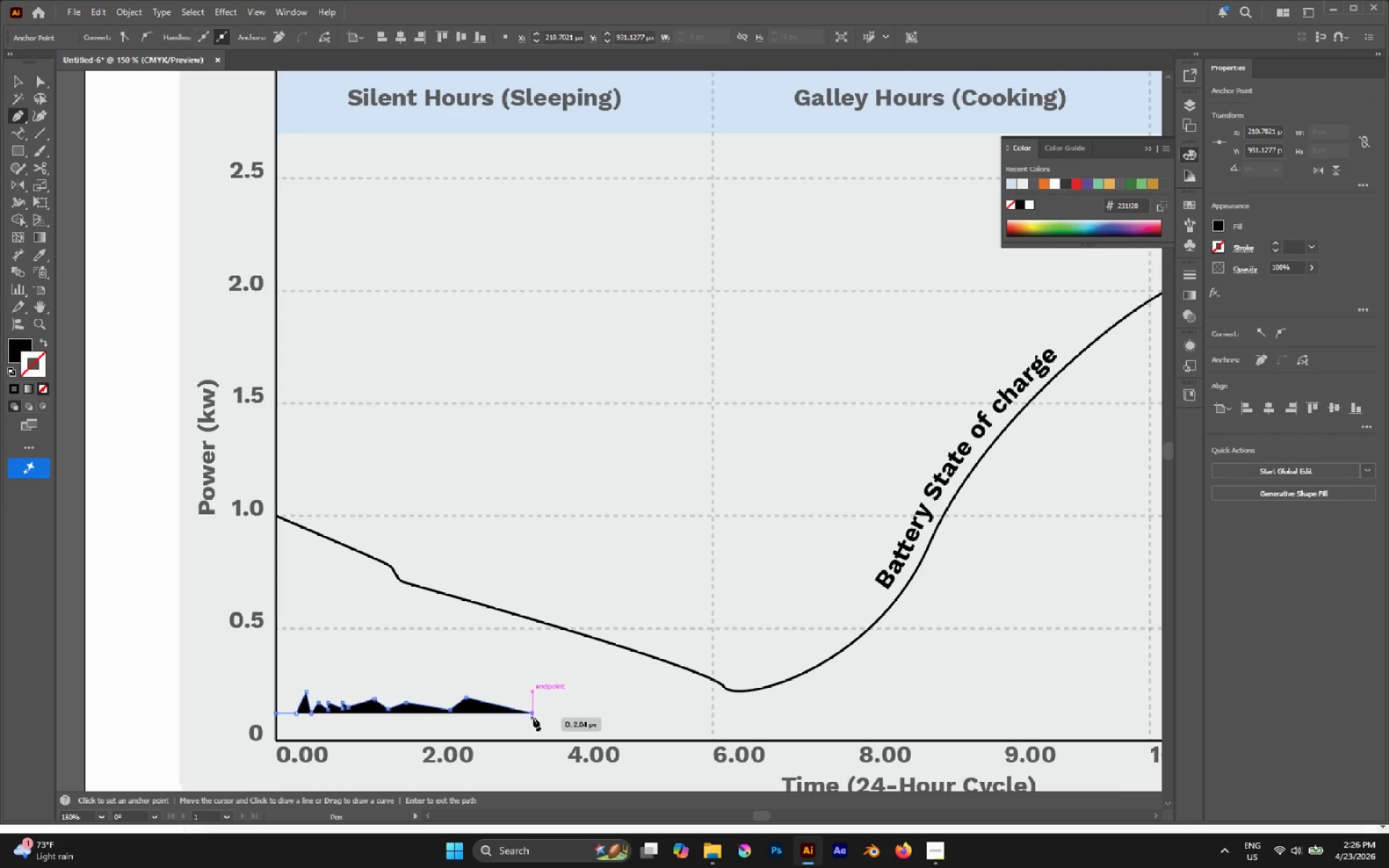 
left_click([533, 718])
 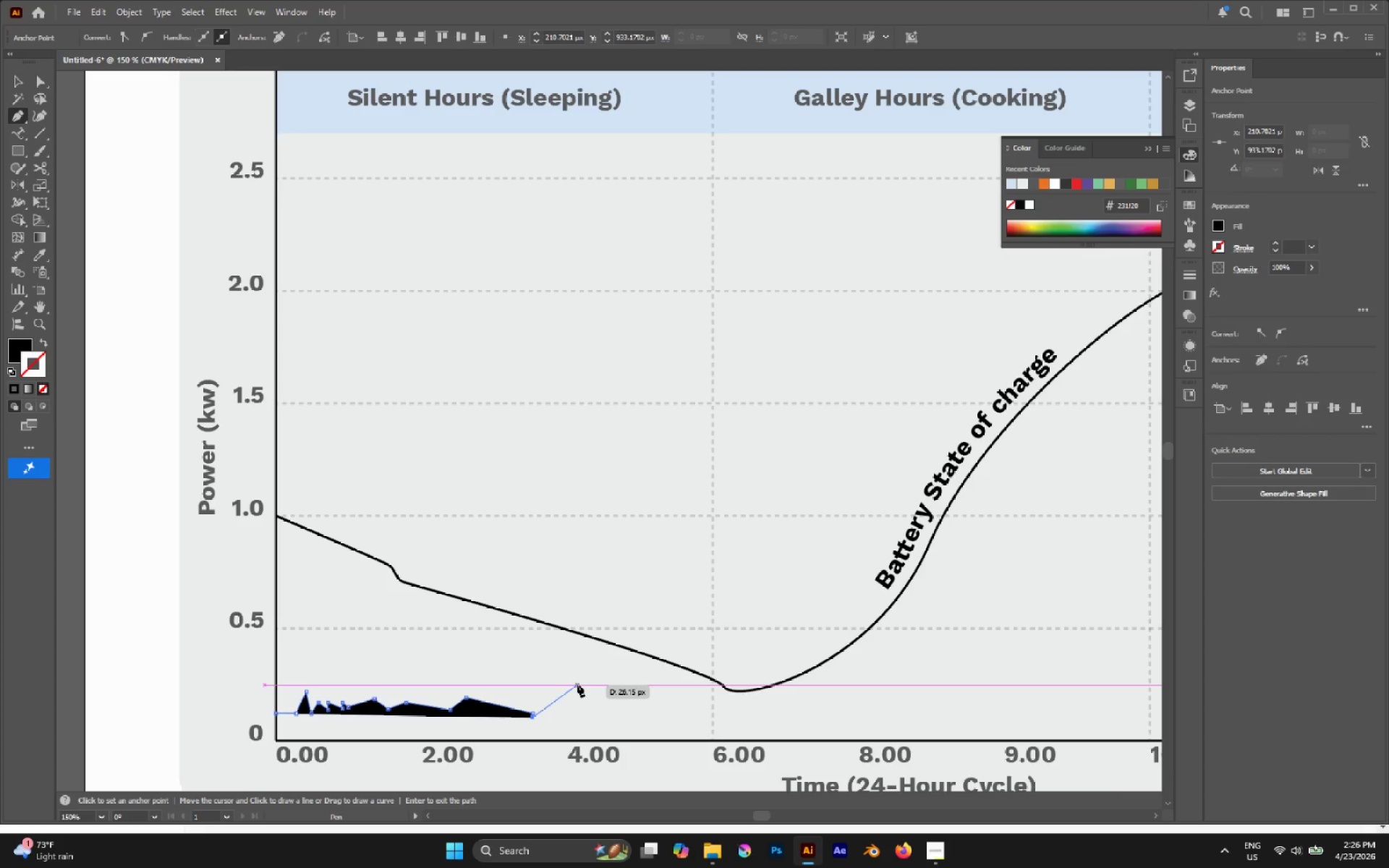 
left_click([577, 684])
 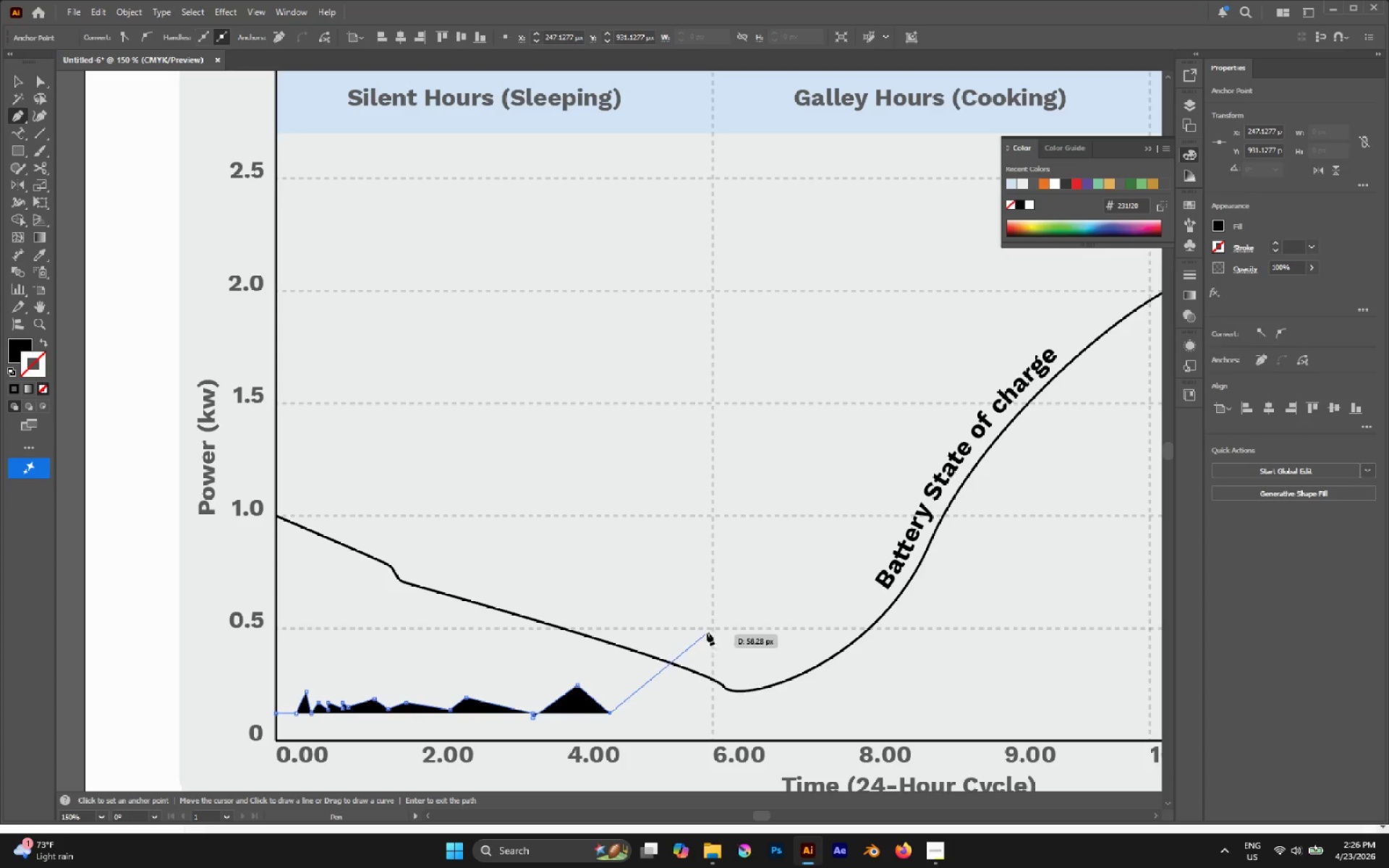 
wait(7.19)
 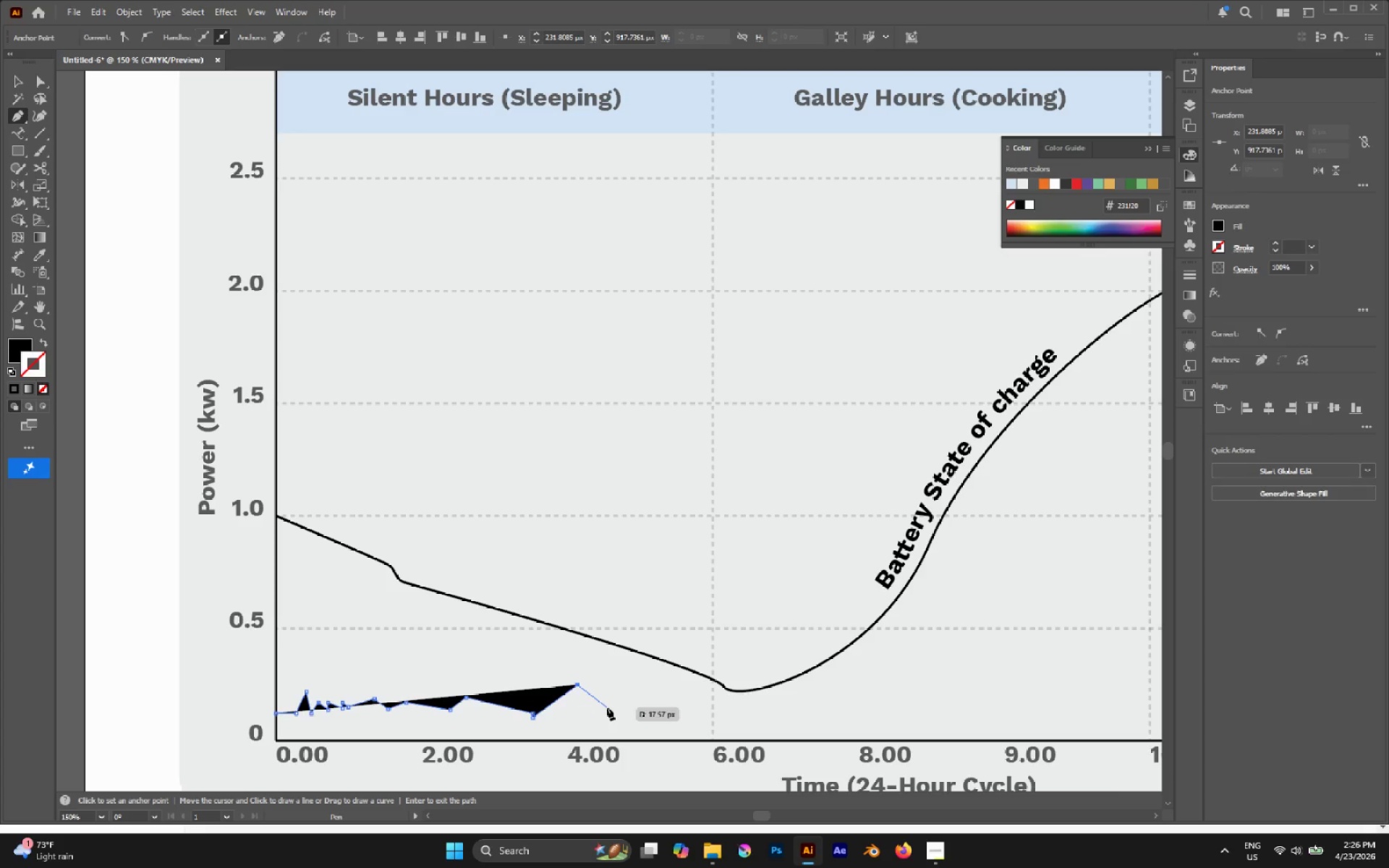 
left_click([714, 630])
 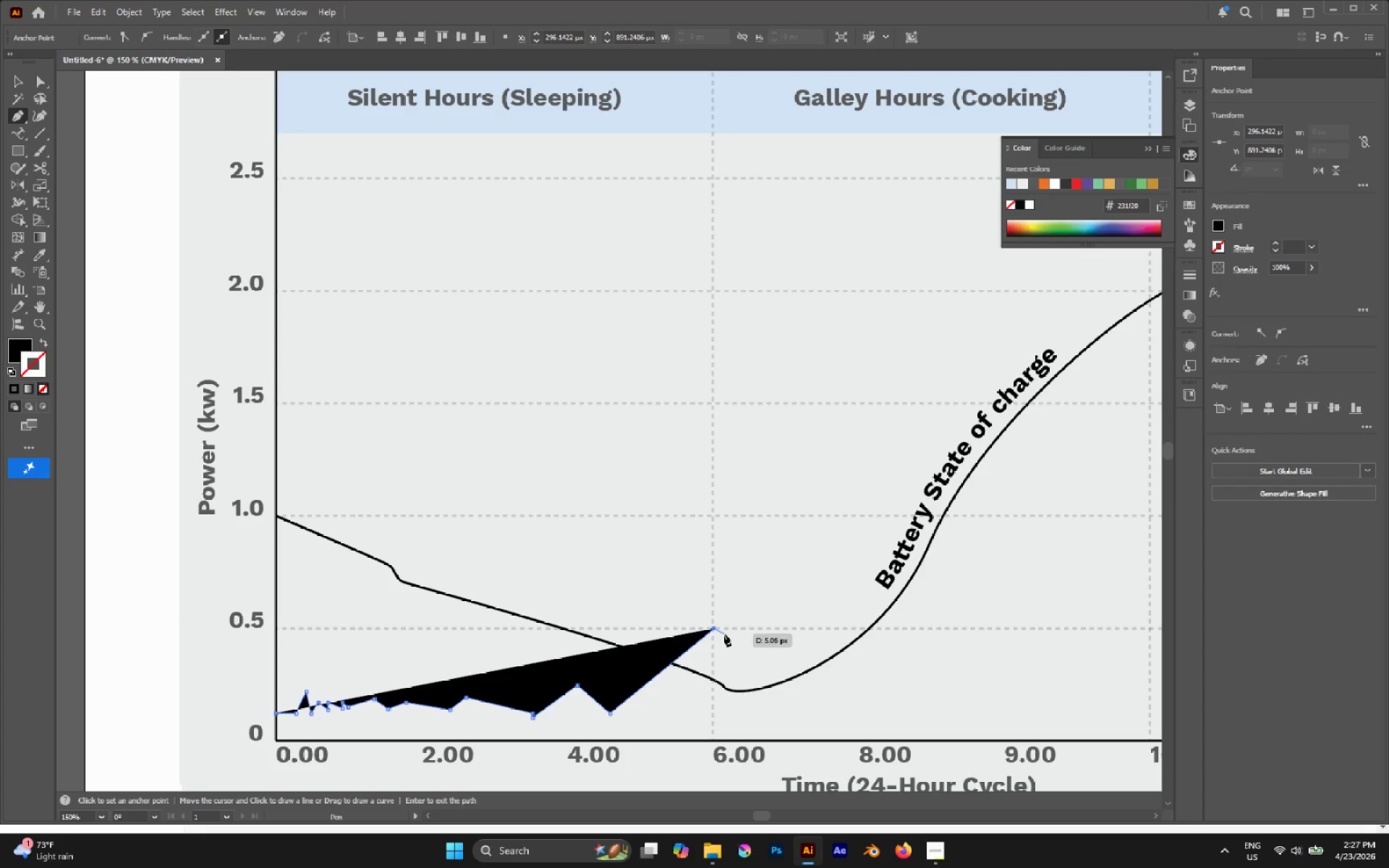 
left_click([723, 634])
 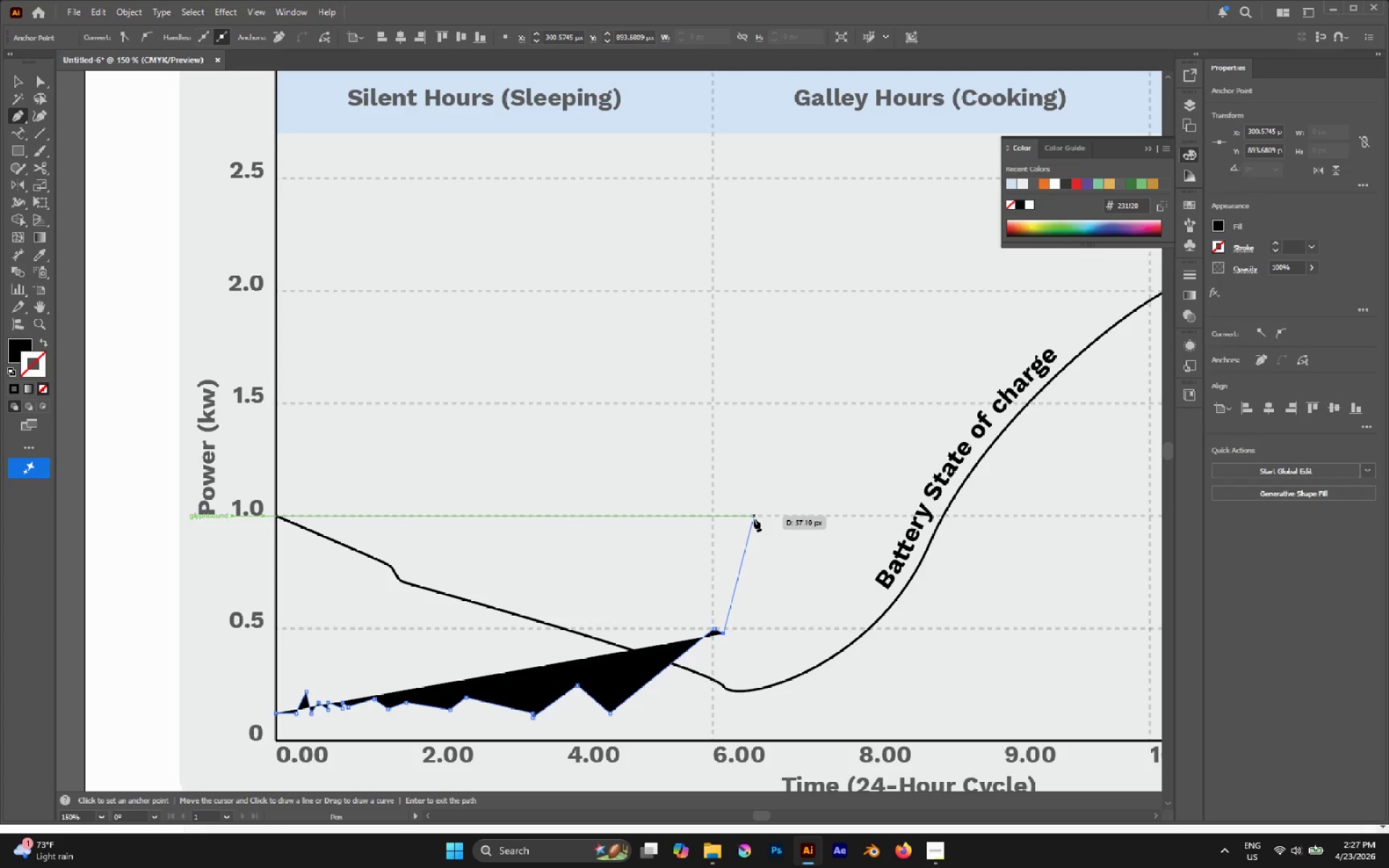 
left_click([754, 519])
 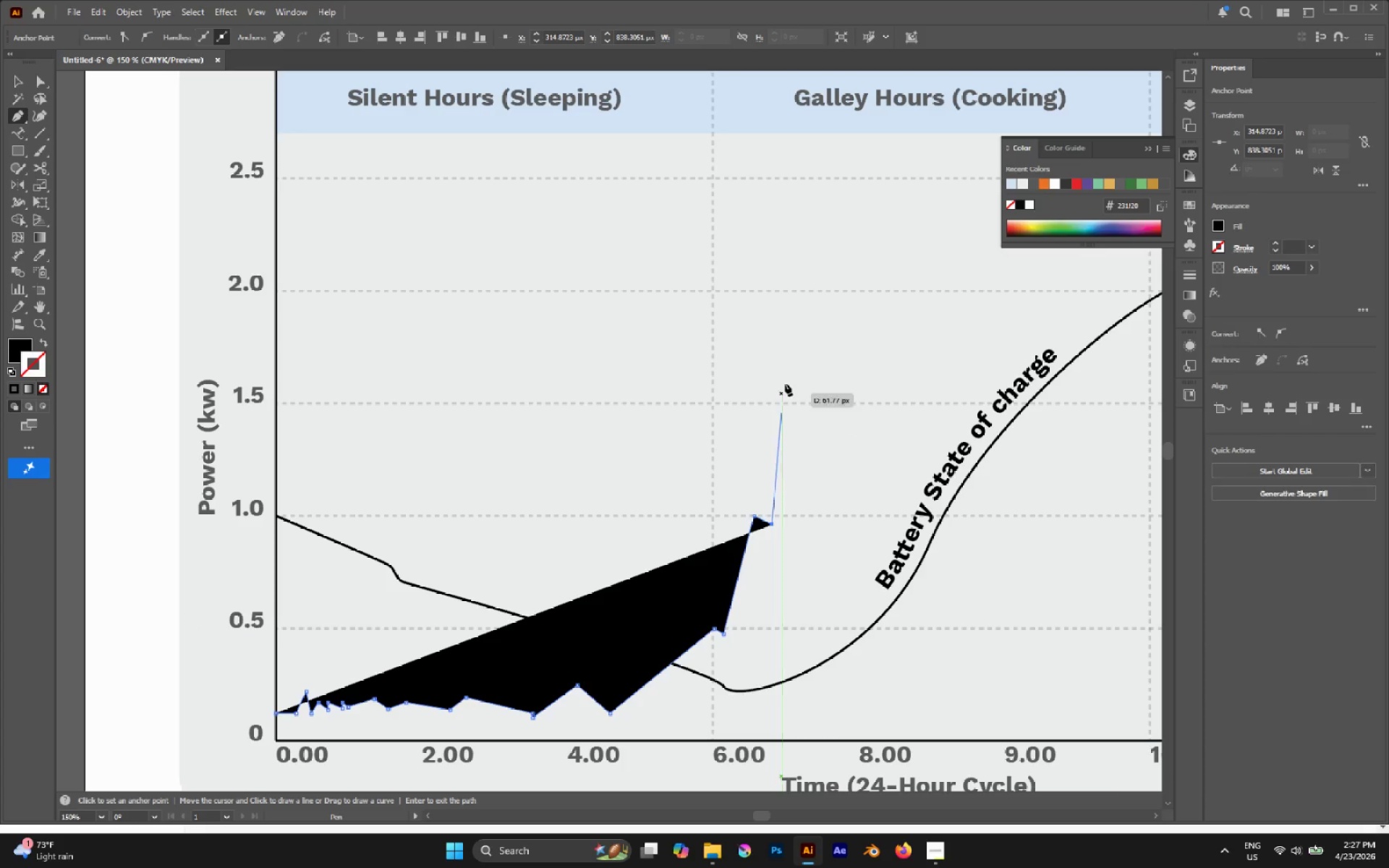 
left_click([790, 323])
 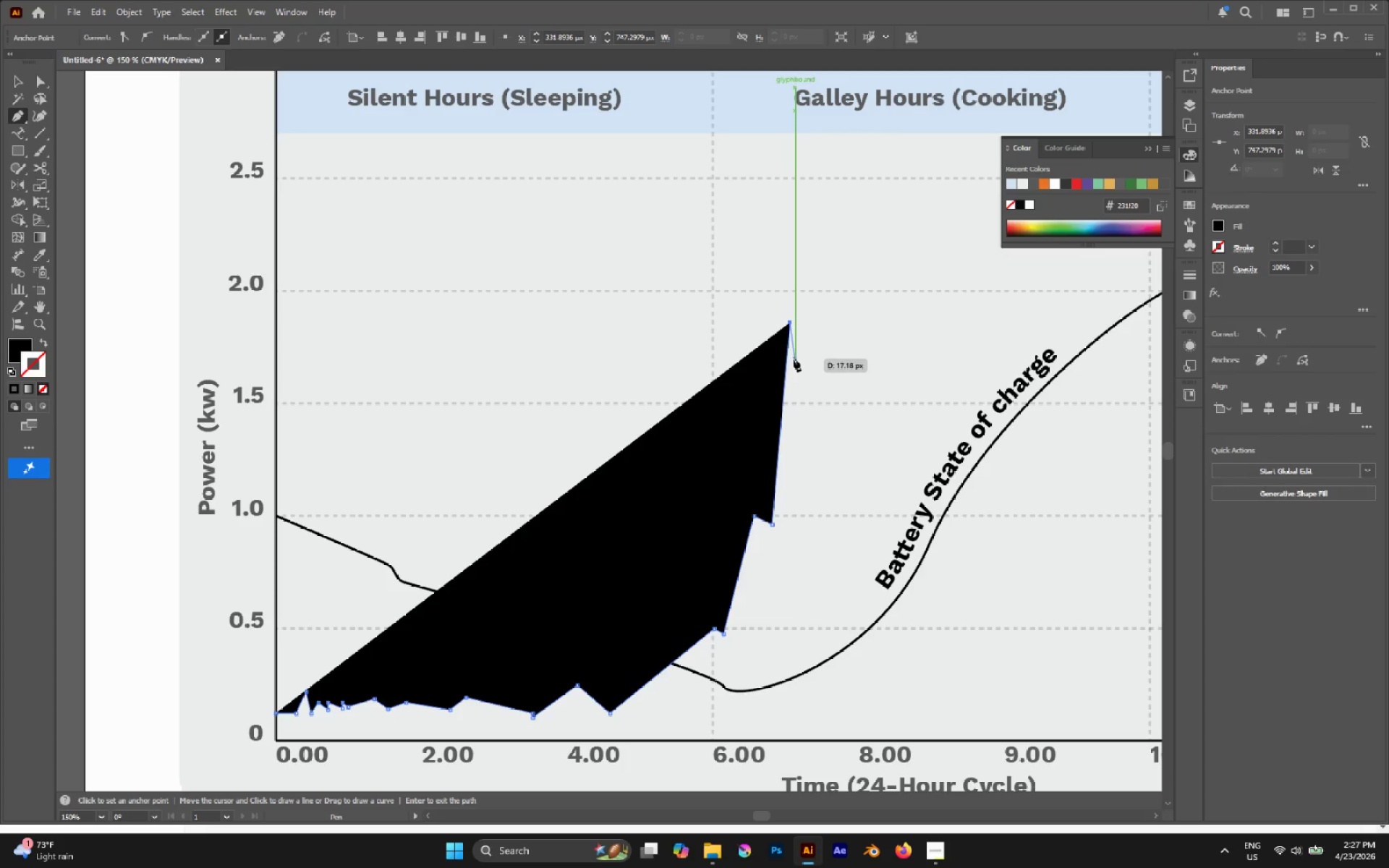 
left_click([817, 271])
 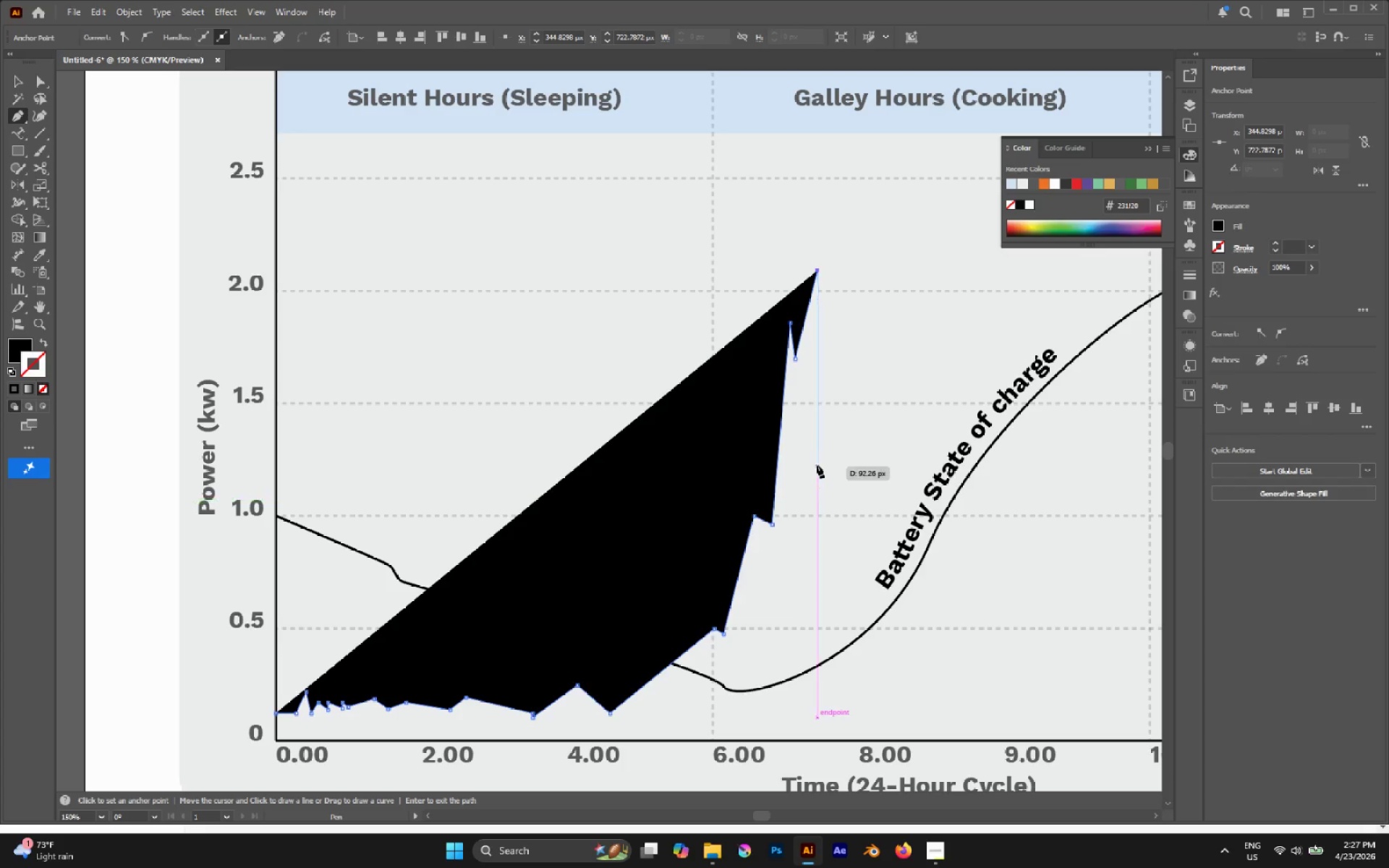 
wait(5.97)
 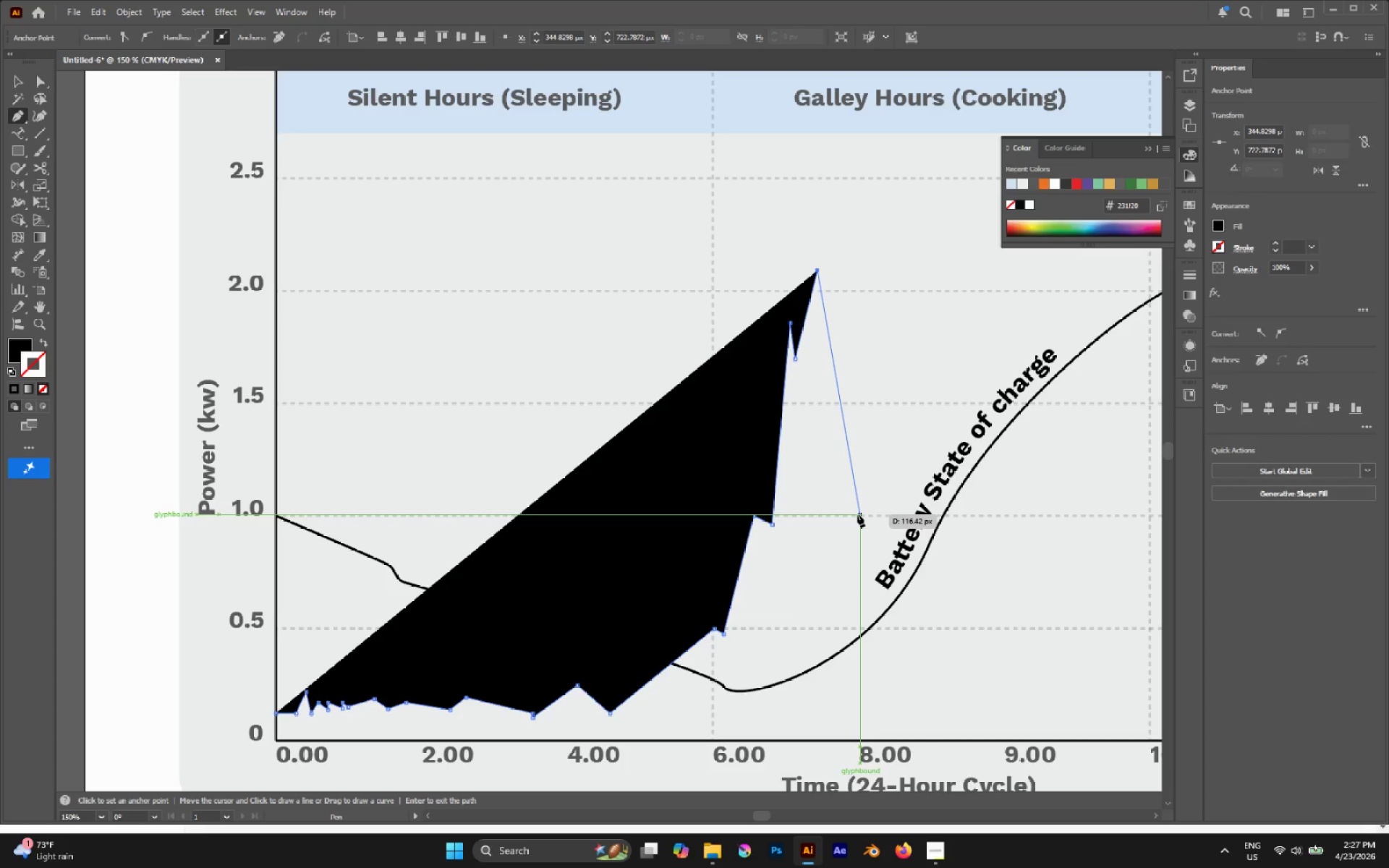 
left_click([831, 357])
 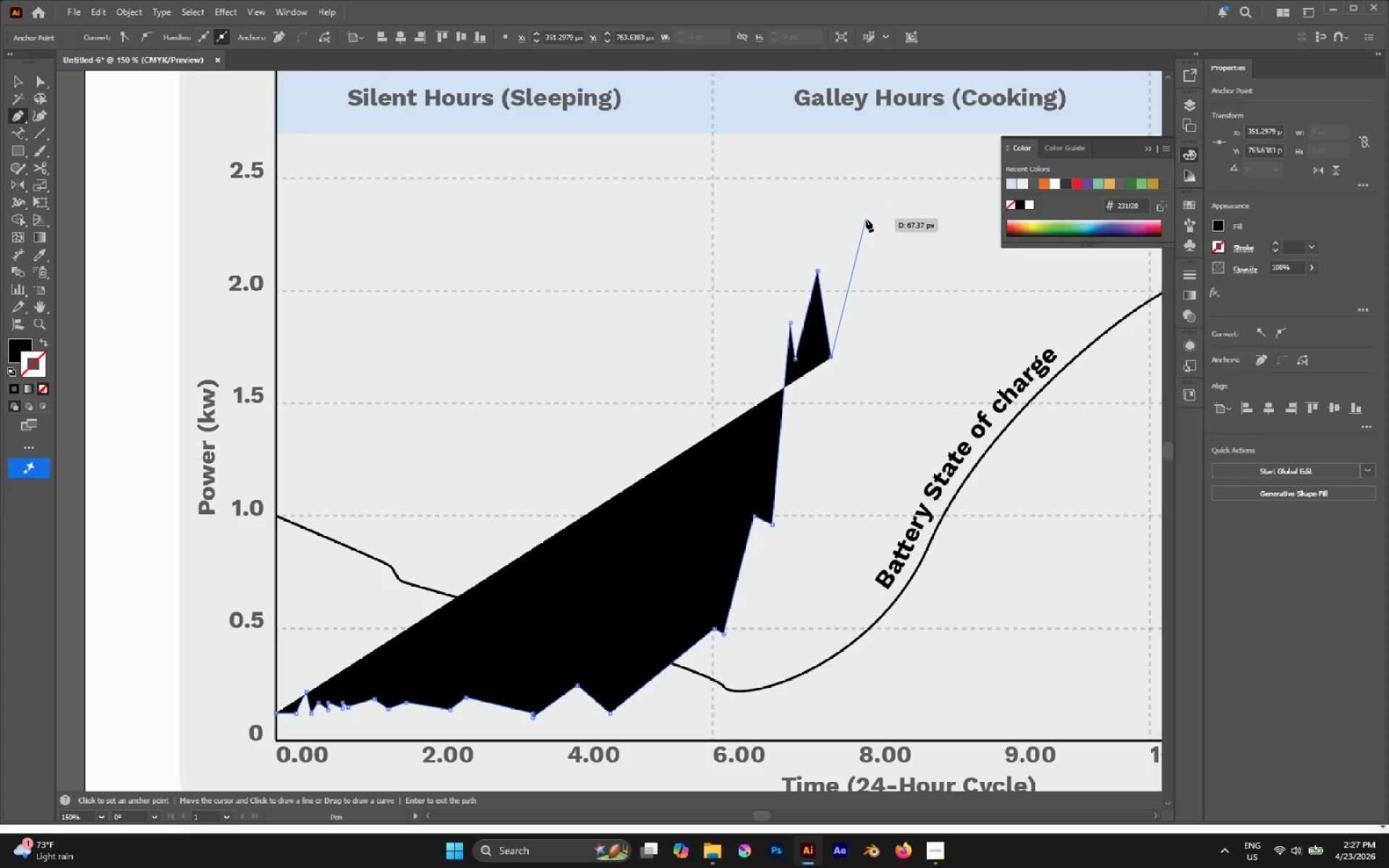 
left_click([866, 219])
 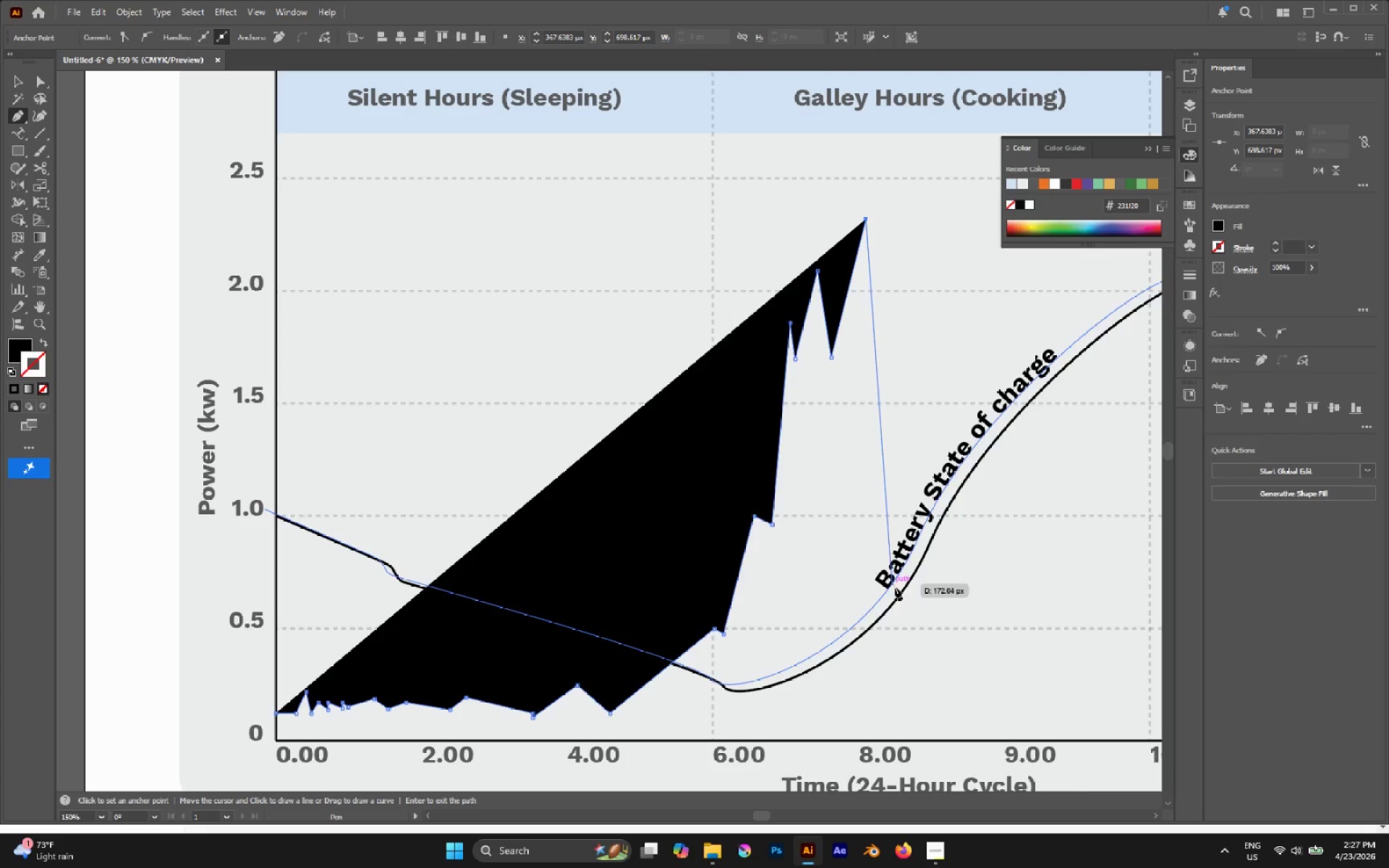 
wait(5.83)
 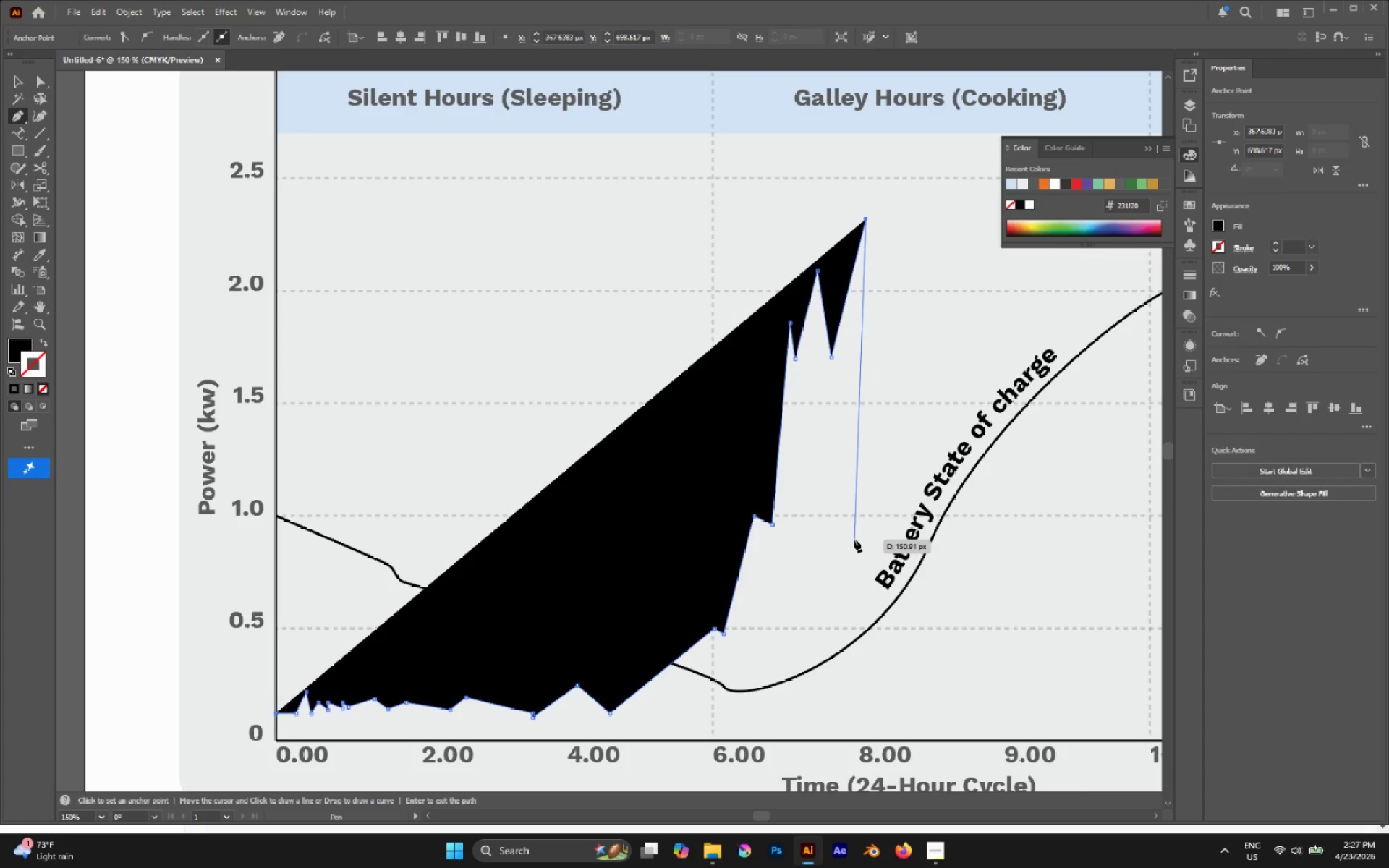 
left_click([898, 402])
 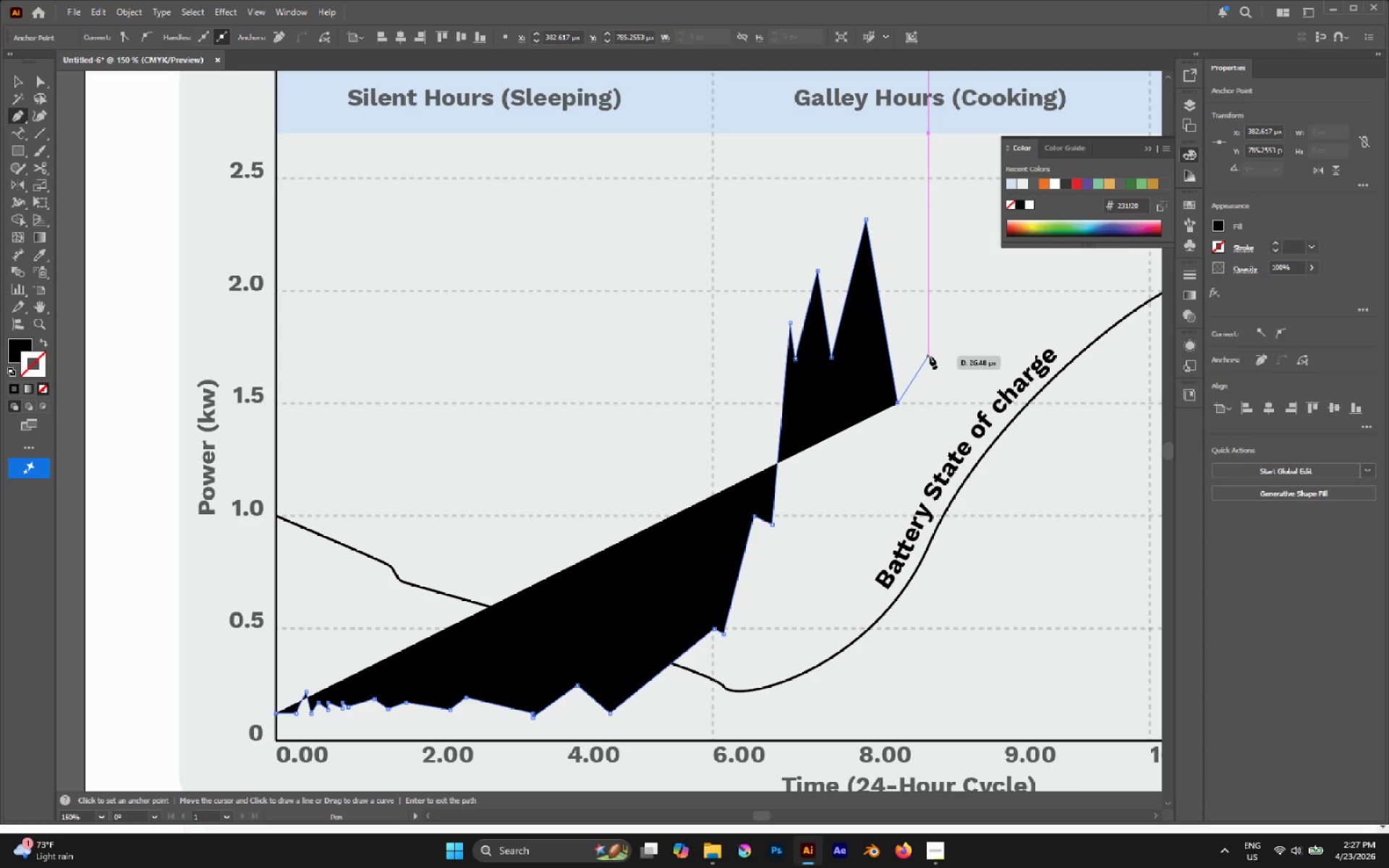 
left_click([930, 356])
 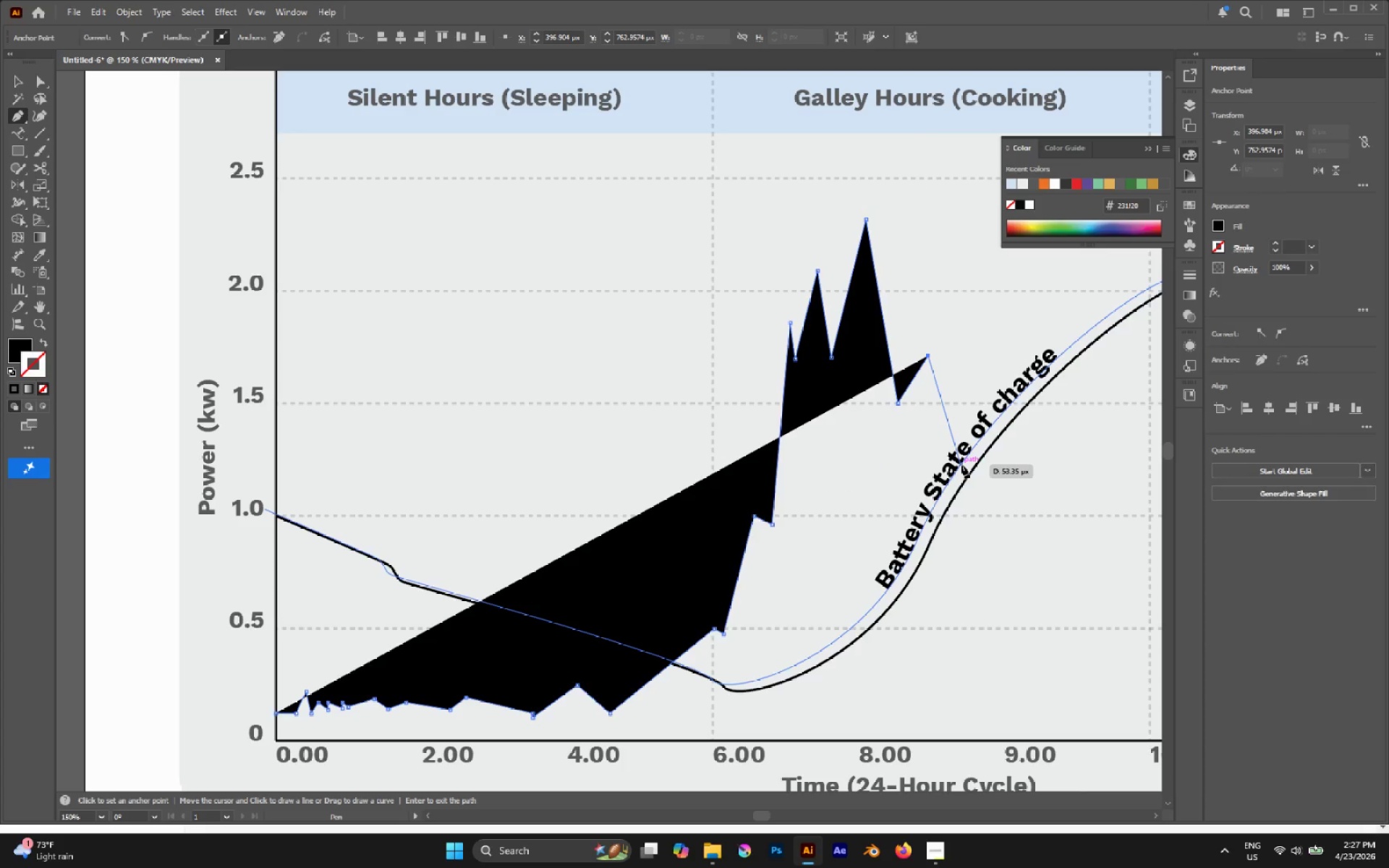 
left_click([961, 465])
 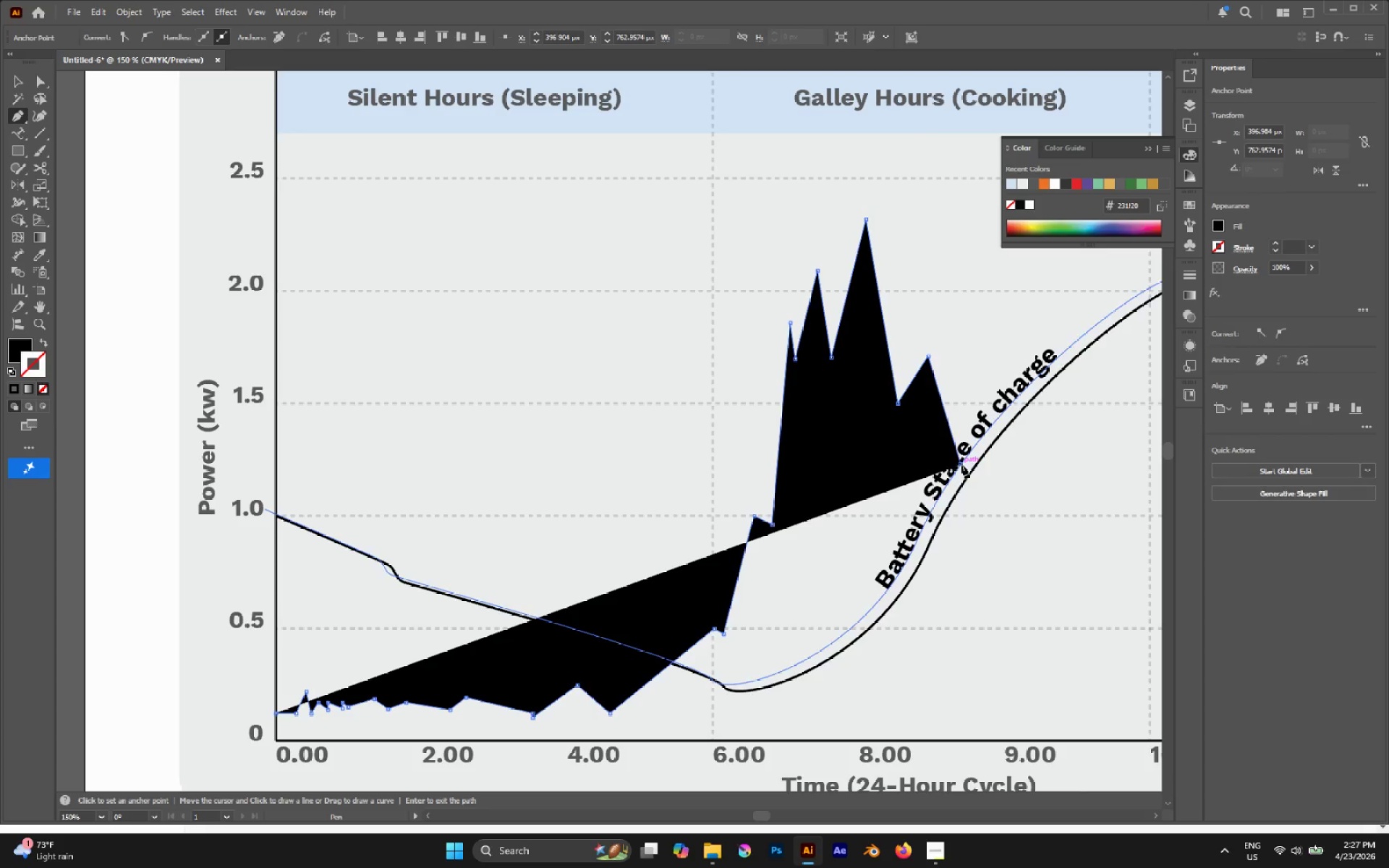 
hold_key(key=Space, duration=0.95)
 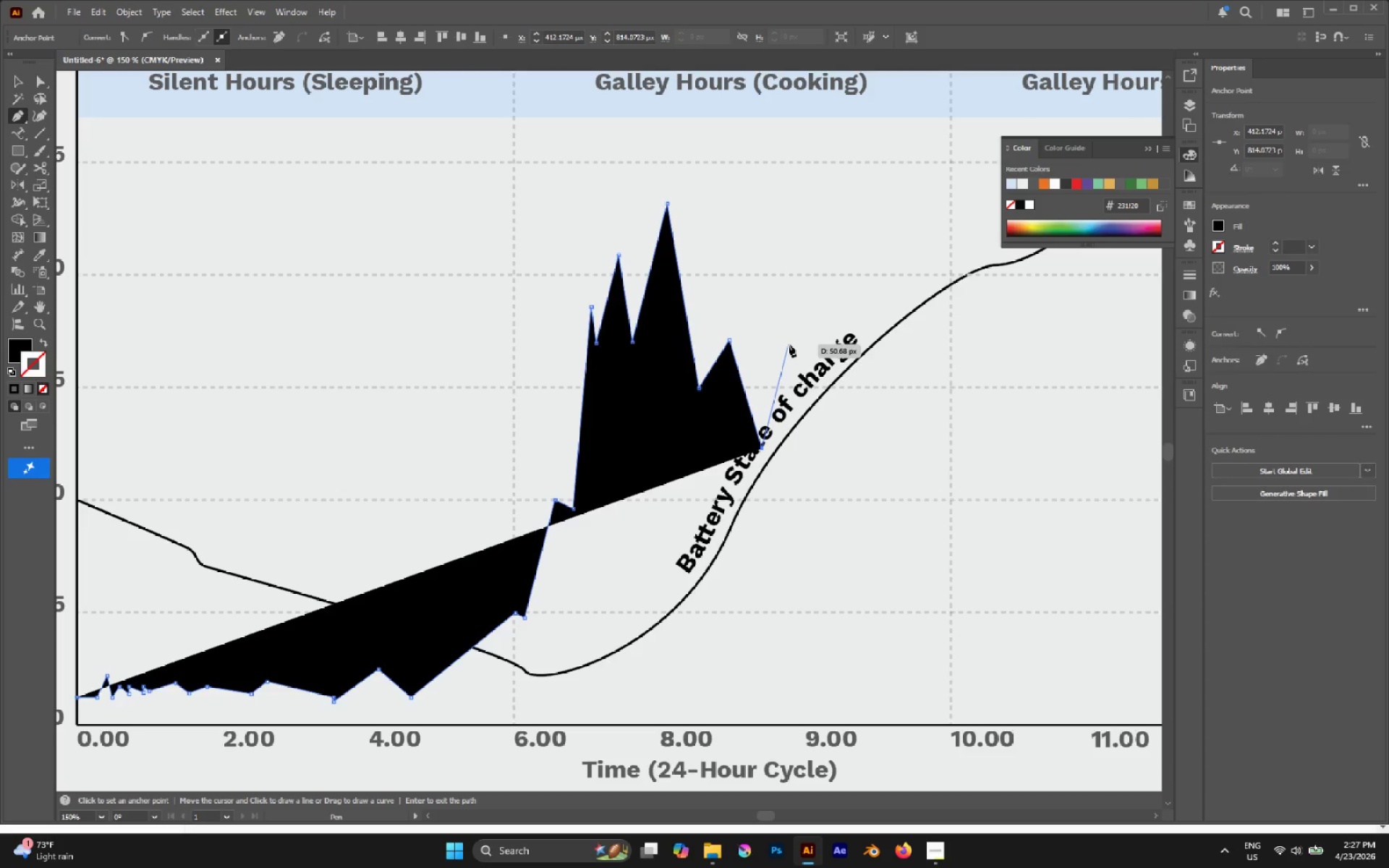 
left_click_drag(start_coordinate=[950, 438], to_coordinate=[749, 422])
 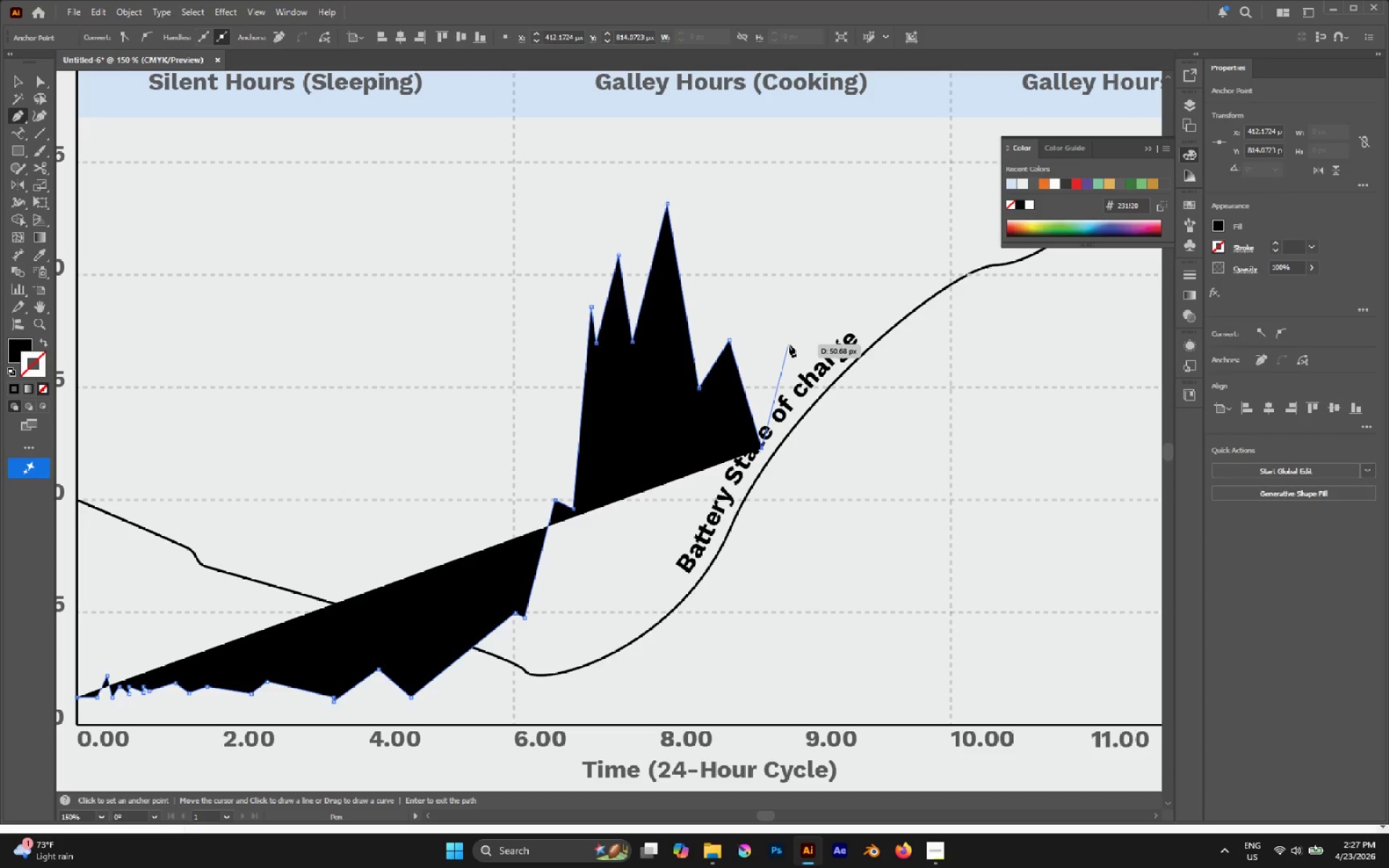 
left_click([789, 344])
 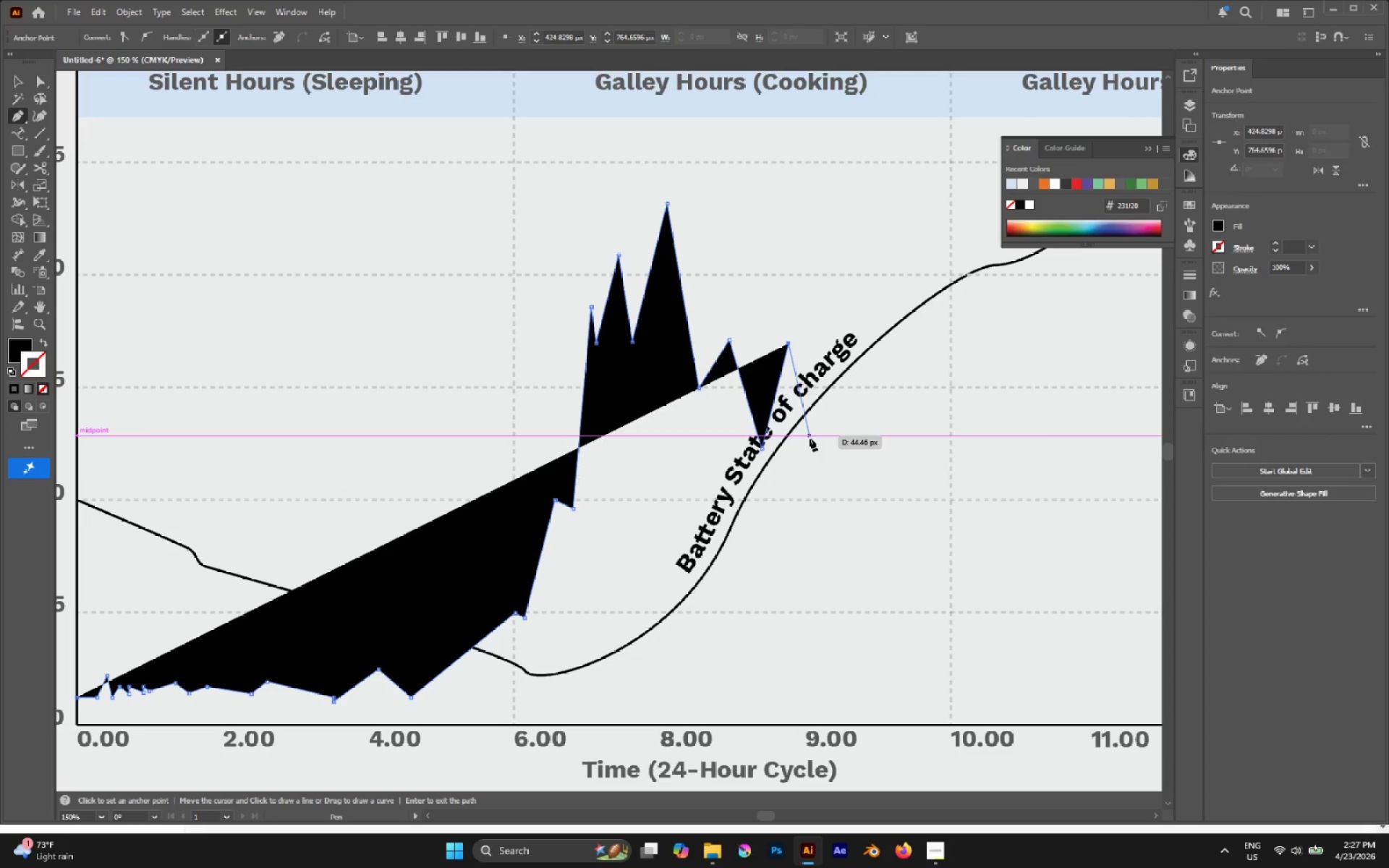 
left_click([810, 438])
 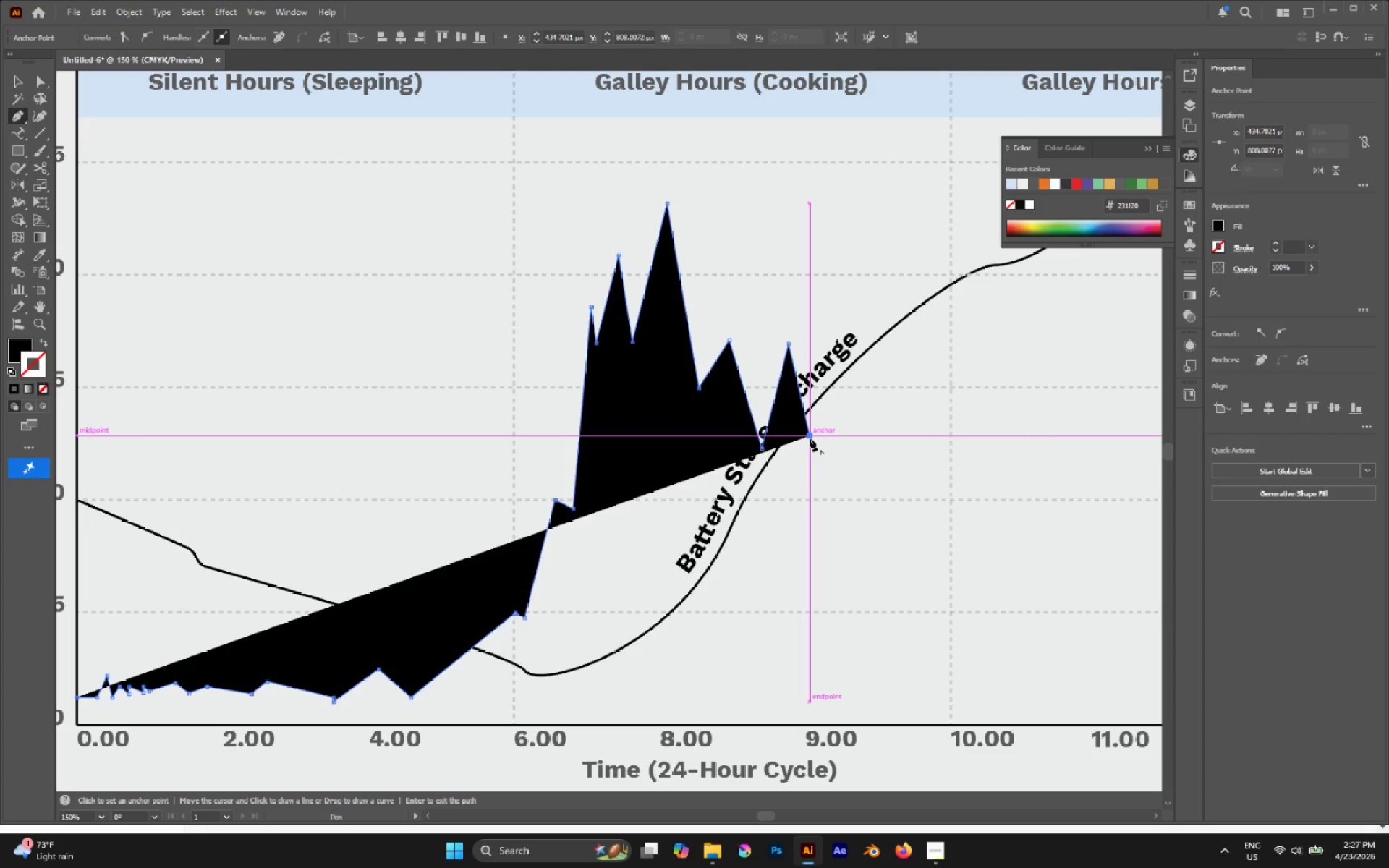 
wait(10.64)
 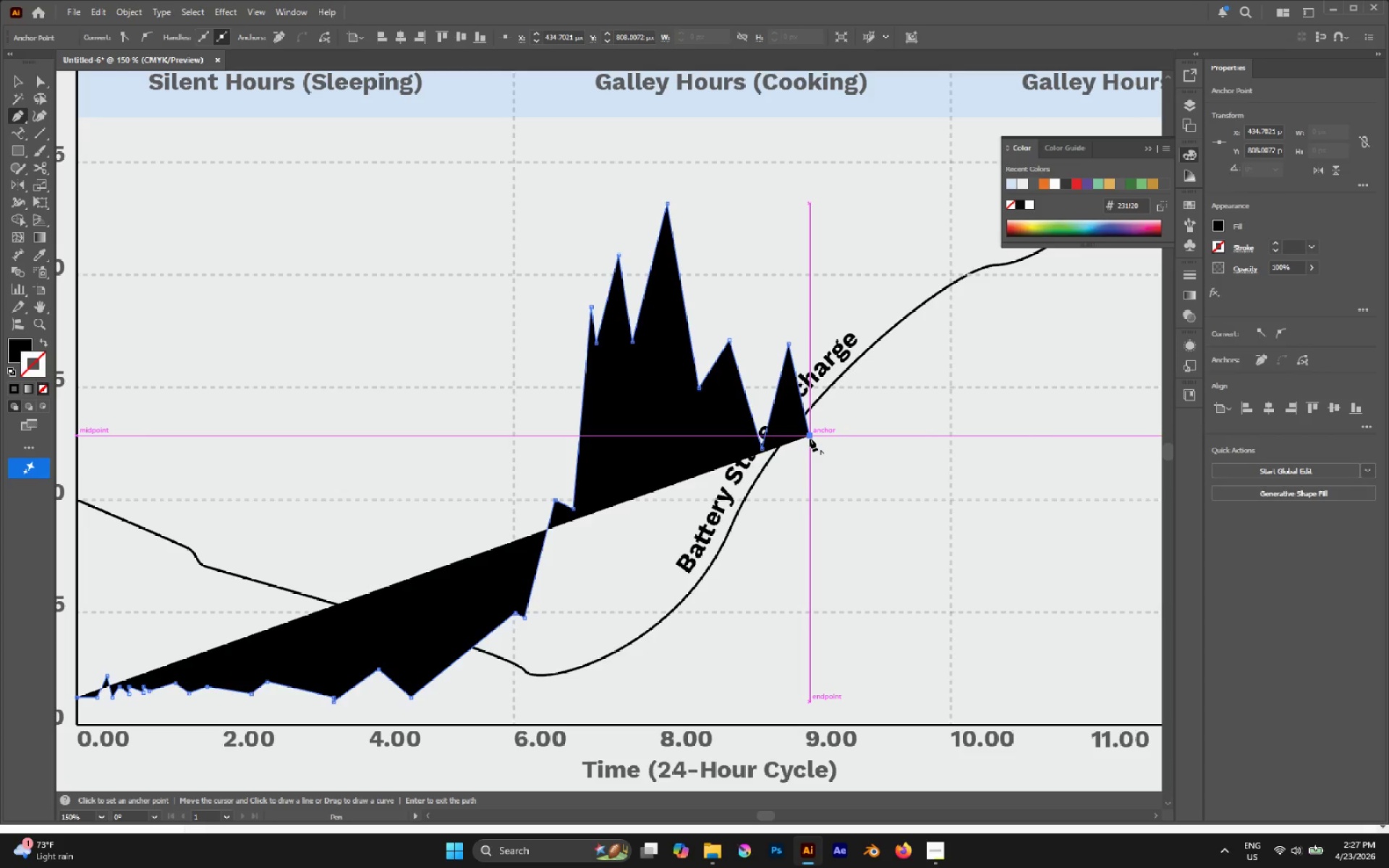 
hold_key(key=ControlLeft, duration=5.66)
left_click_drag(start_coordinate=[786, 345], to_coordinate=[791, 551])
 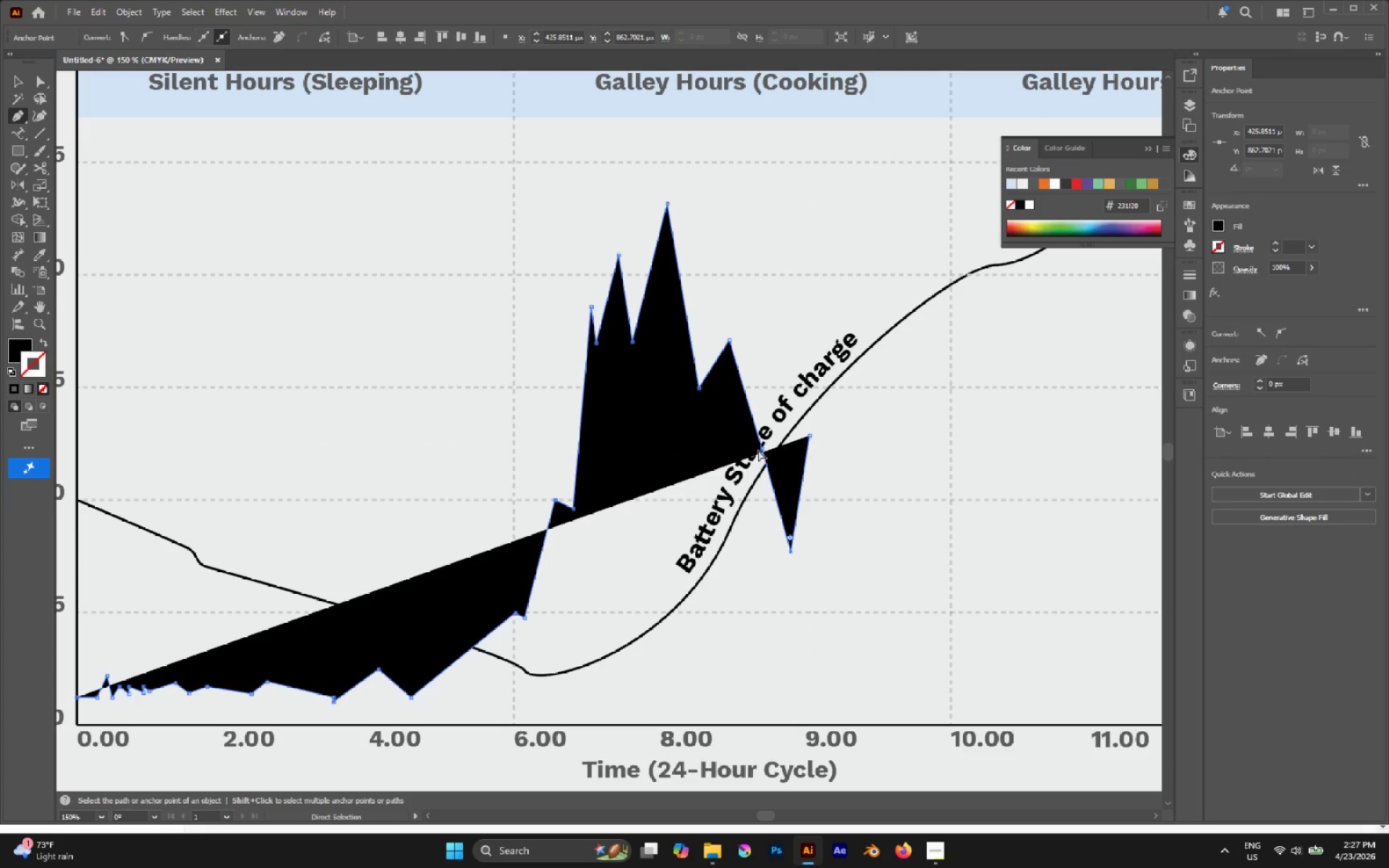 
left_click_drag(start_coordinate=[761, 450], to_coordinate=[732, 438])
 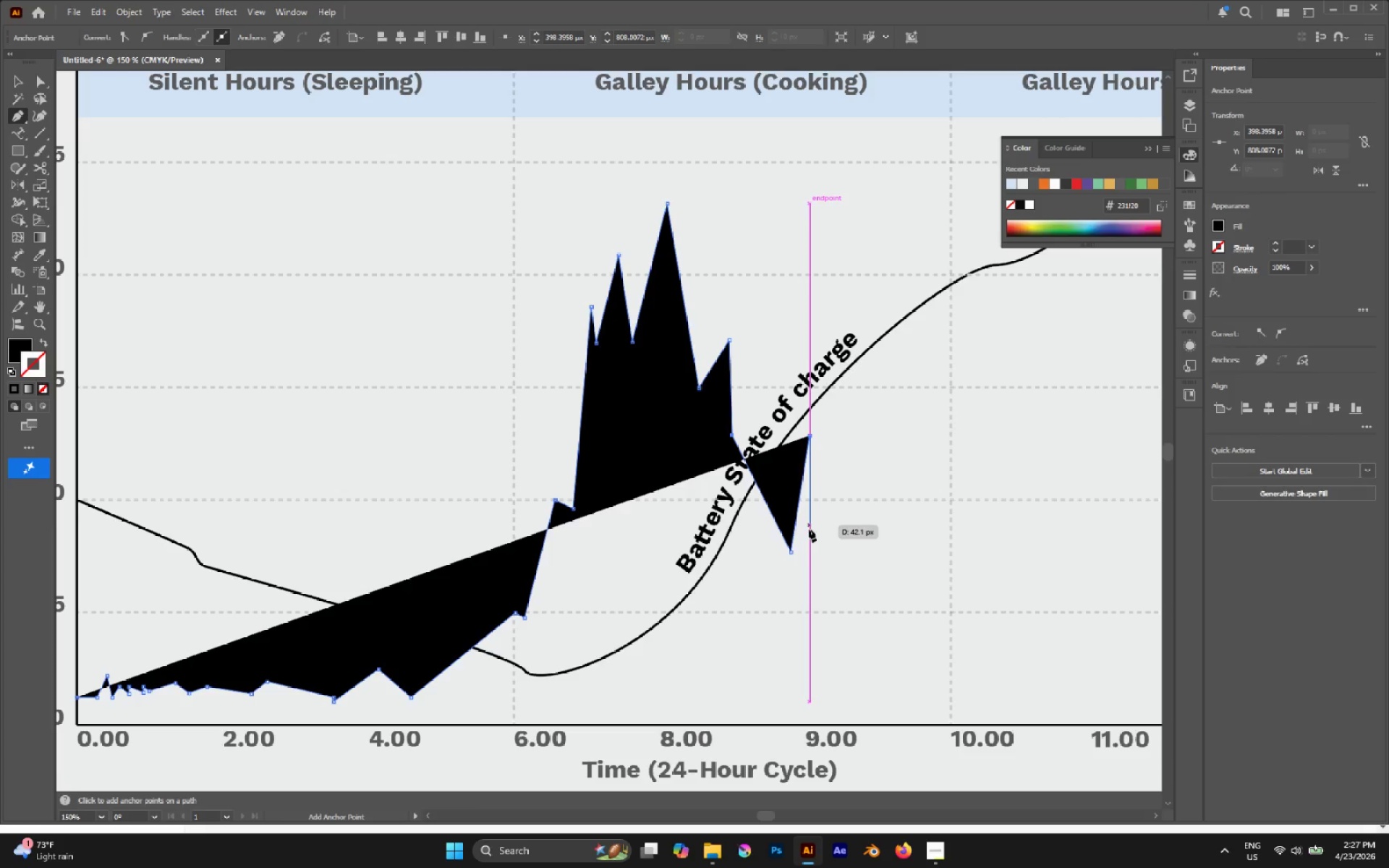 
hold_key(key=ControlLeft, duration=2.22)
left_click_drag(start_coordinate=[789, 548], to_coordinate=[785, 529])
 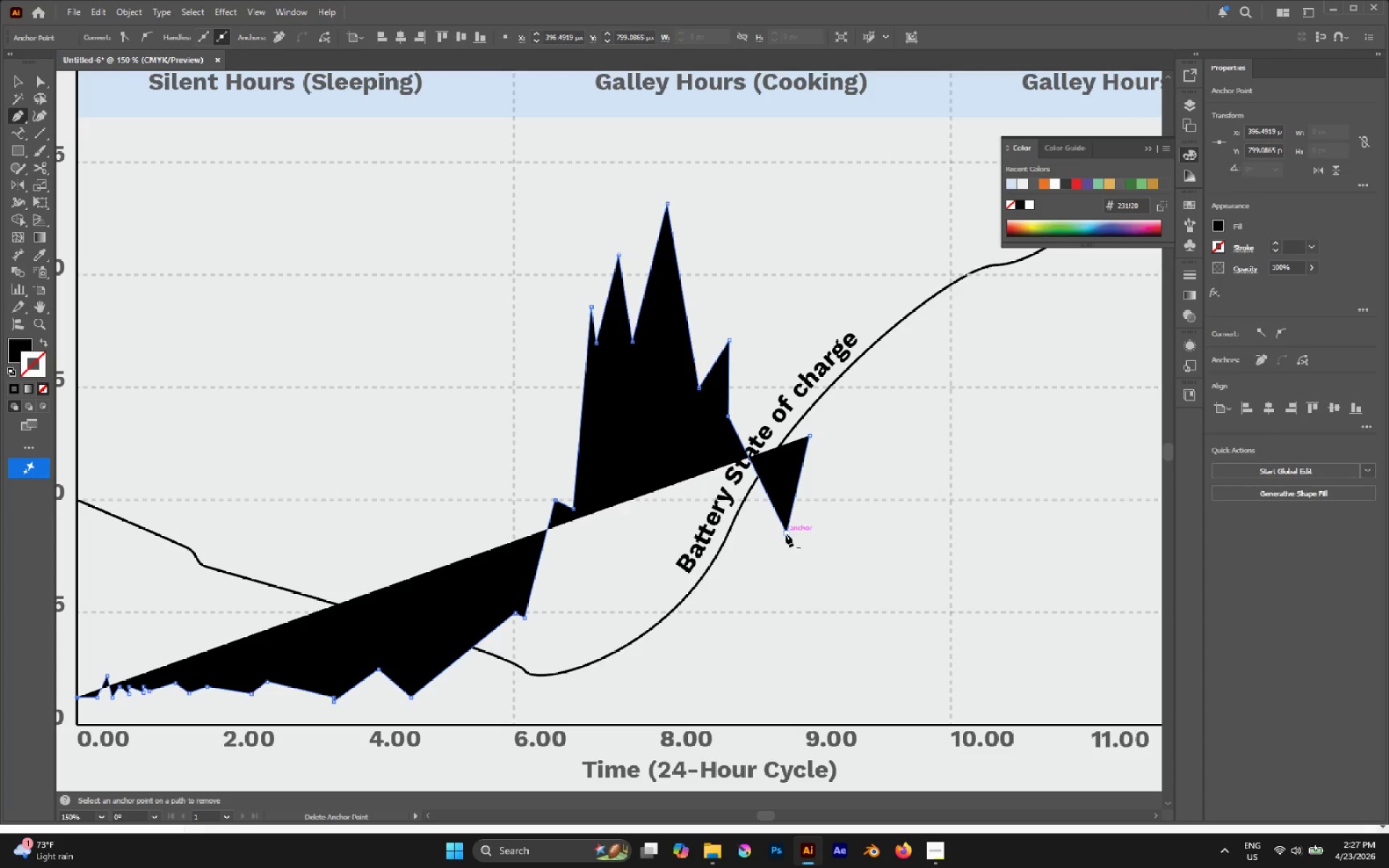 
hold_key(key=ControlLeft, duration=11.48)
left_click([786, 534])
 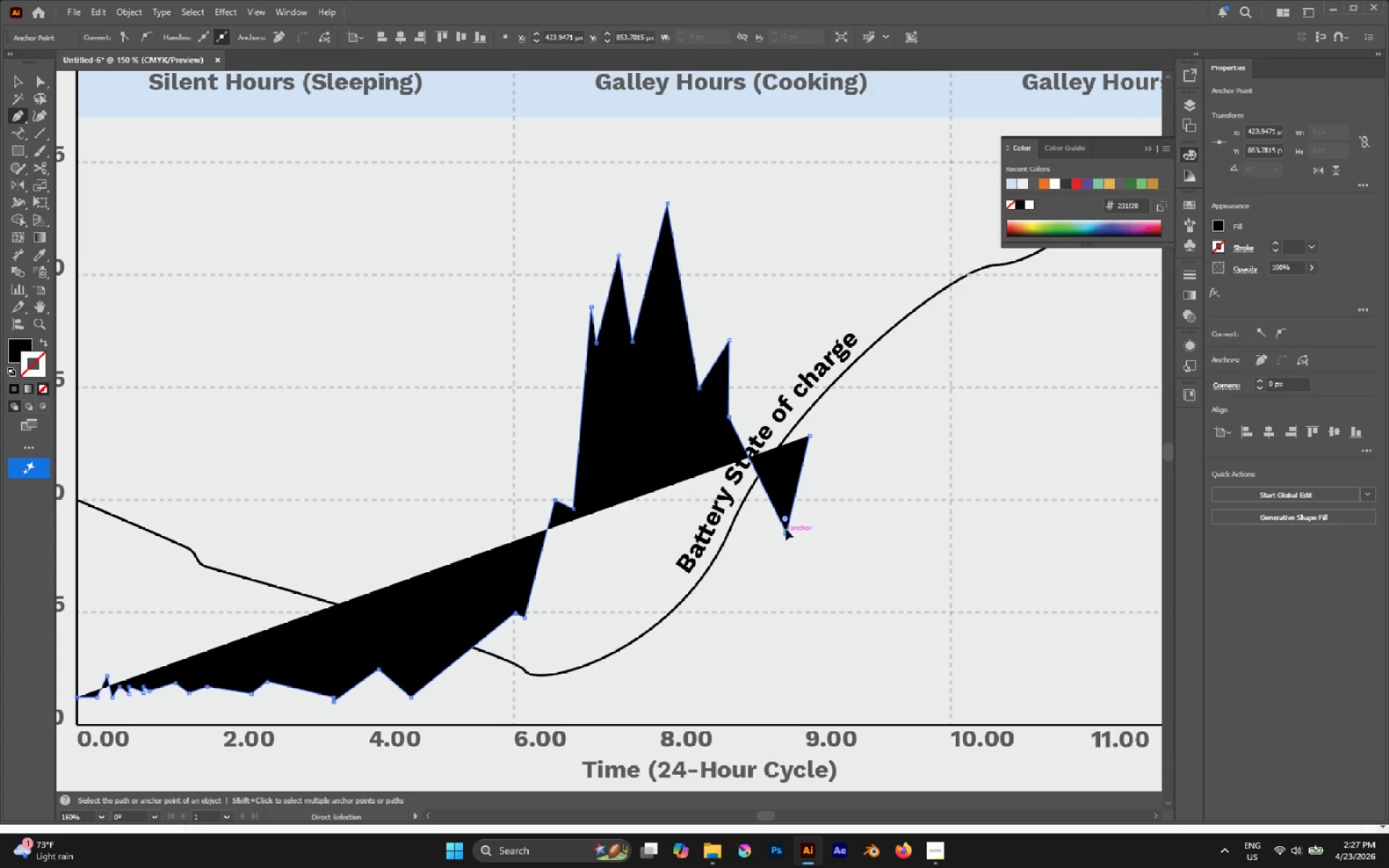 
left_click_drag(start_coordinate=[786, 533], to_coordinate=[760, 400])
 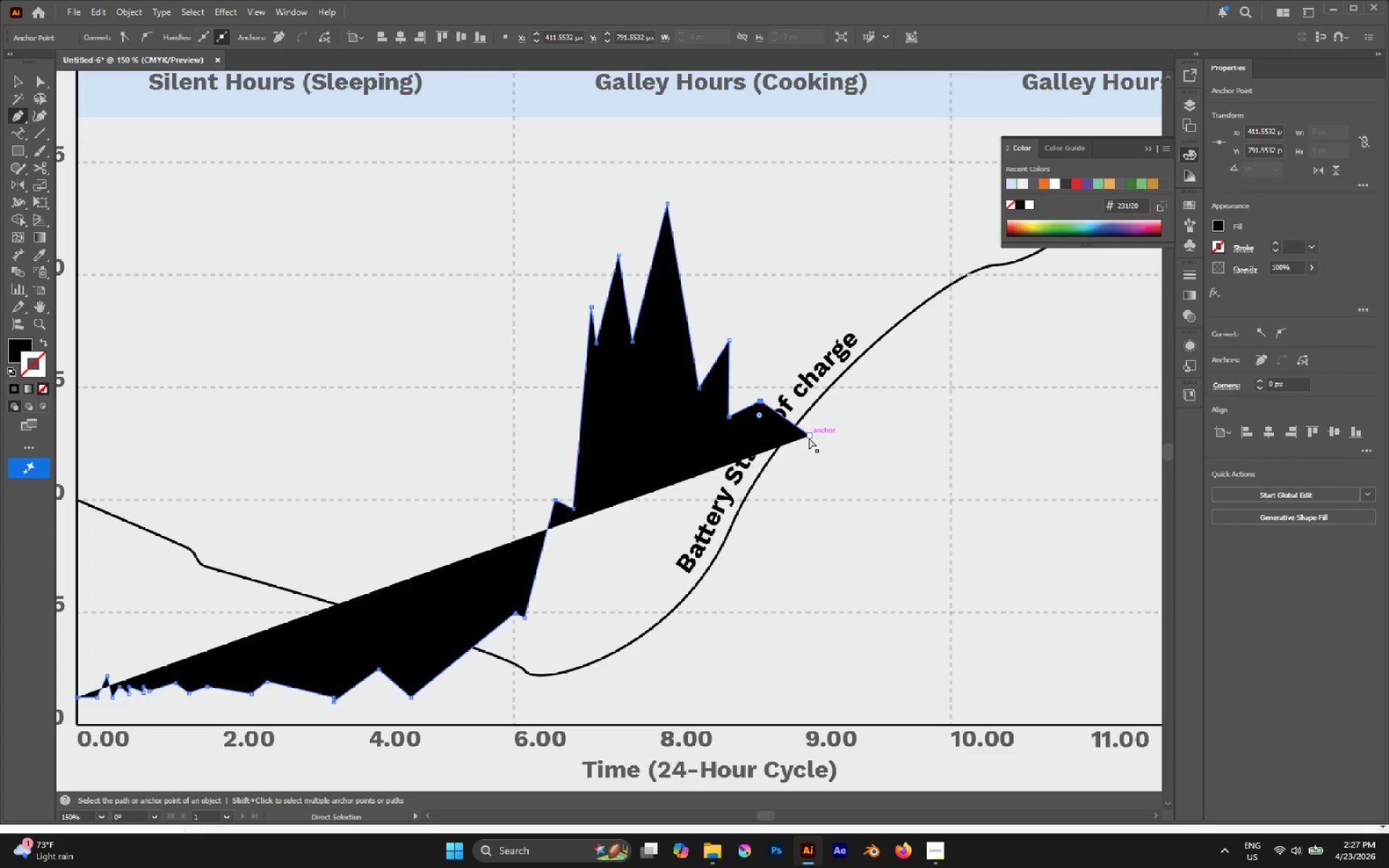 
left_click_drag(start_coordinate=[810, 437], to_coordinate=[794, 694])
 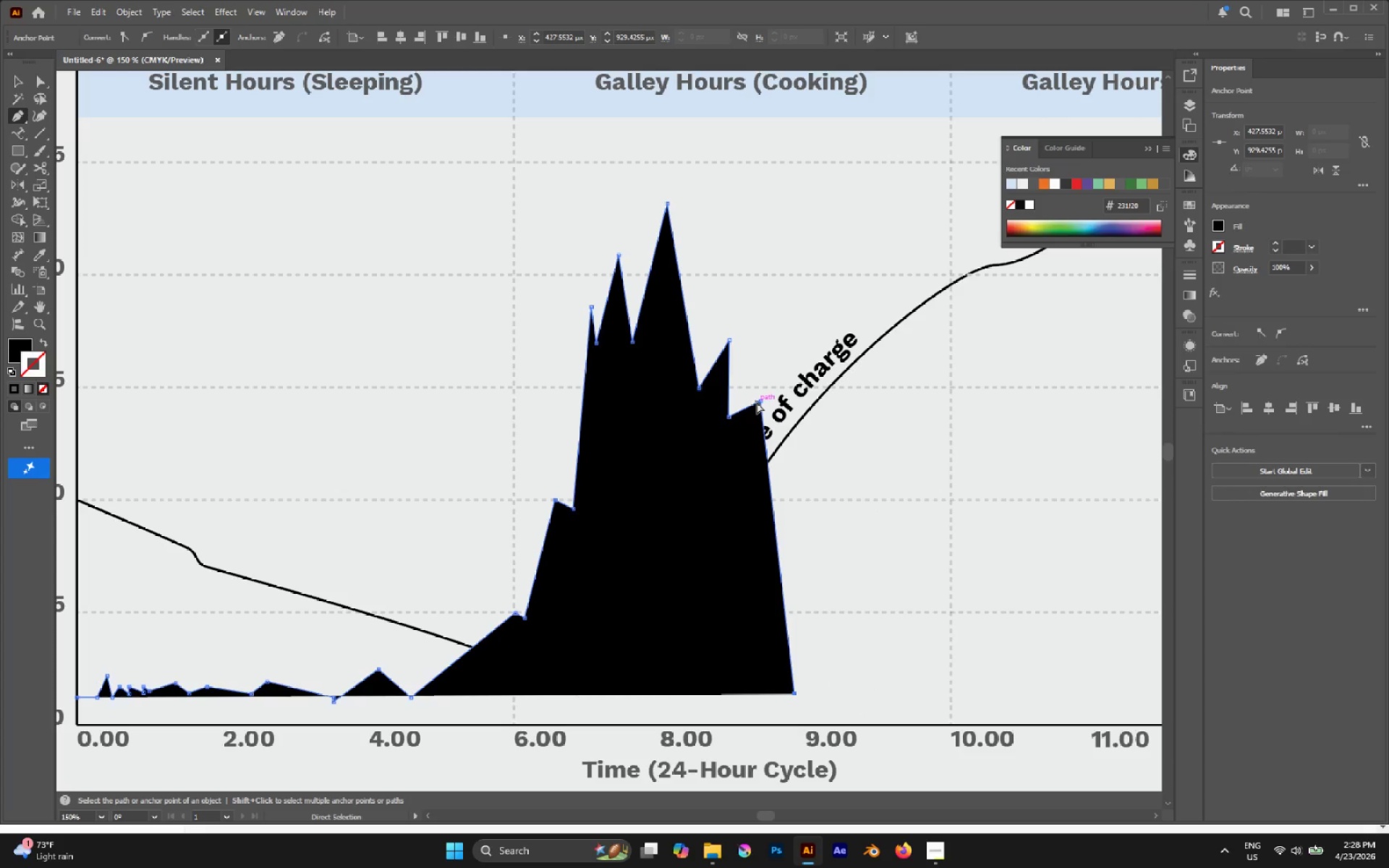 
left_click_drag(start_coordinate=[757, 402], to_coordinate=[734, 404])
 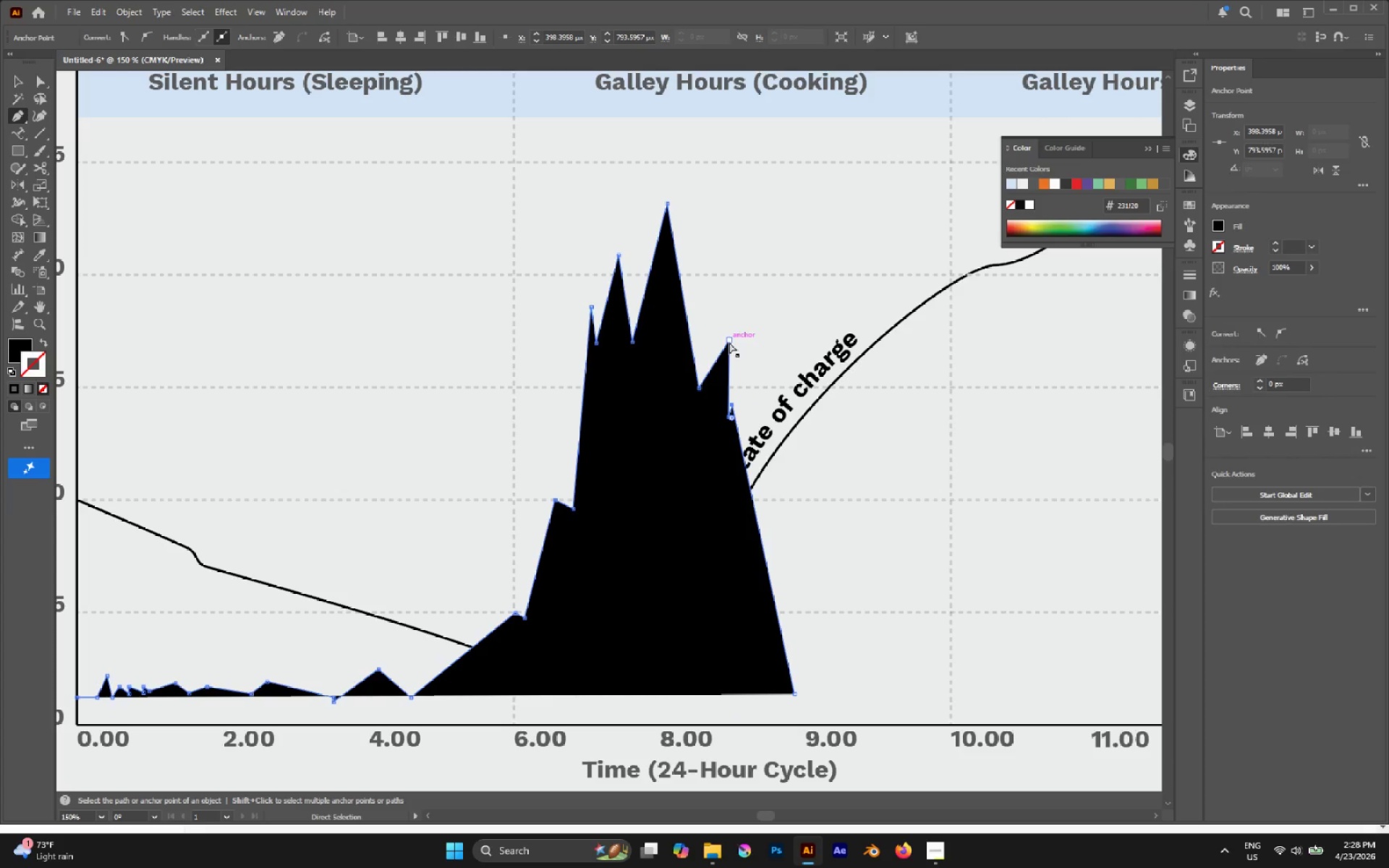 
left_click_drag(start_coordinate=[729, 342], to_coordinate=[707, 328])
 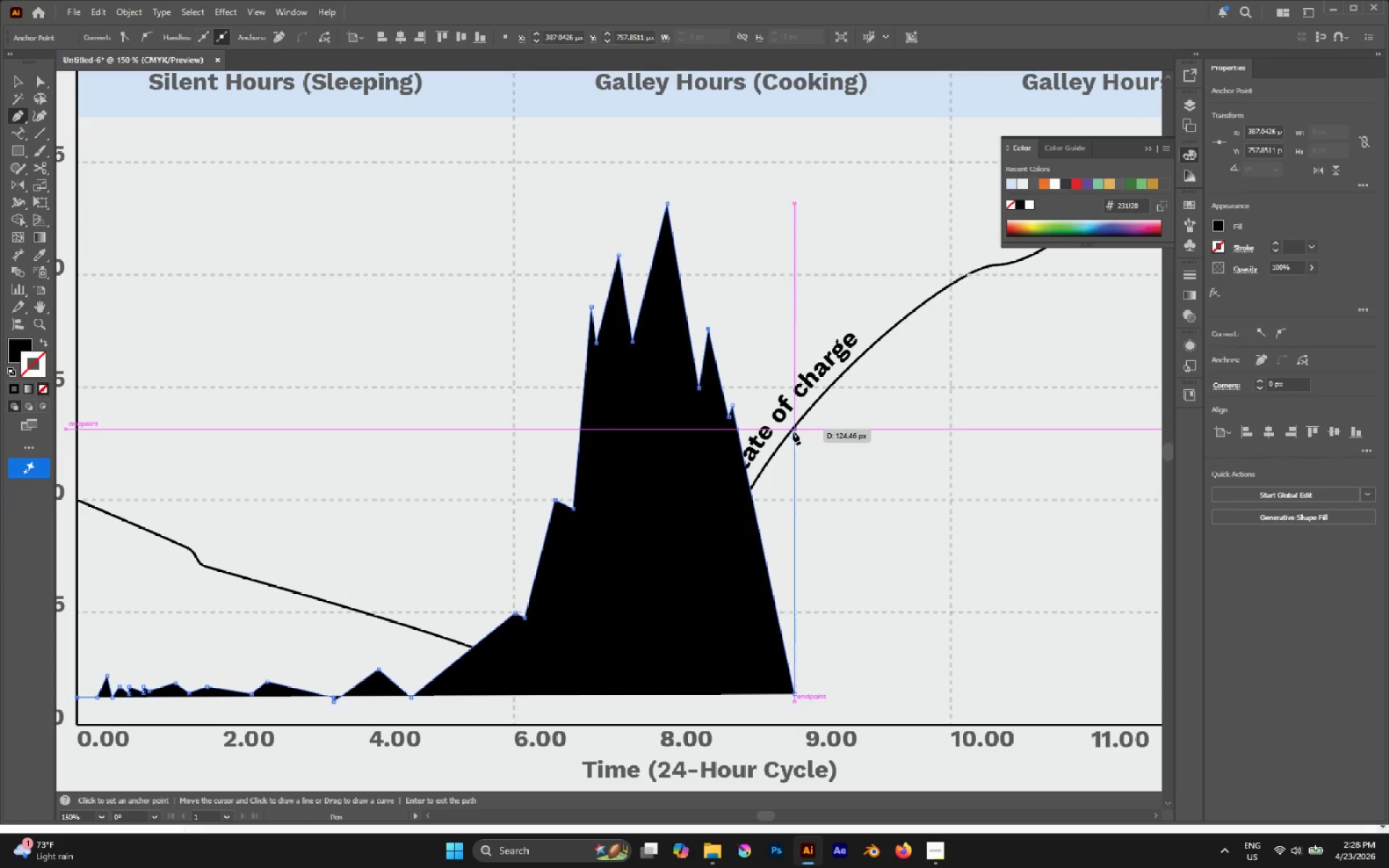 
hold_key(key=ControlLeft, duration=2.44)
left_click_drag(start_coordinate=[794, 692], to_coordinate=[749, 487])
 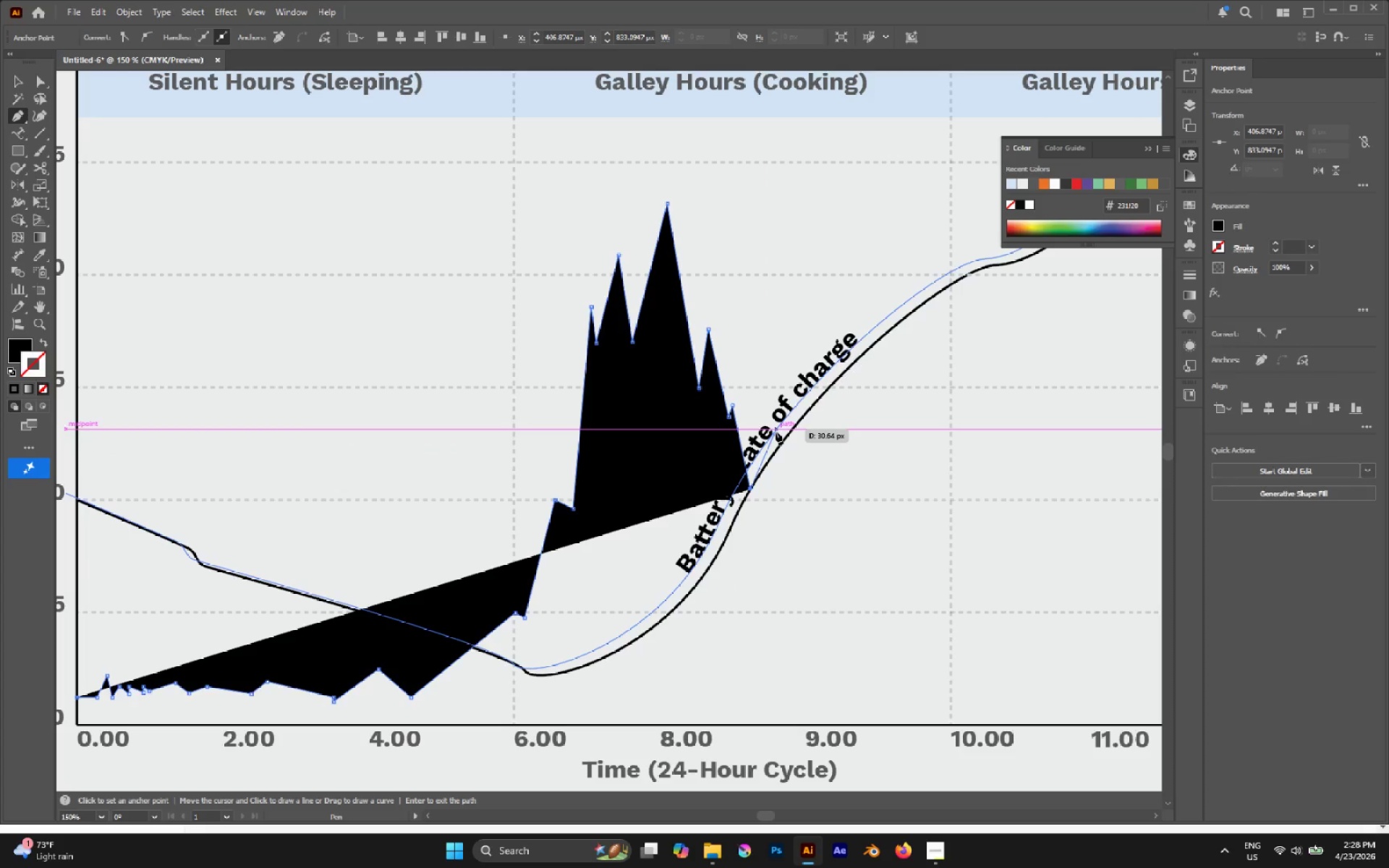 
left_click([778, 433])
 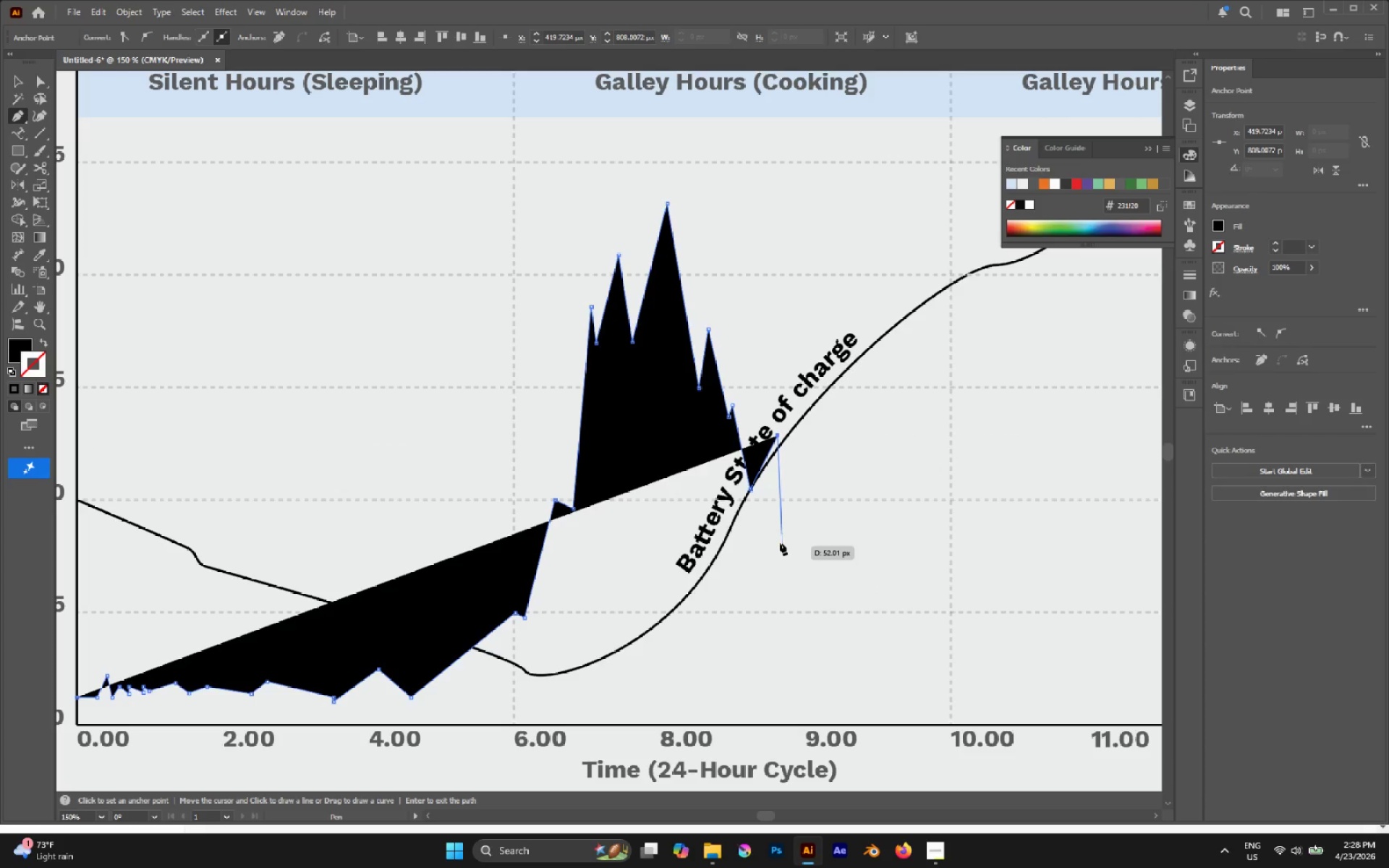 
left_click_drag(start_coordinate=[789, 548], to_coordinate=[792, 627])
 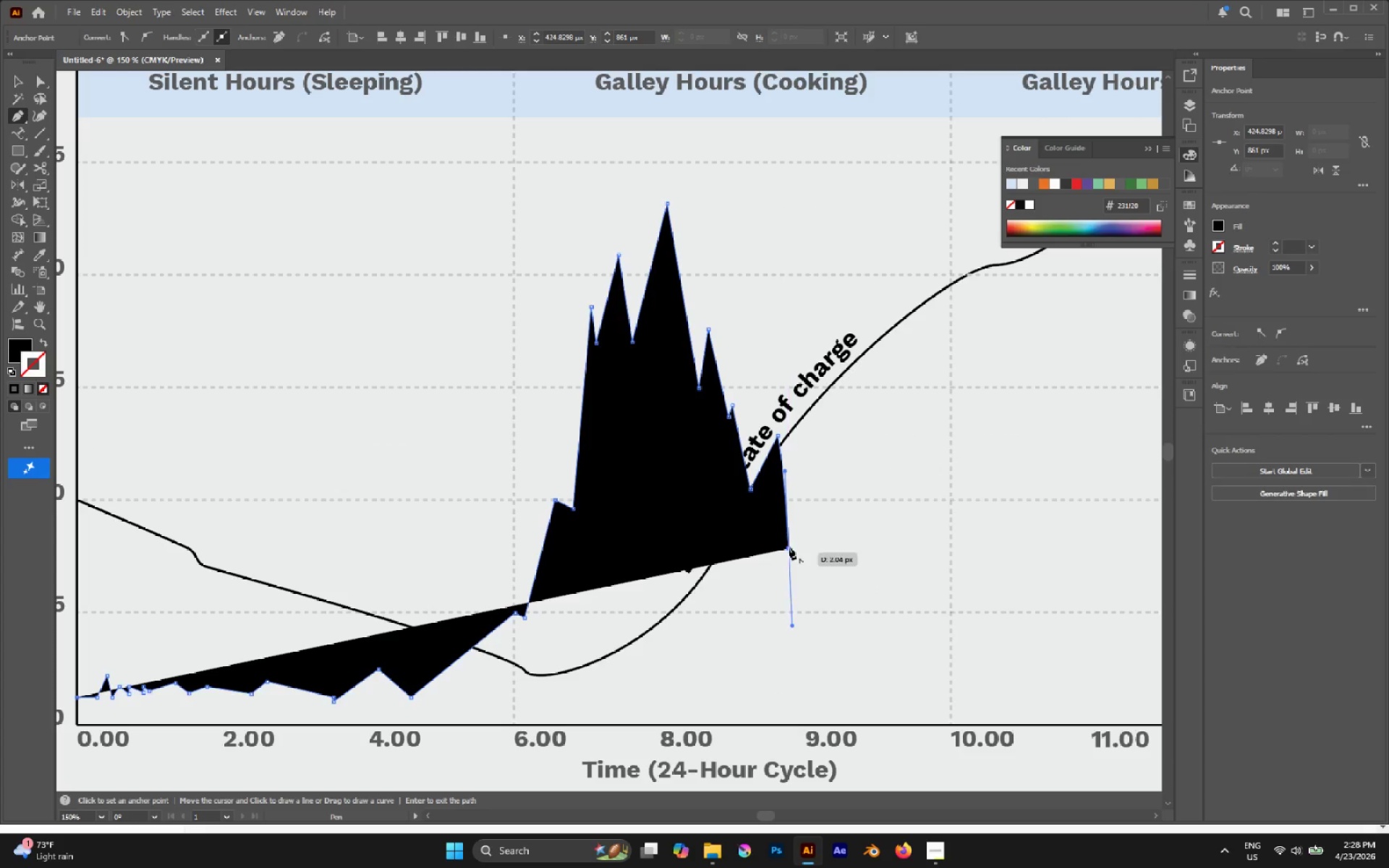 
left_click([787, 545])
 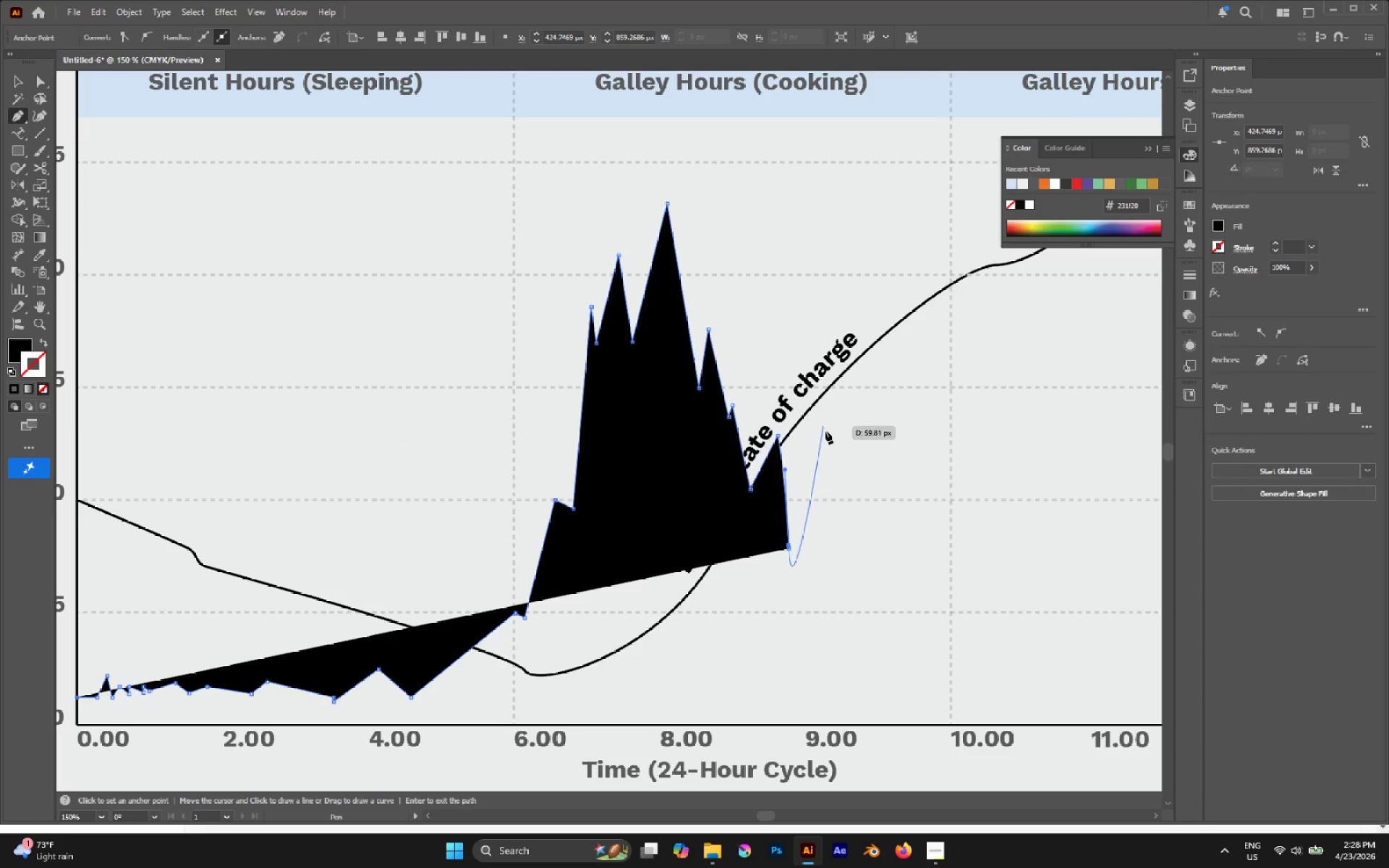 
left_click([827, 425])
 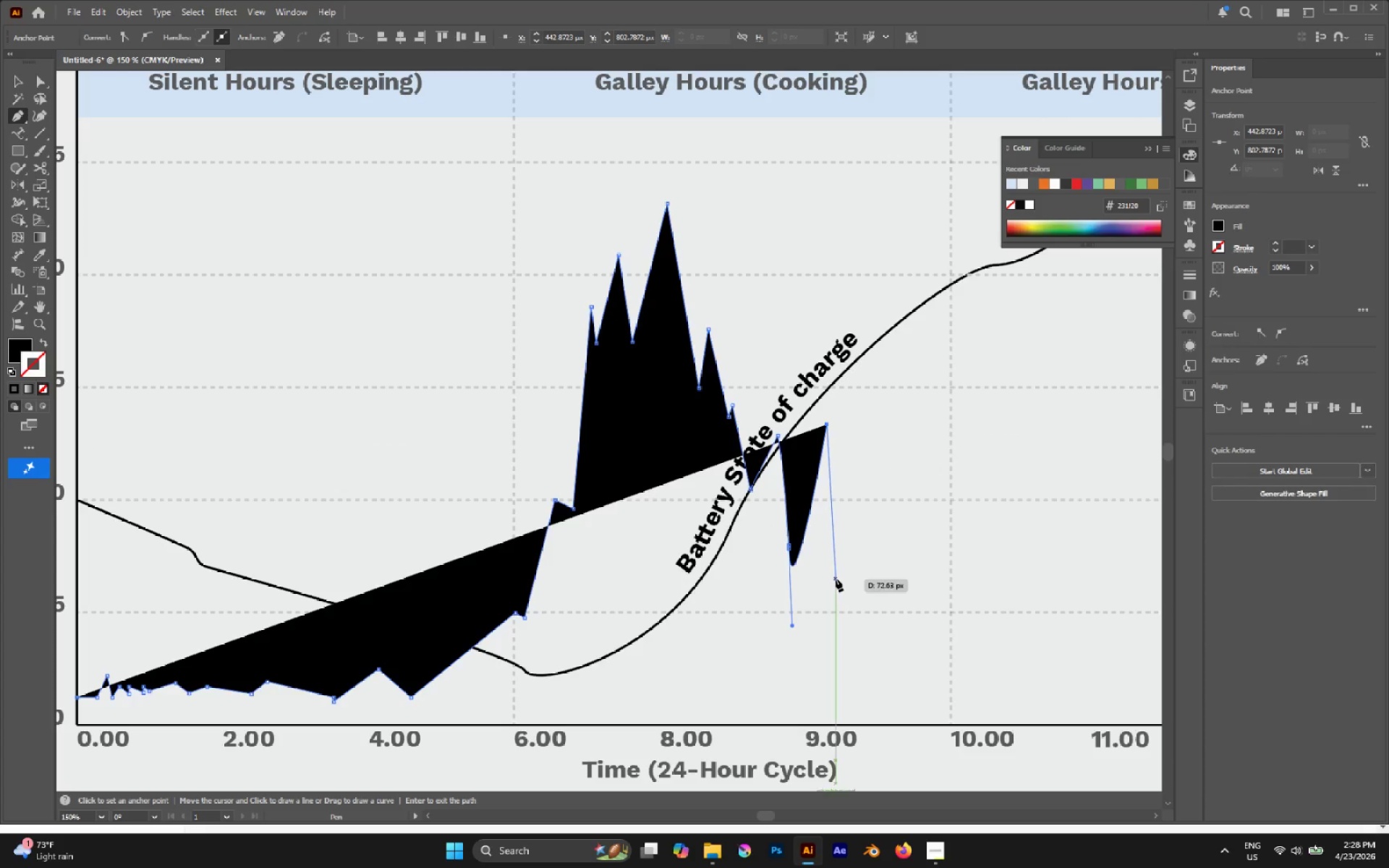 
left_click_drag(start_coordinate=[835, 579], to_coordinate=[817, 648])
 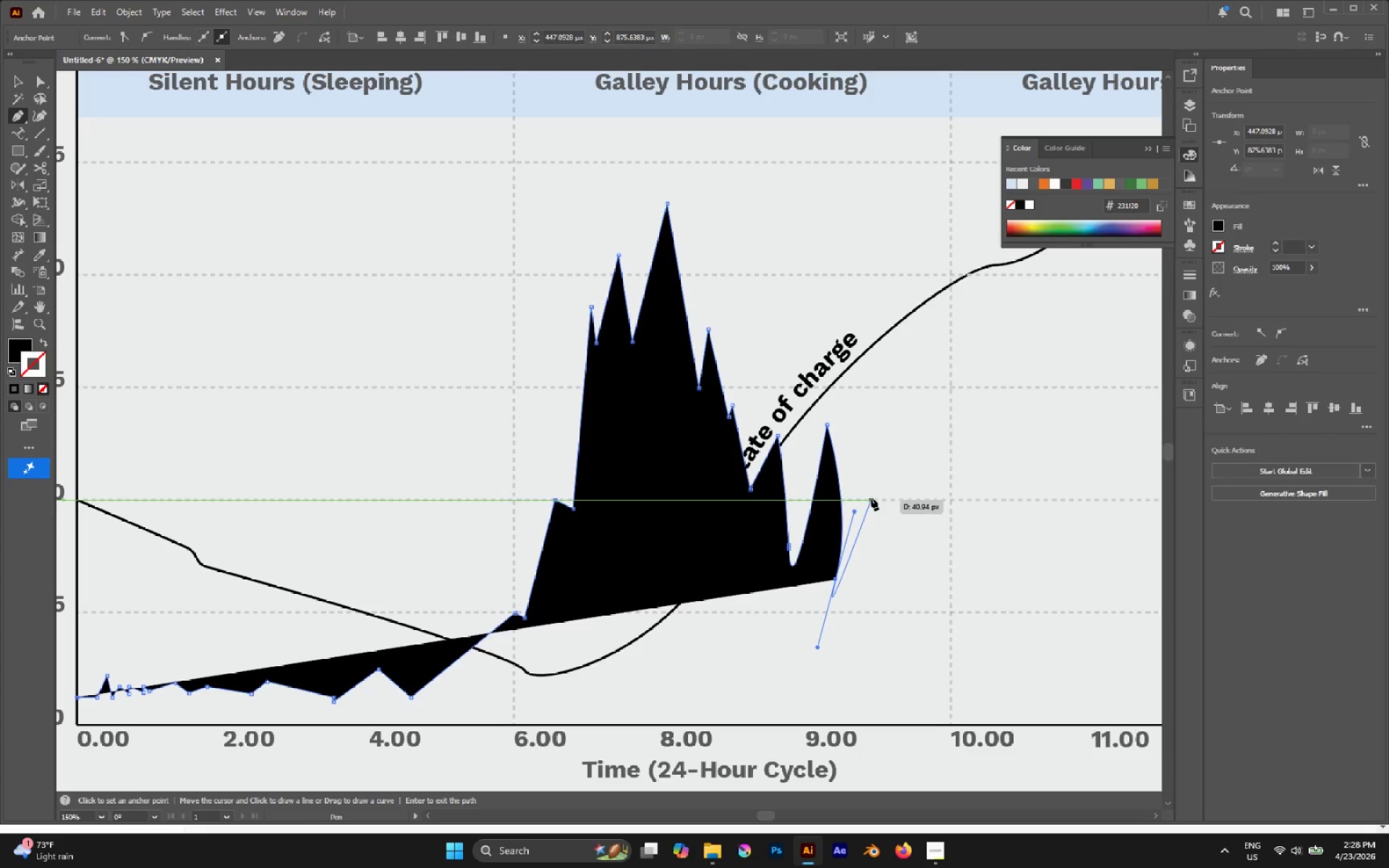 
key(Control+Z)
 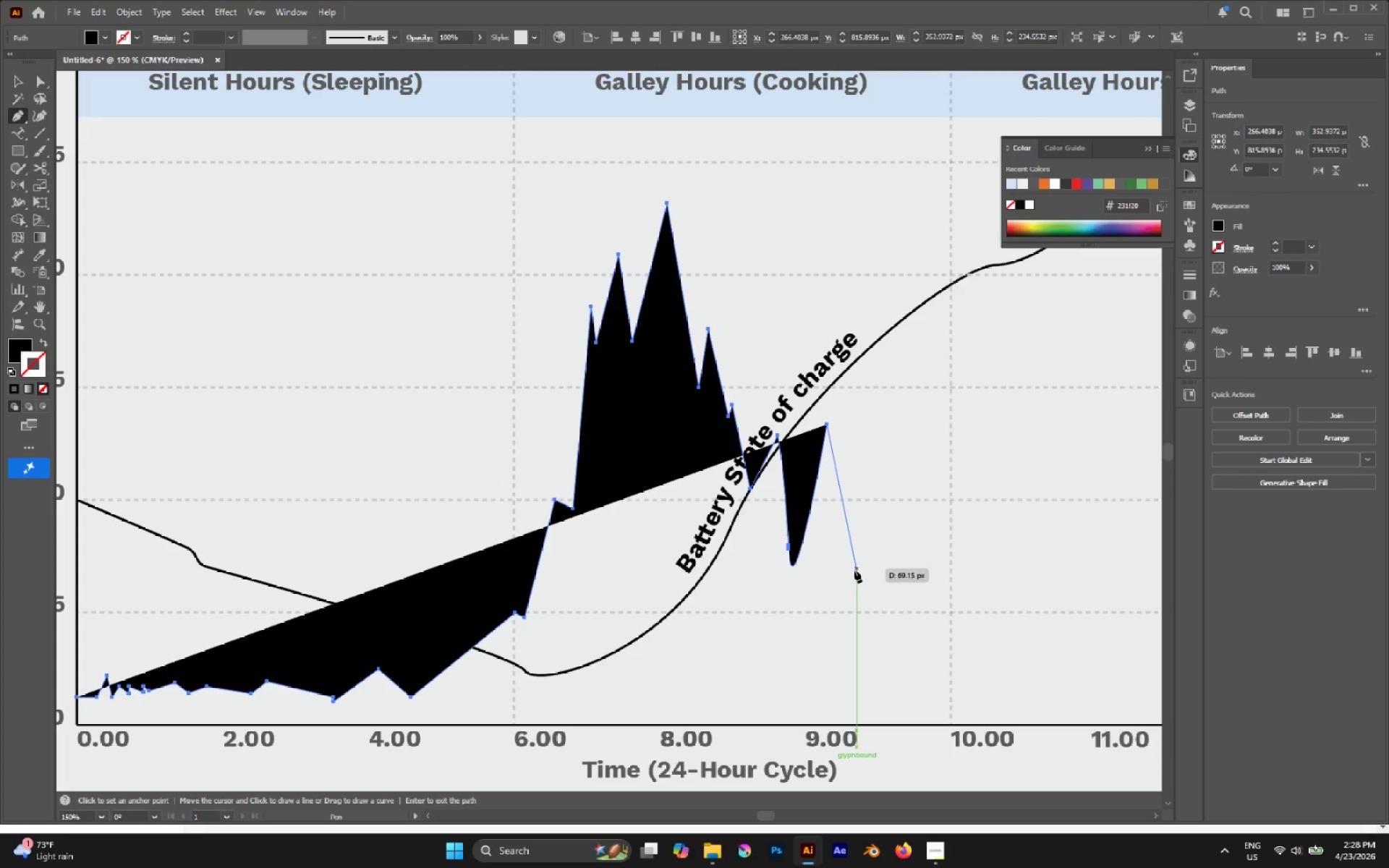 
left_click([851, 587])
 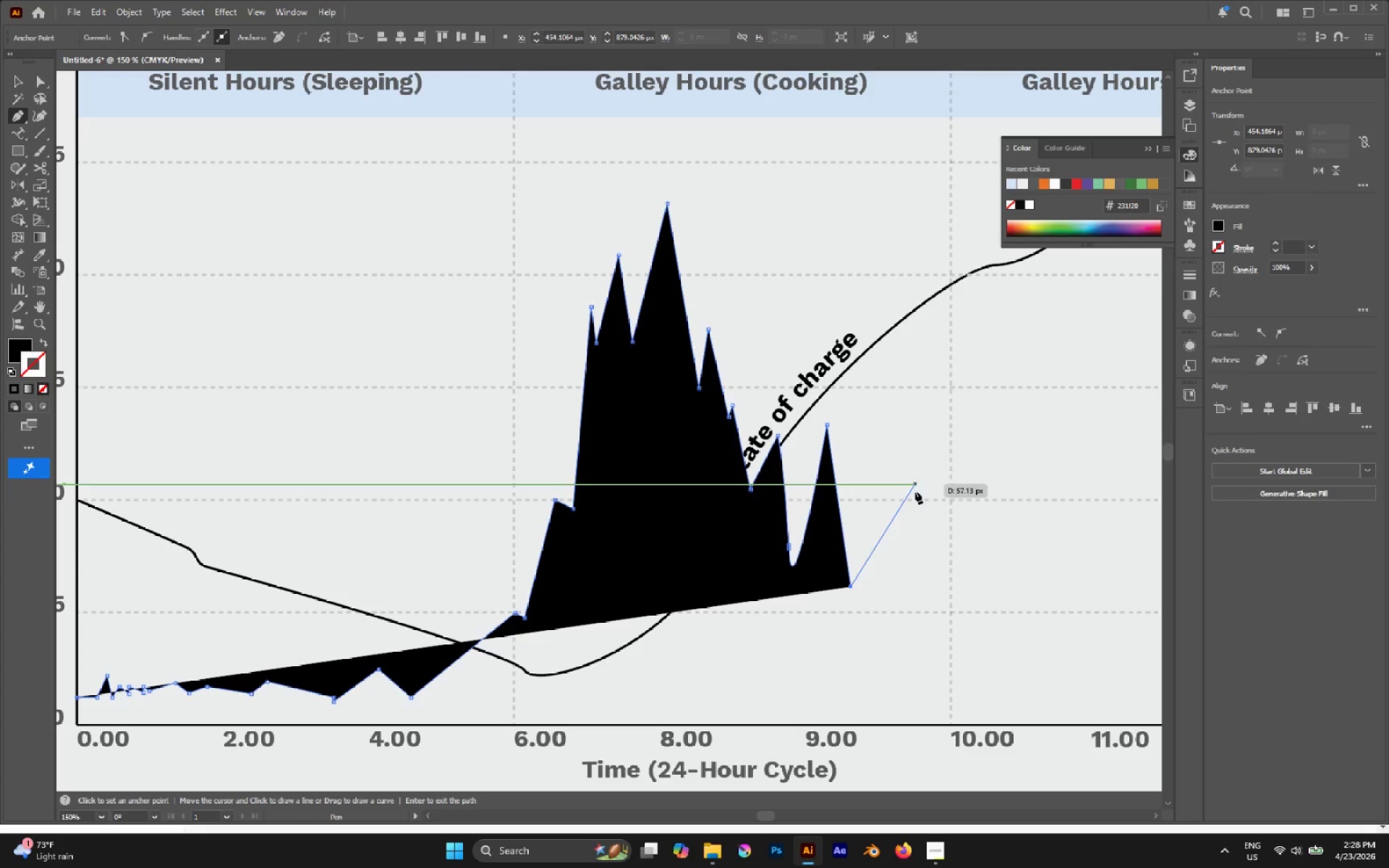 
left_click([885, 556])
 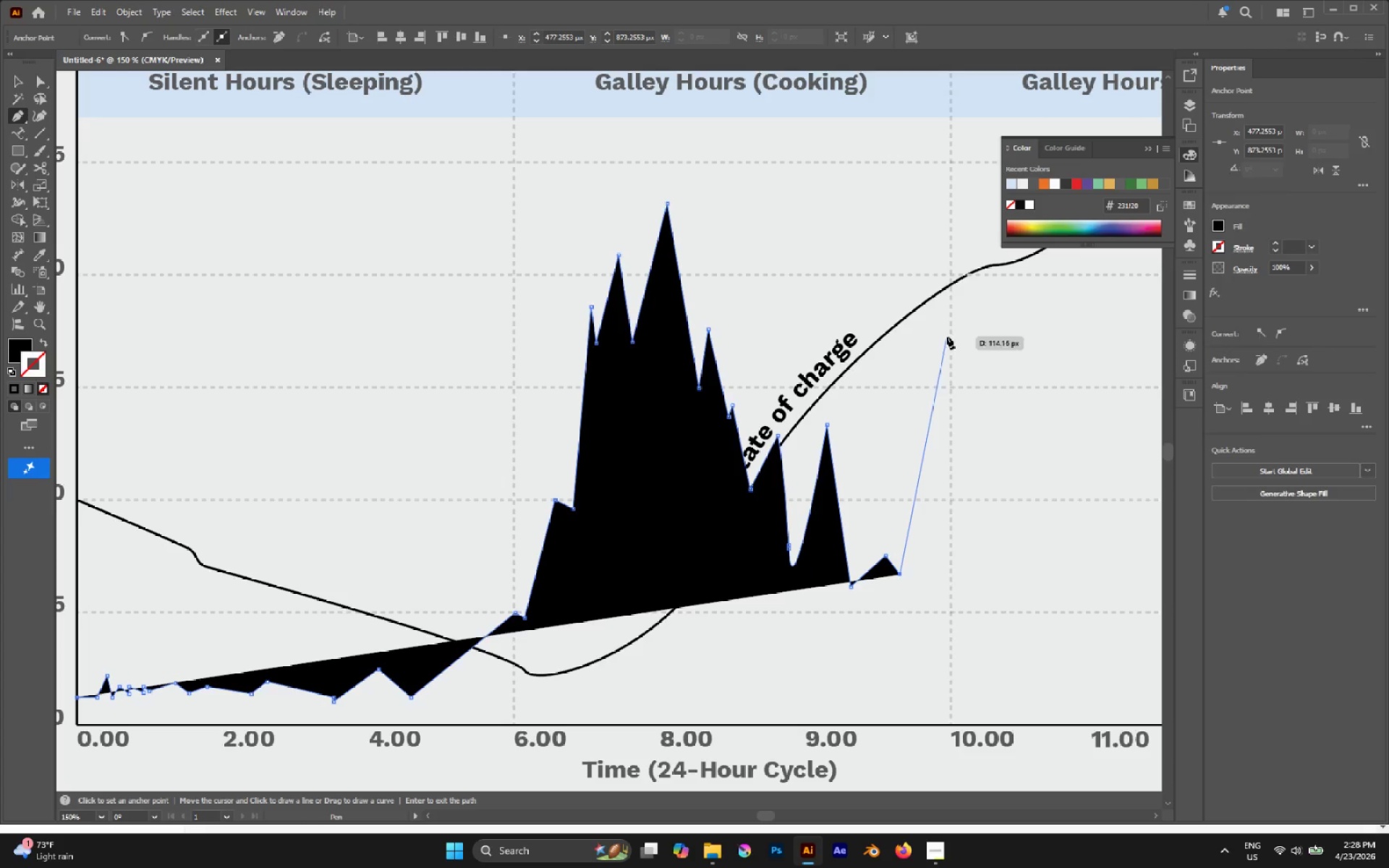 
left_click([953, 309])
 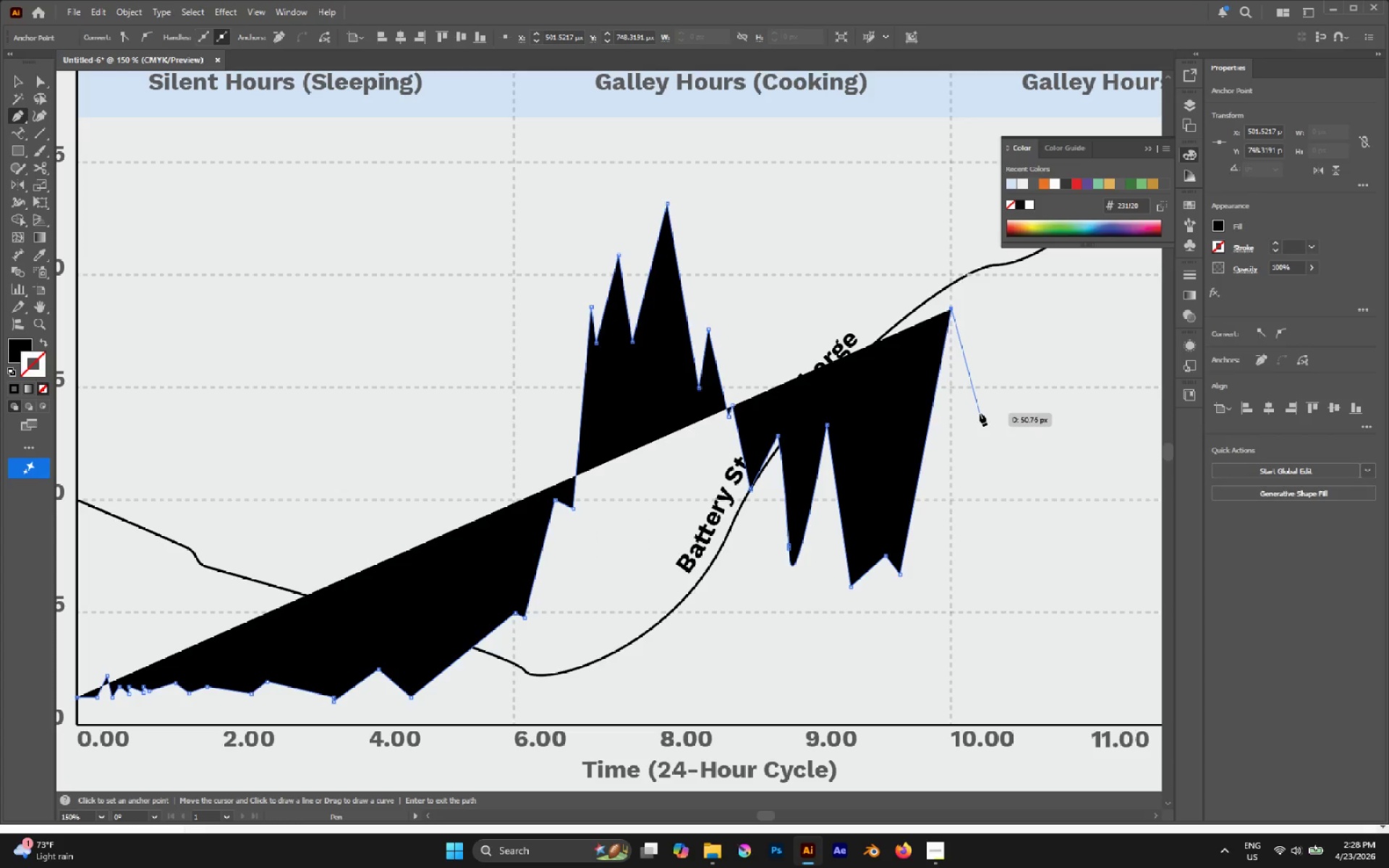 
left_click([980, 413])
 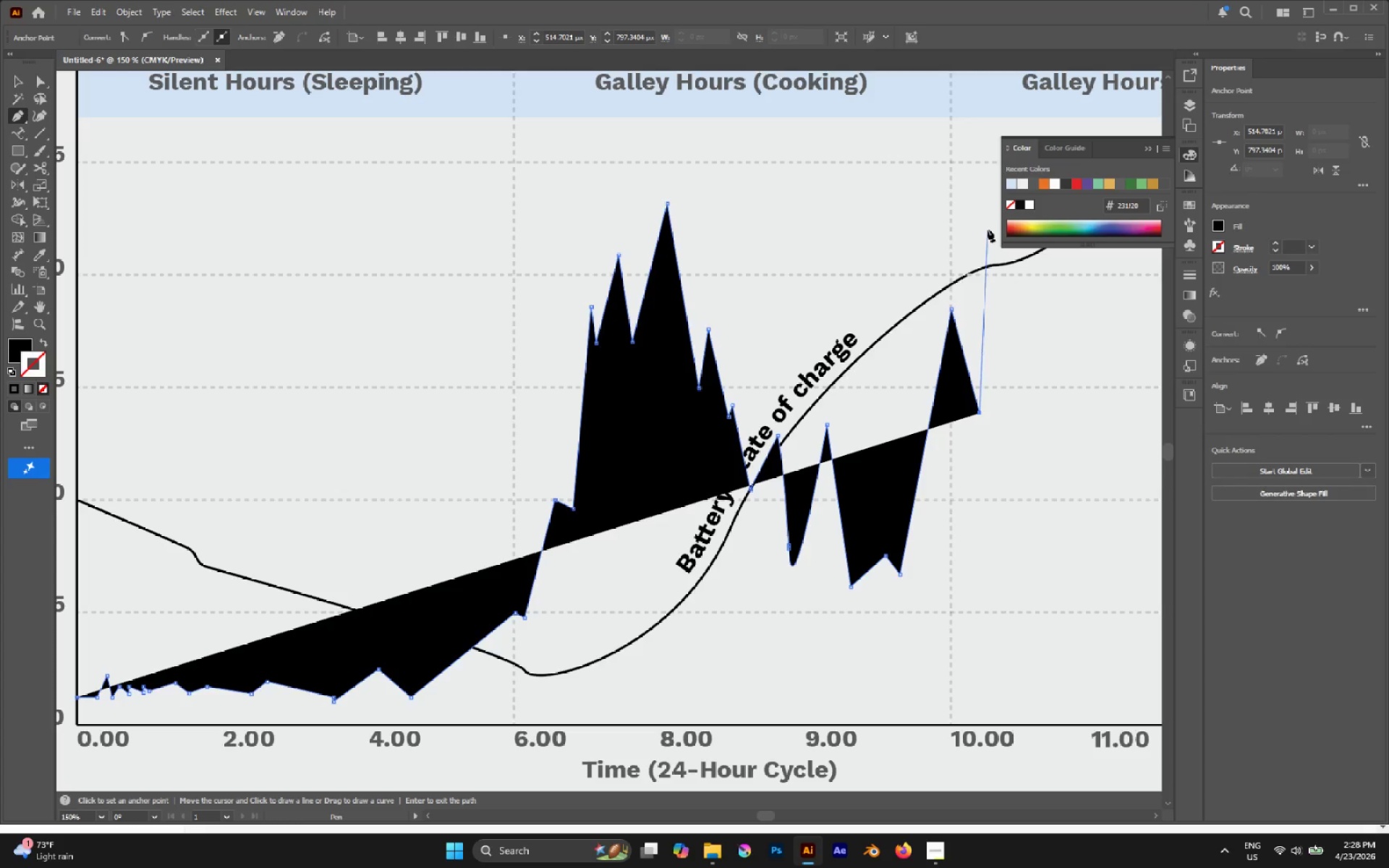 
left_click([987, 220])
 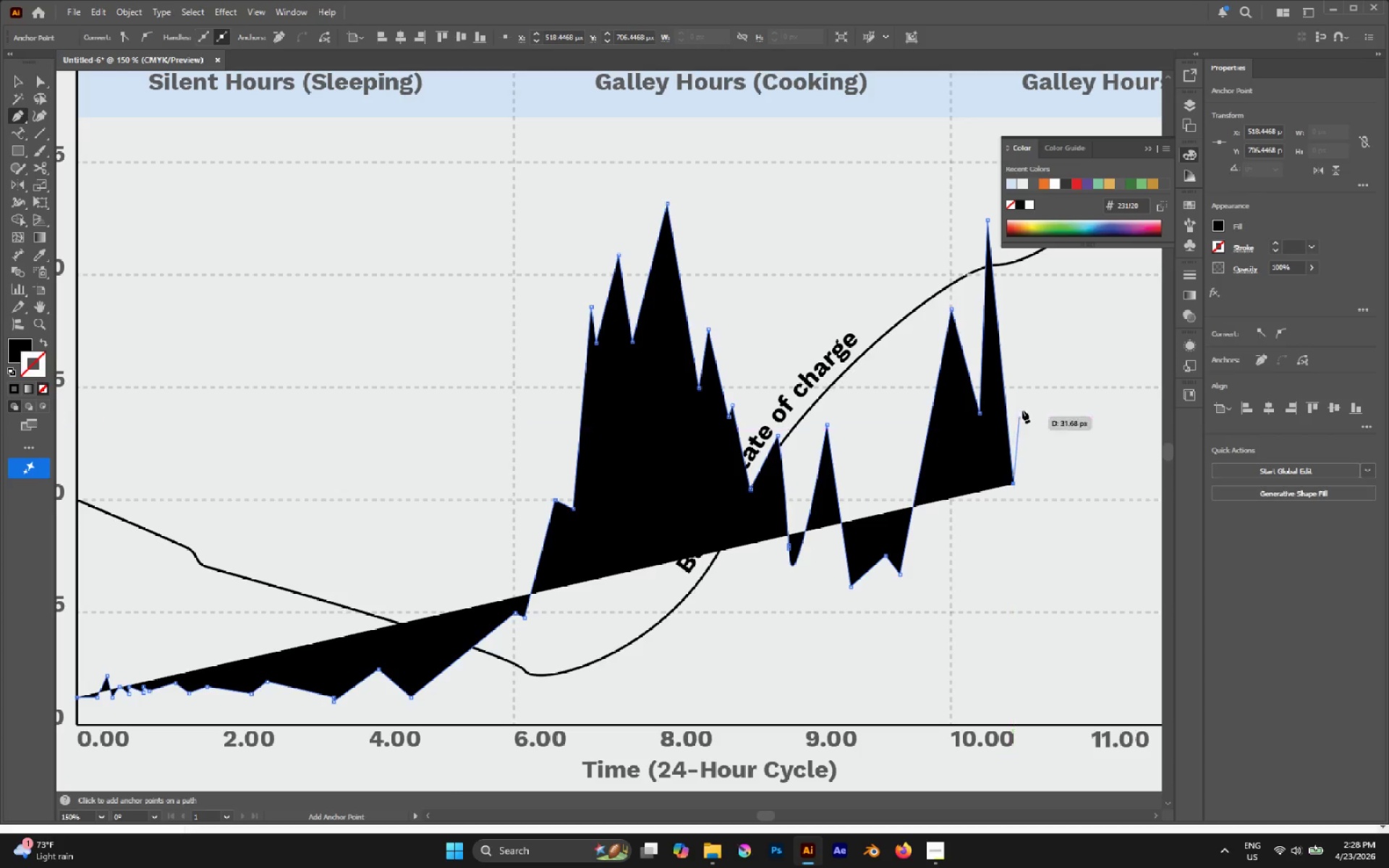 
left_click([1032, 357])
 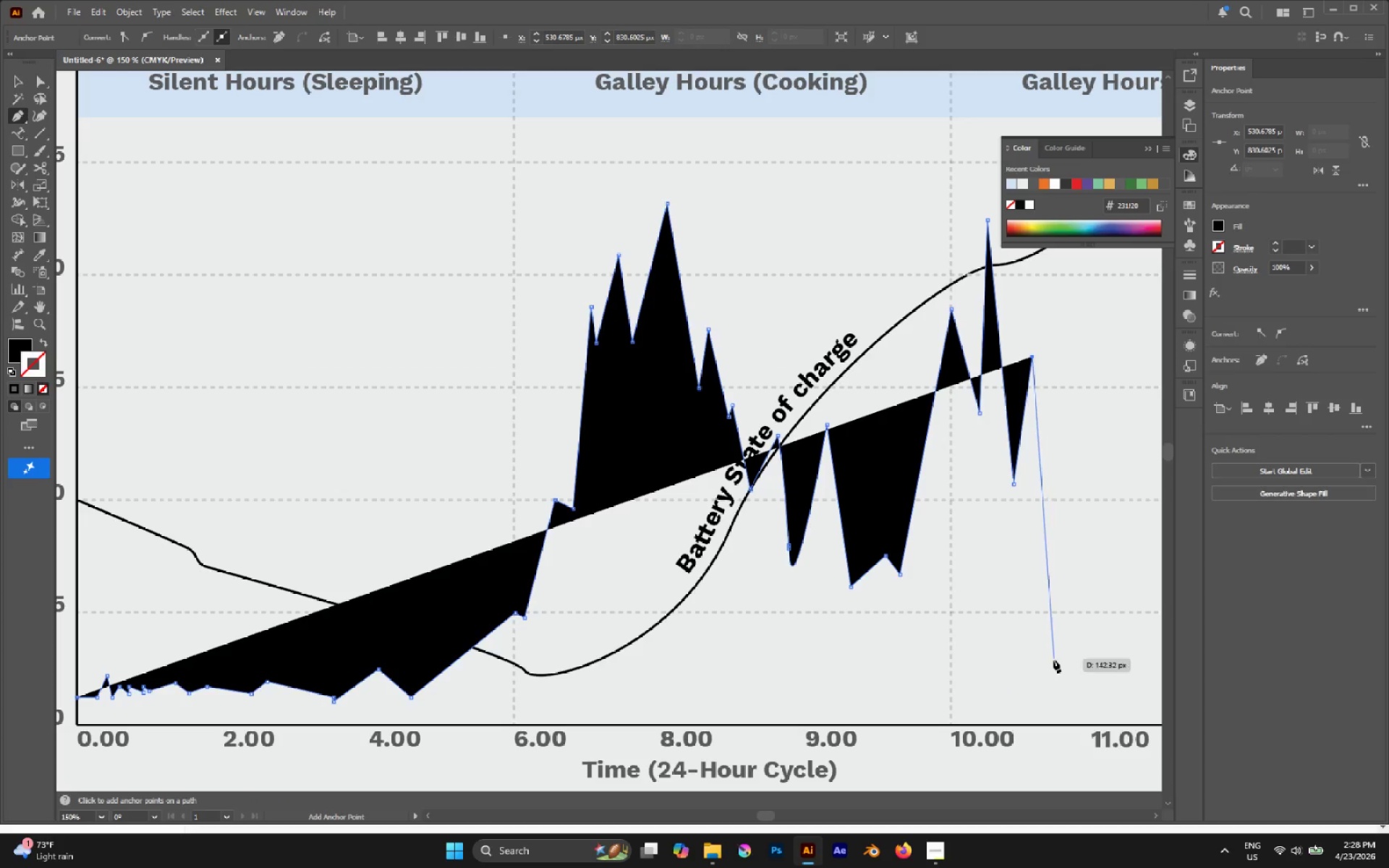 
left_click([1050, 679])
 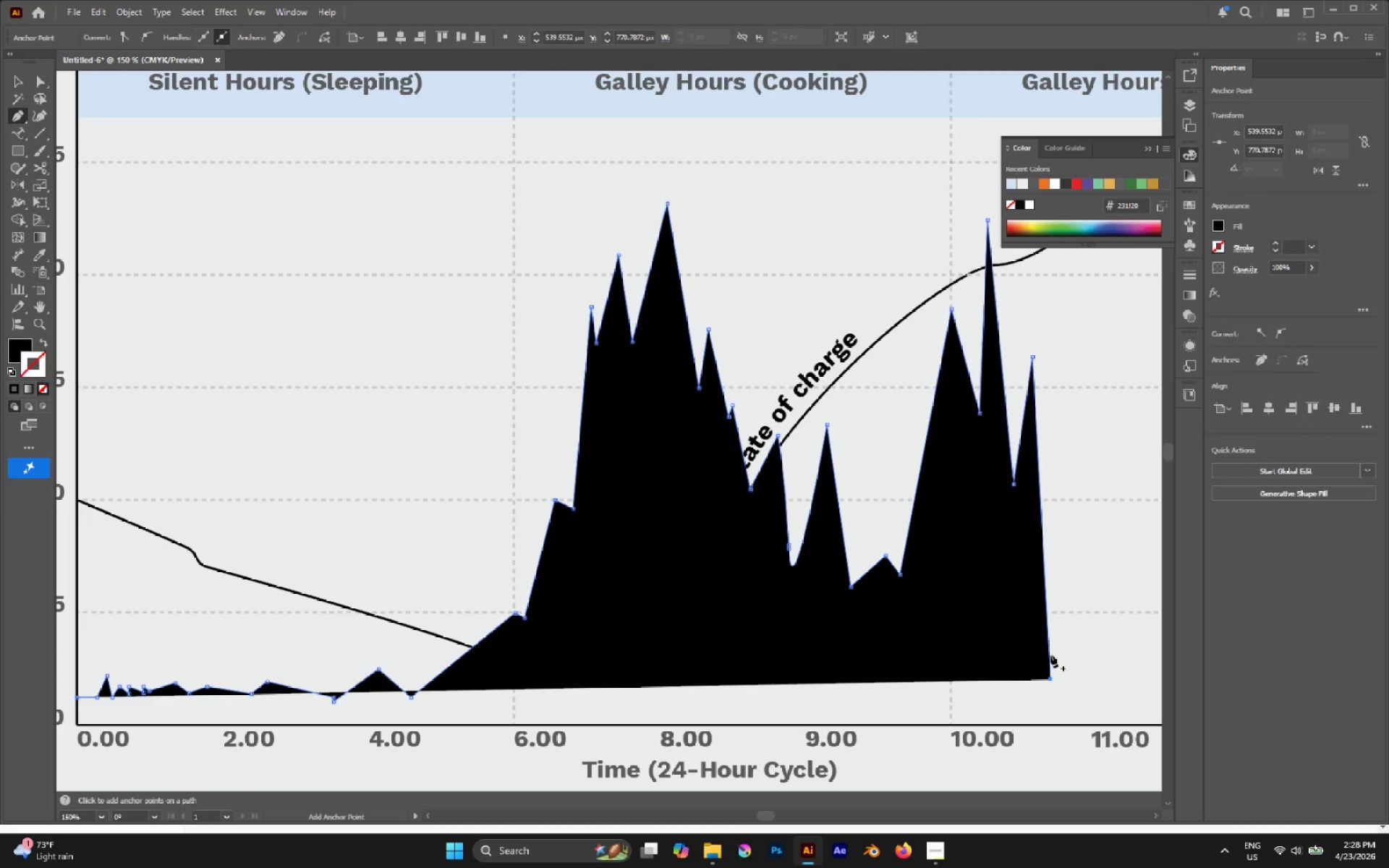 
hold_key(key=Space, duration=1.28)
 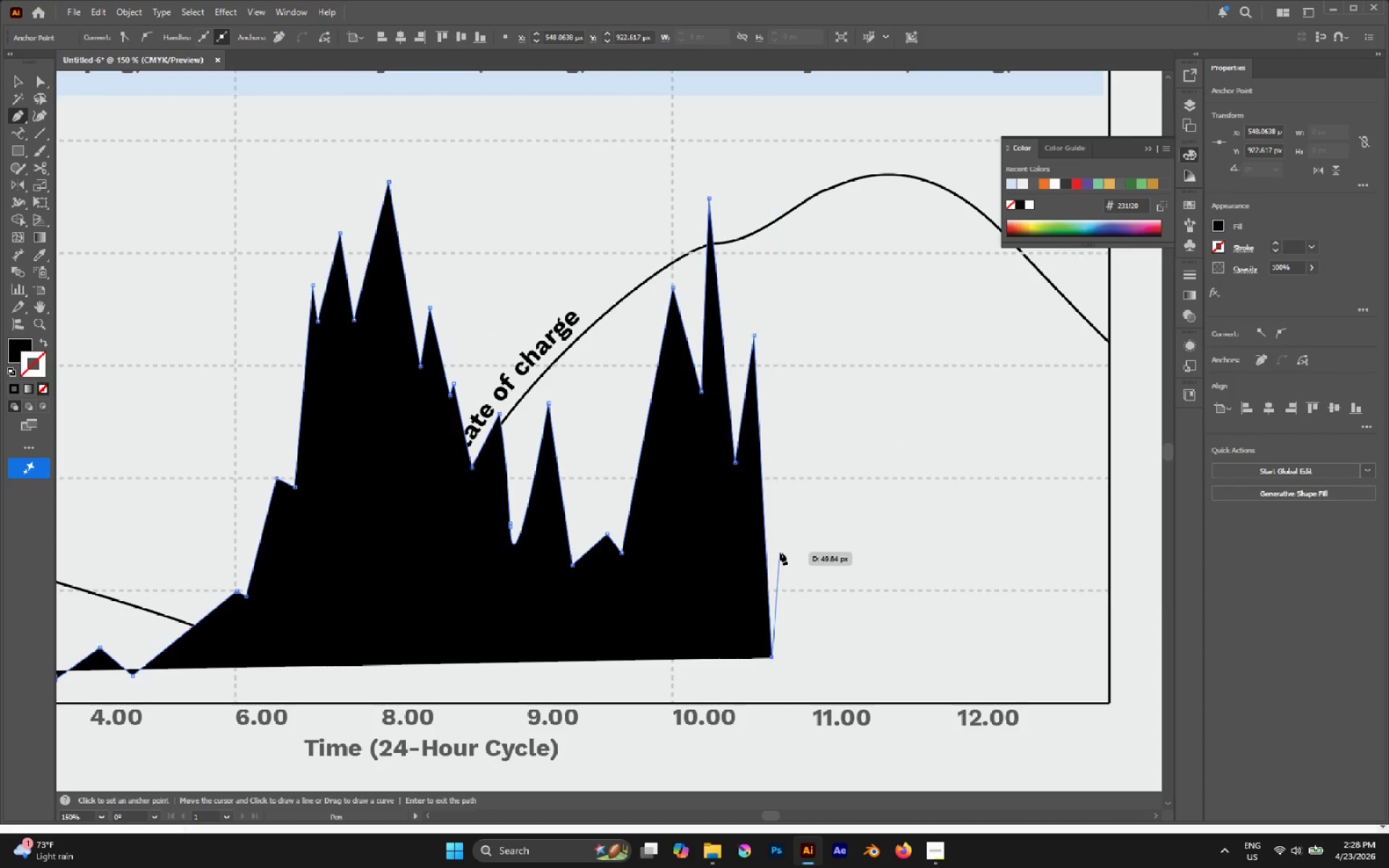 
left_click_drag(start_coordinate=[1033, 611], to_coordinate=[755, 590])
 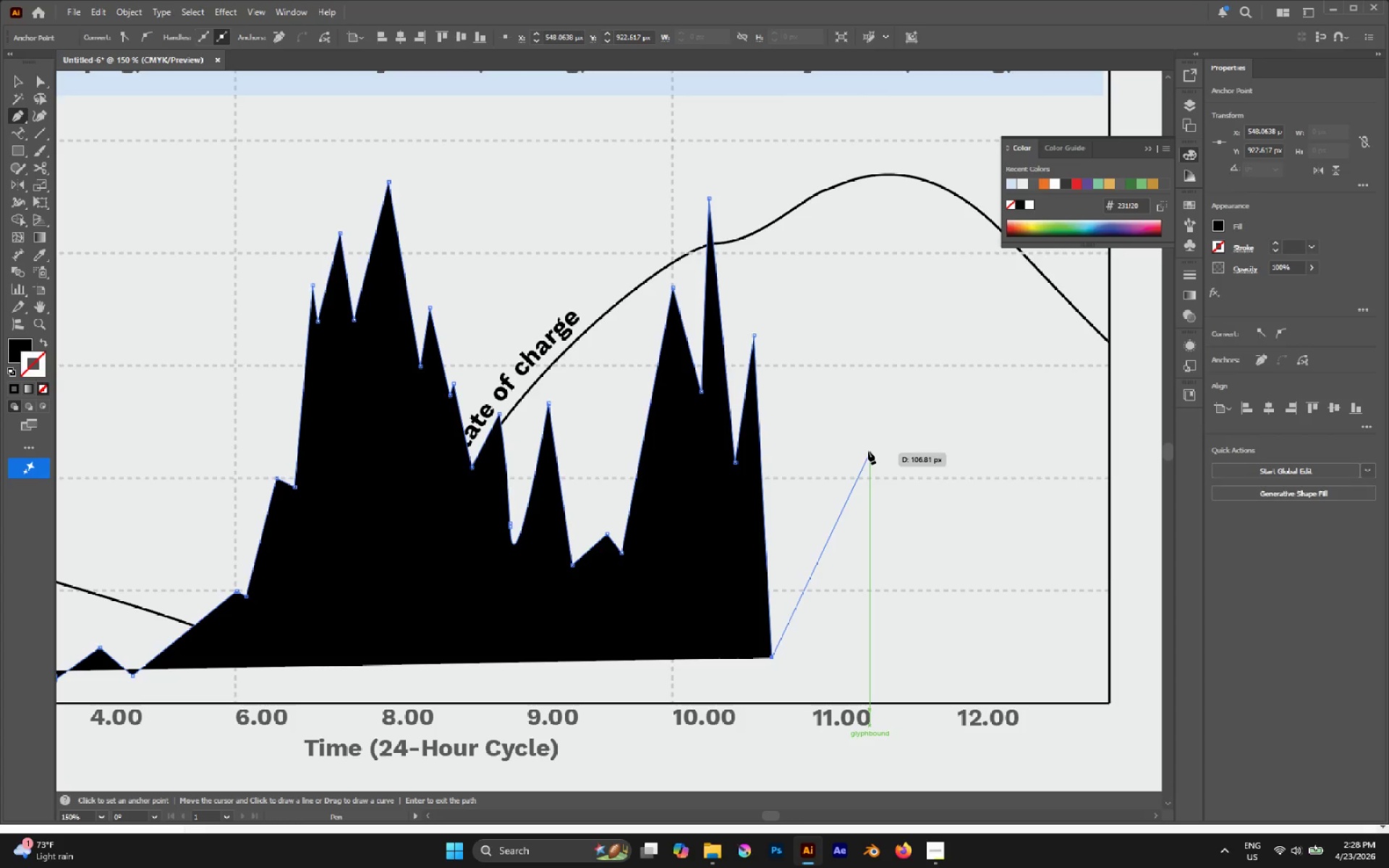 
wait(6.05)
 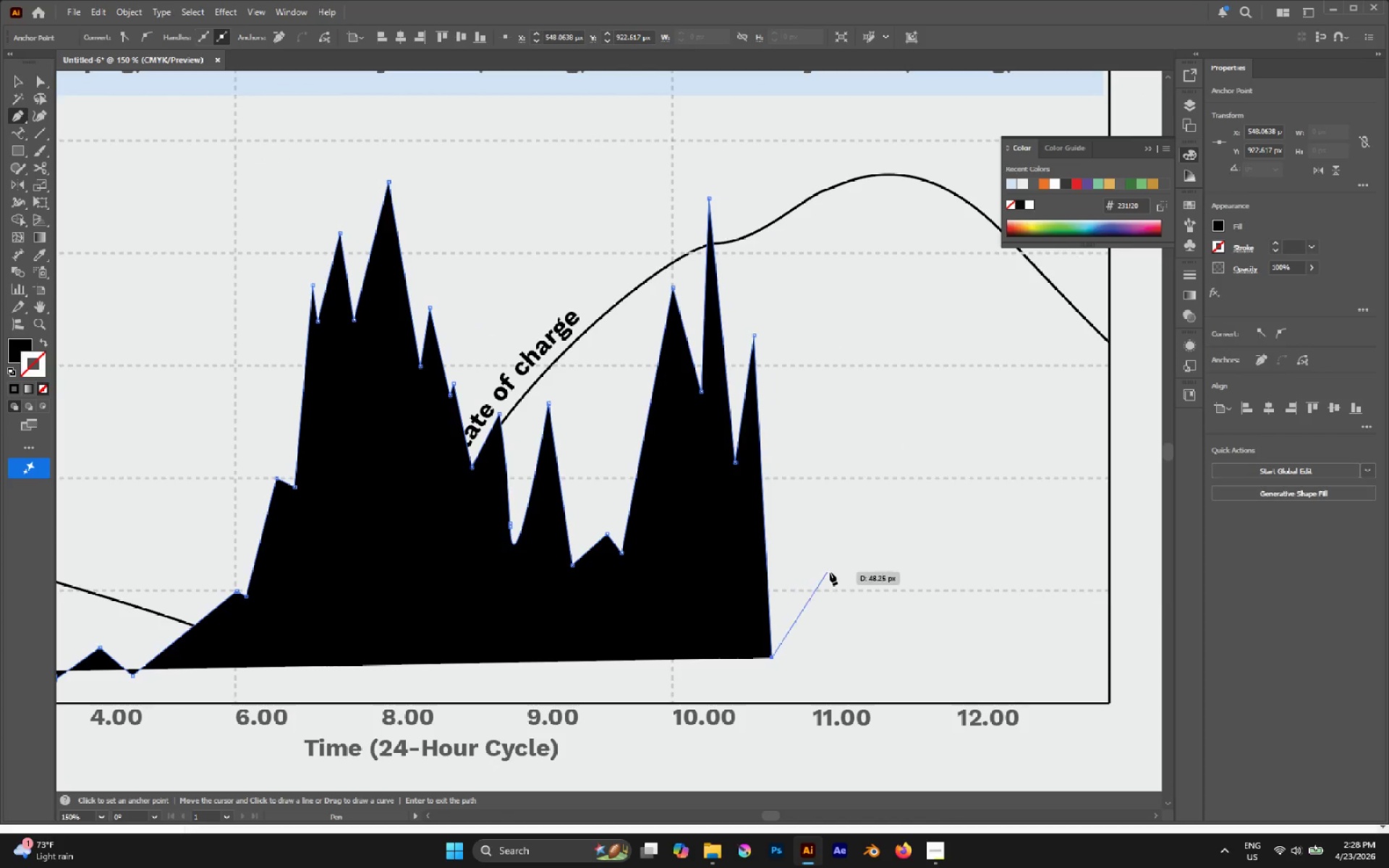 
left_click([872, 440])
 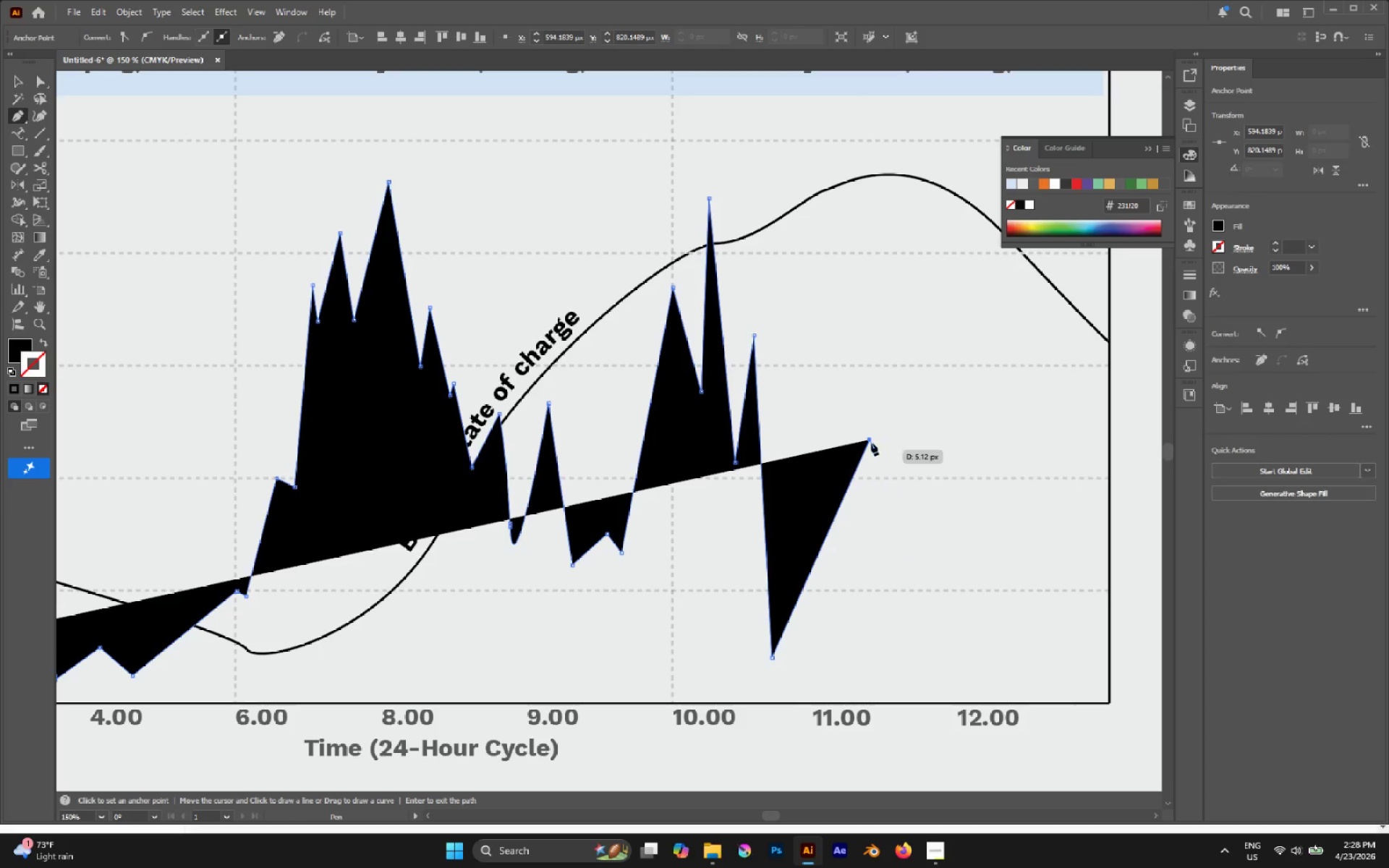 
hold_key(key=ControlLeft, duration=2.88)
left_click_drag(start_coordinate=[770, 658], to_coordinate=[768, 495])
 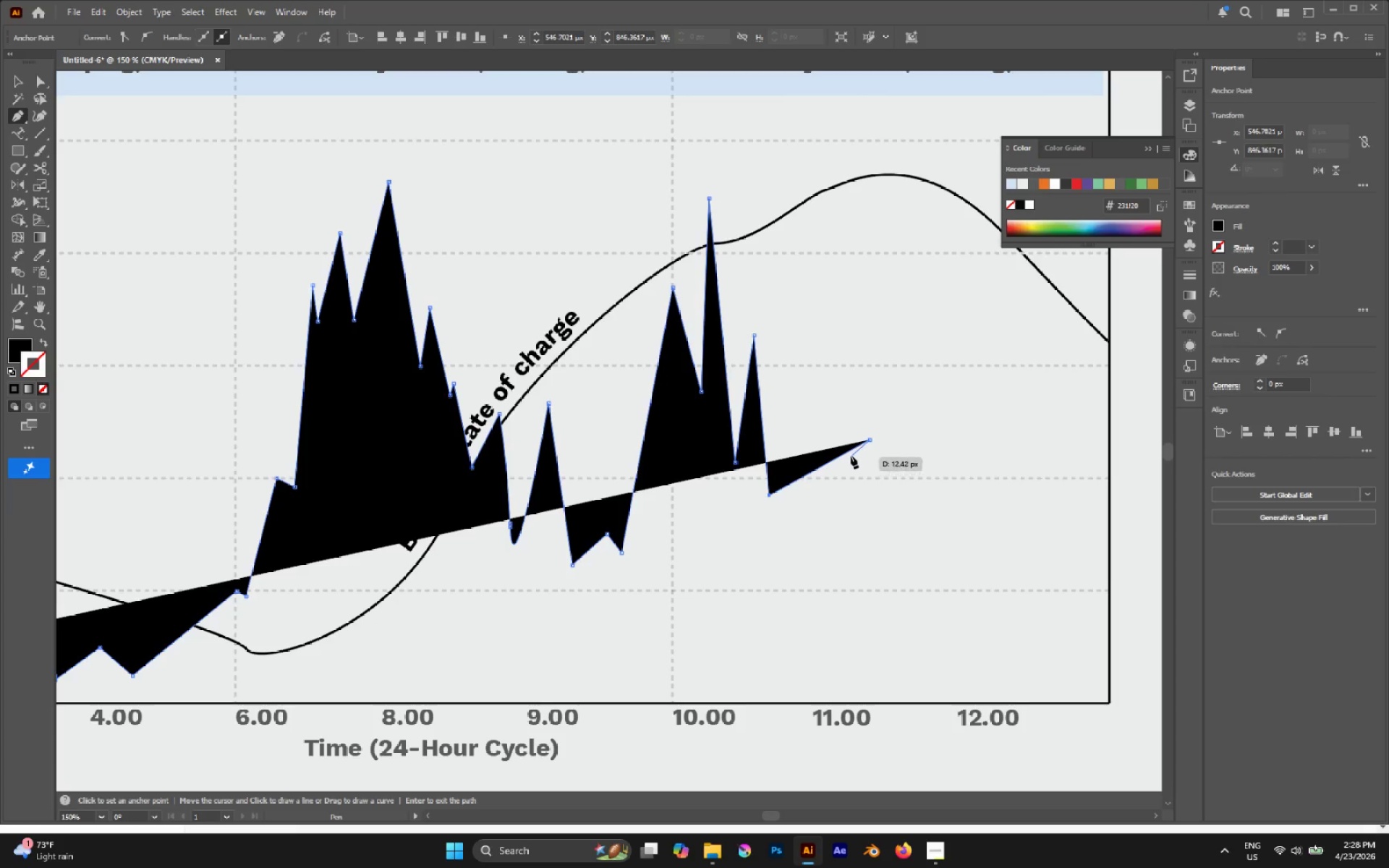 
hold_key(key=ControlLeft, duration=8.48)
left_click_drag(start_coordinate=[868, 442], to_coordinate=[798, 468])
 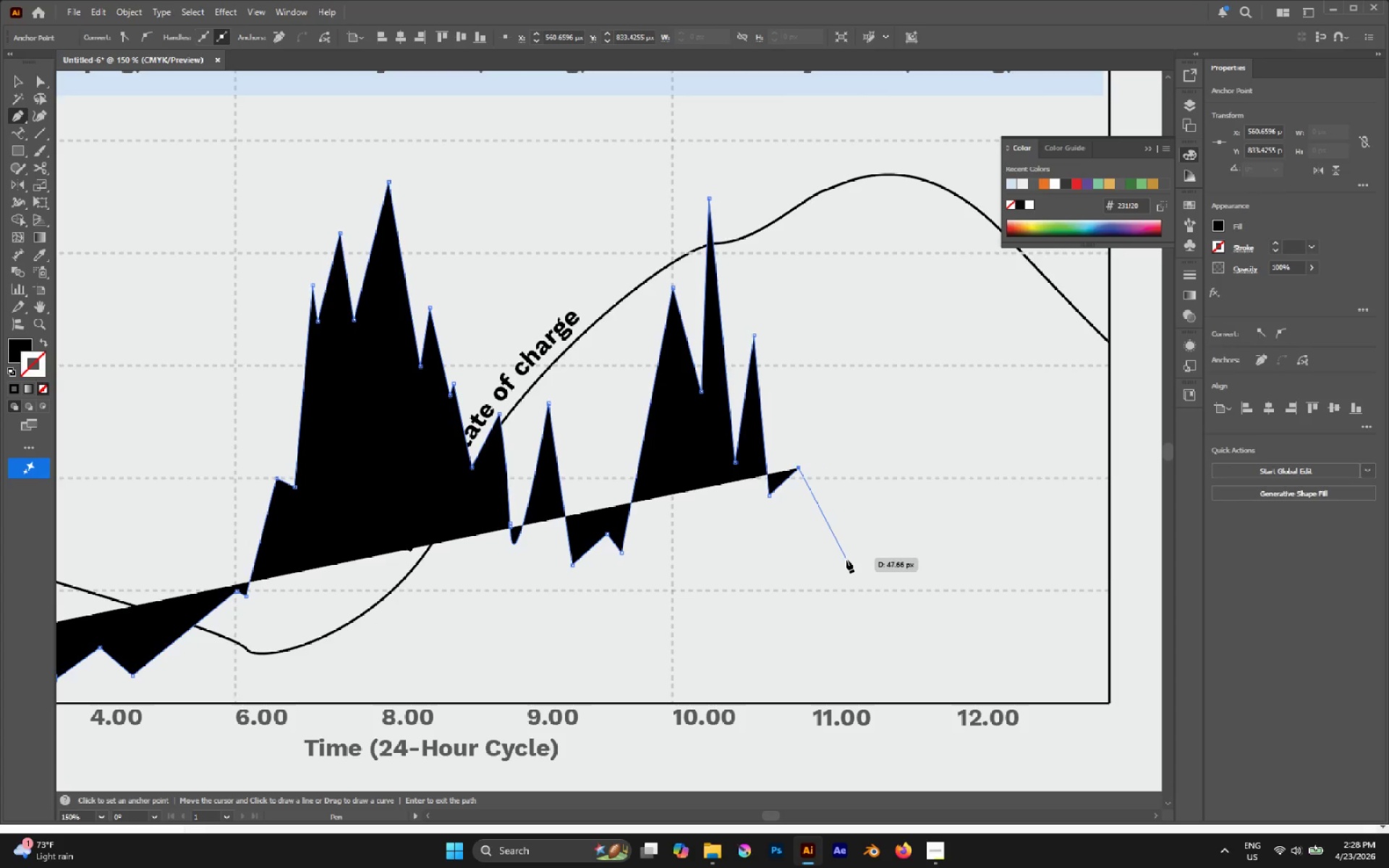 
left_click([850, 568])
 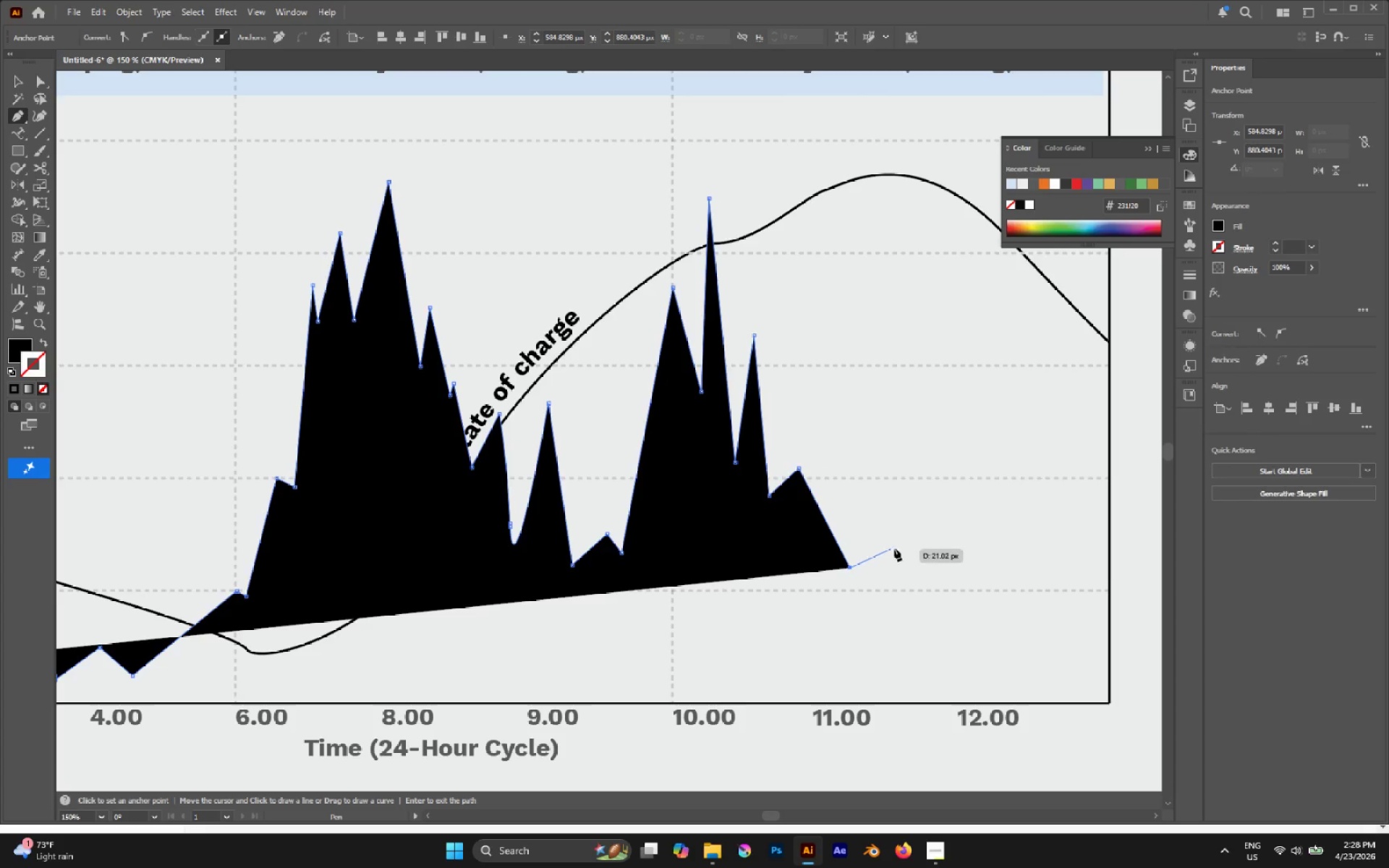 
left_click([903, 543])
 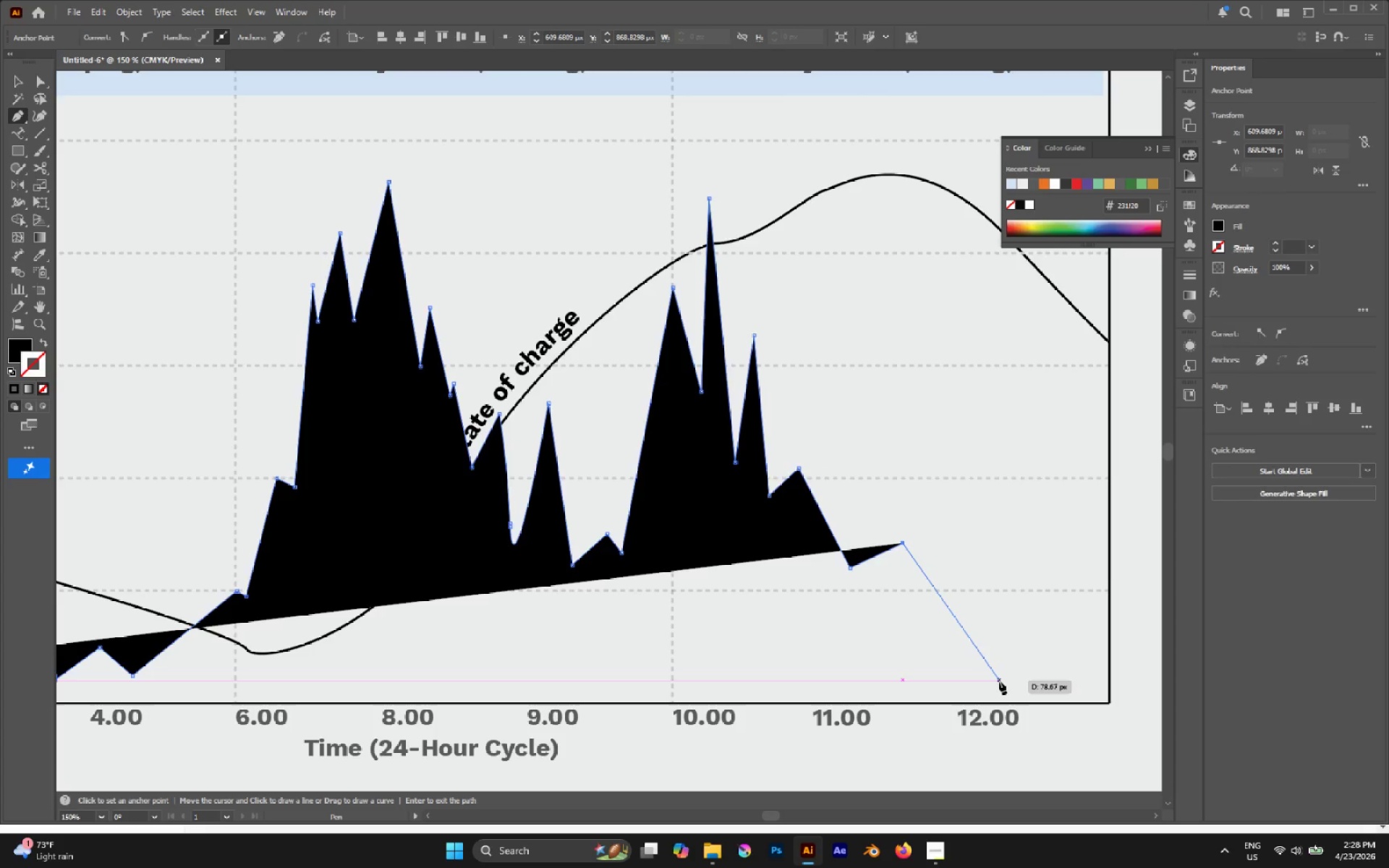 
hold_key(key=AltLeft, duration=0.56)
scroll: coordinate [987, 626], scroll_direction: down, amount: 2.0
 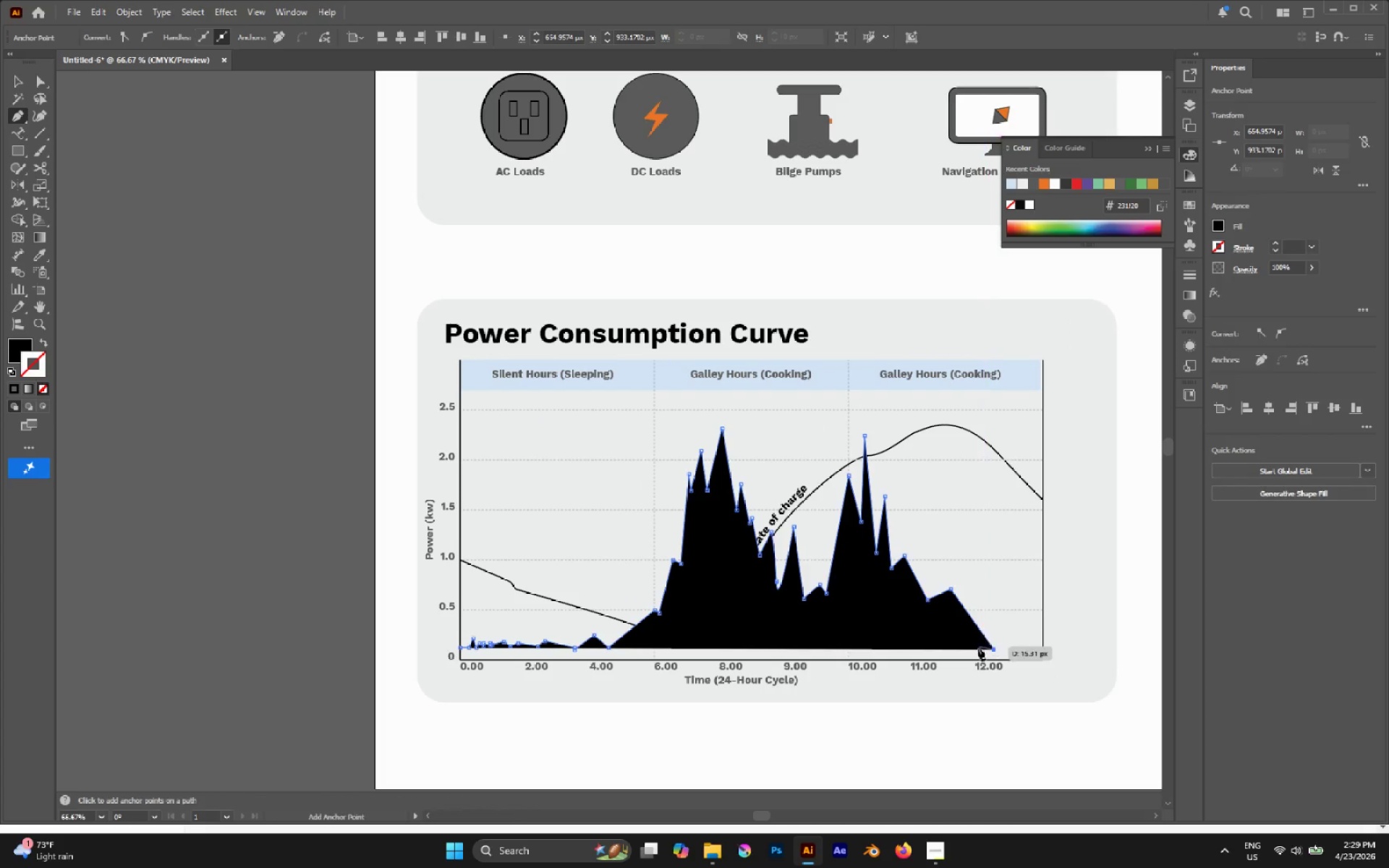 
key(A)
 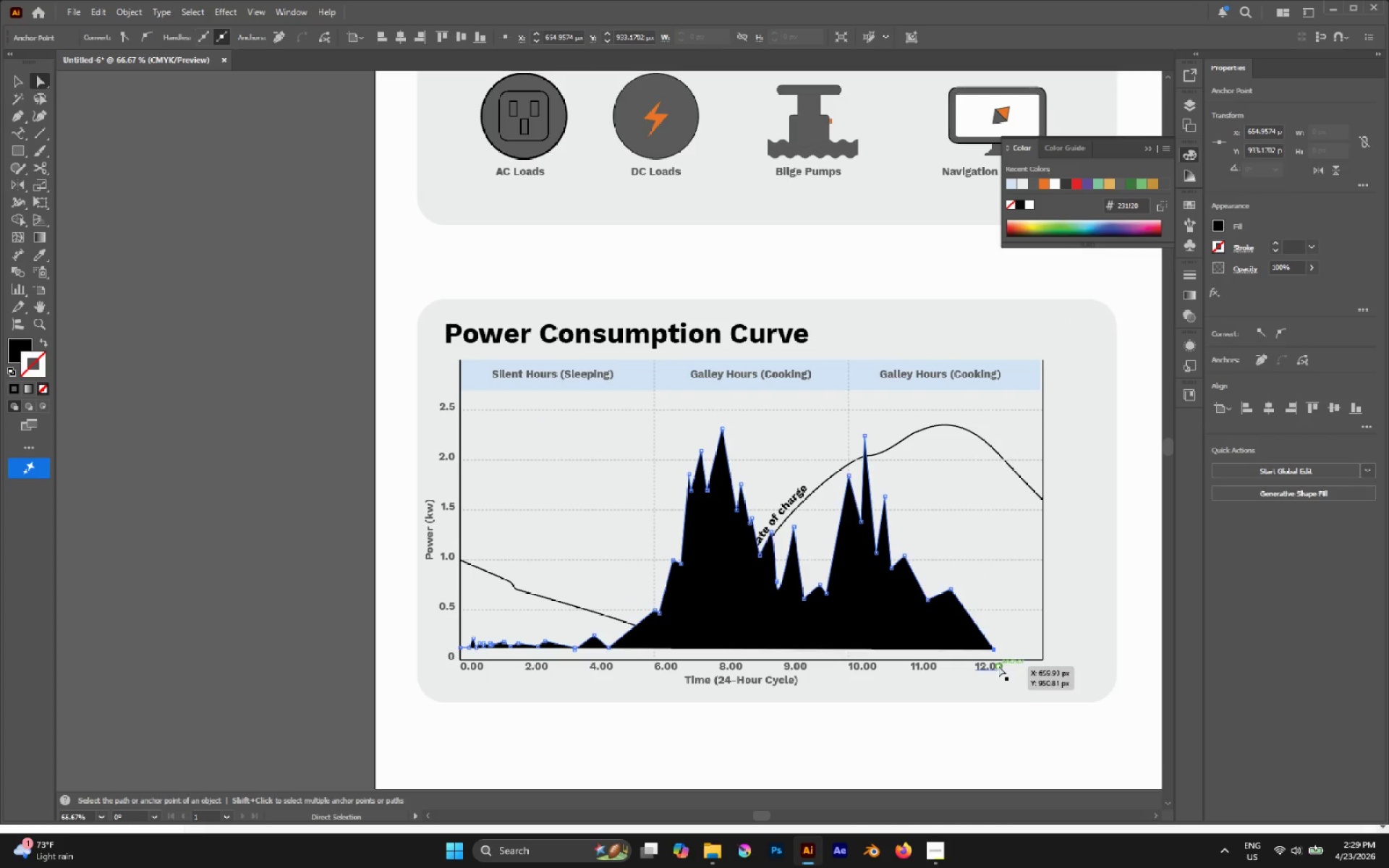 
hold_key(key=AltLeft, duration=0.41)
scroll: coordinate [998, 664], scroll_direction: up, amount: 1.0
 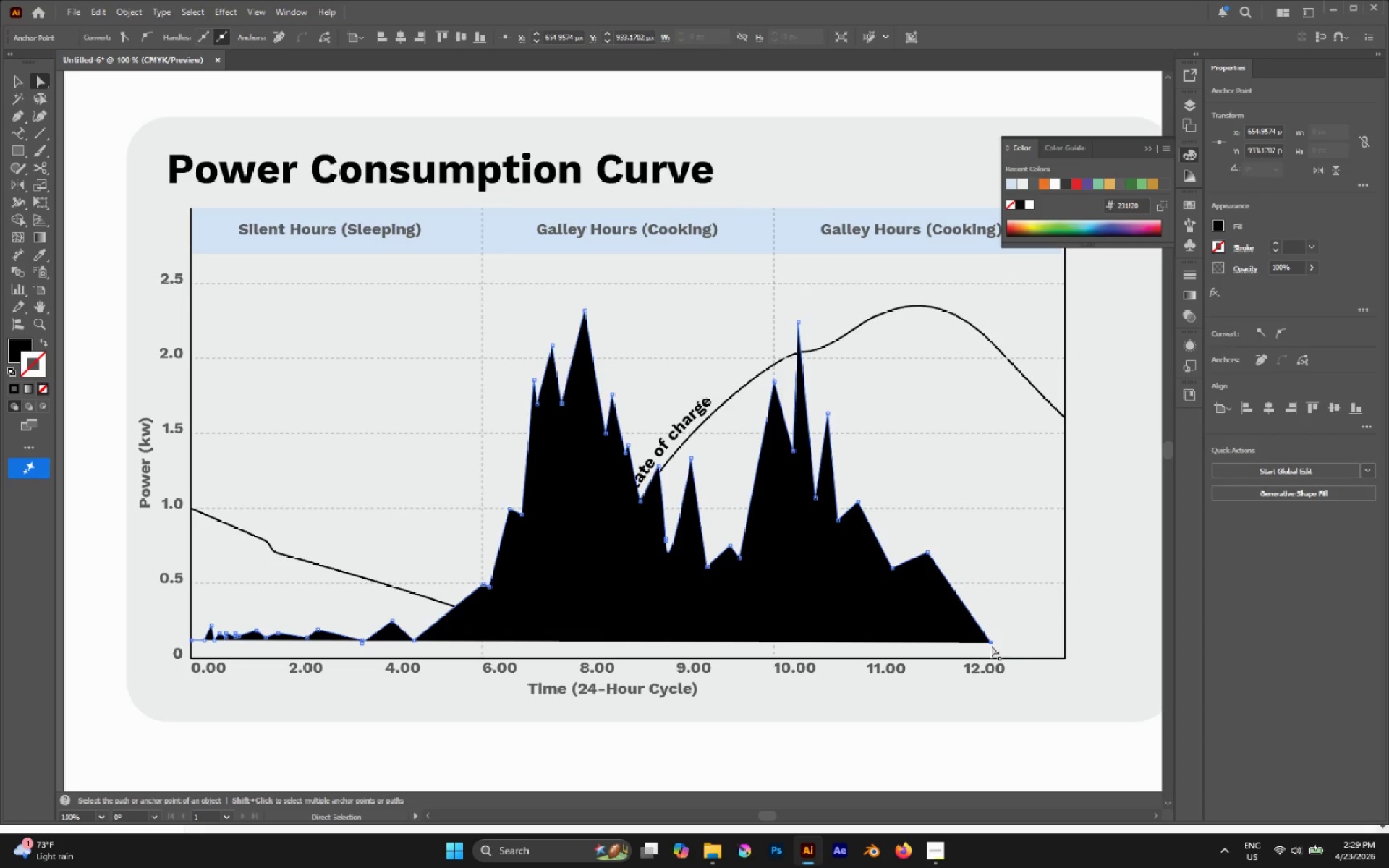 
hold_key(key=ControlLeft, duration=2.17)
left_click_drag(start_coordinate=[991, 642], to_coordinate=[993, 647])
 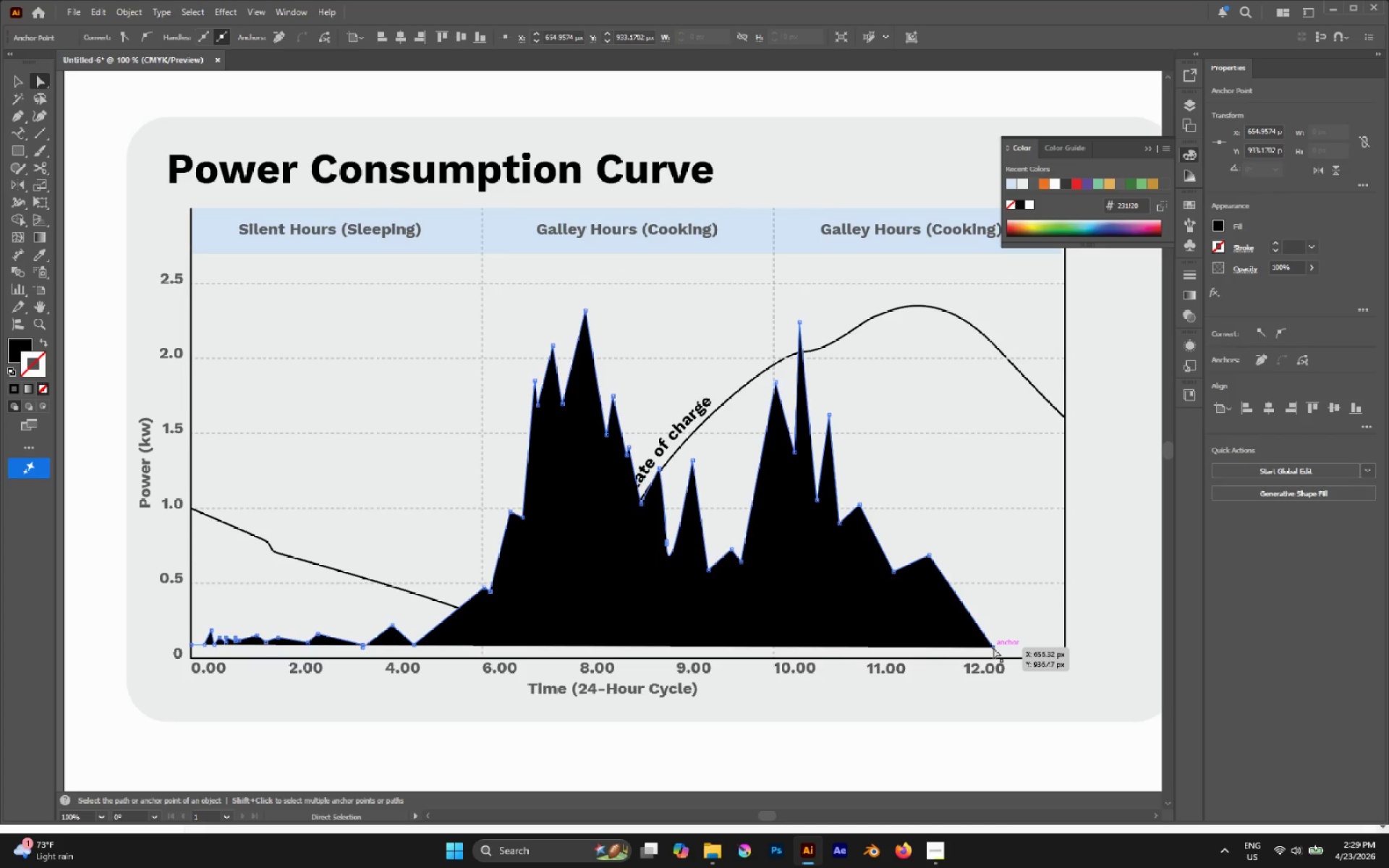 
key(Control+Z)
 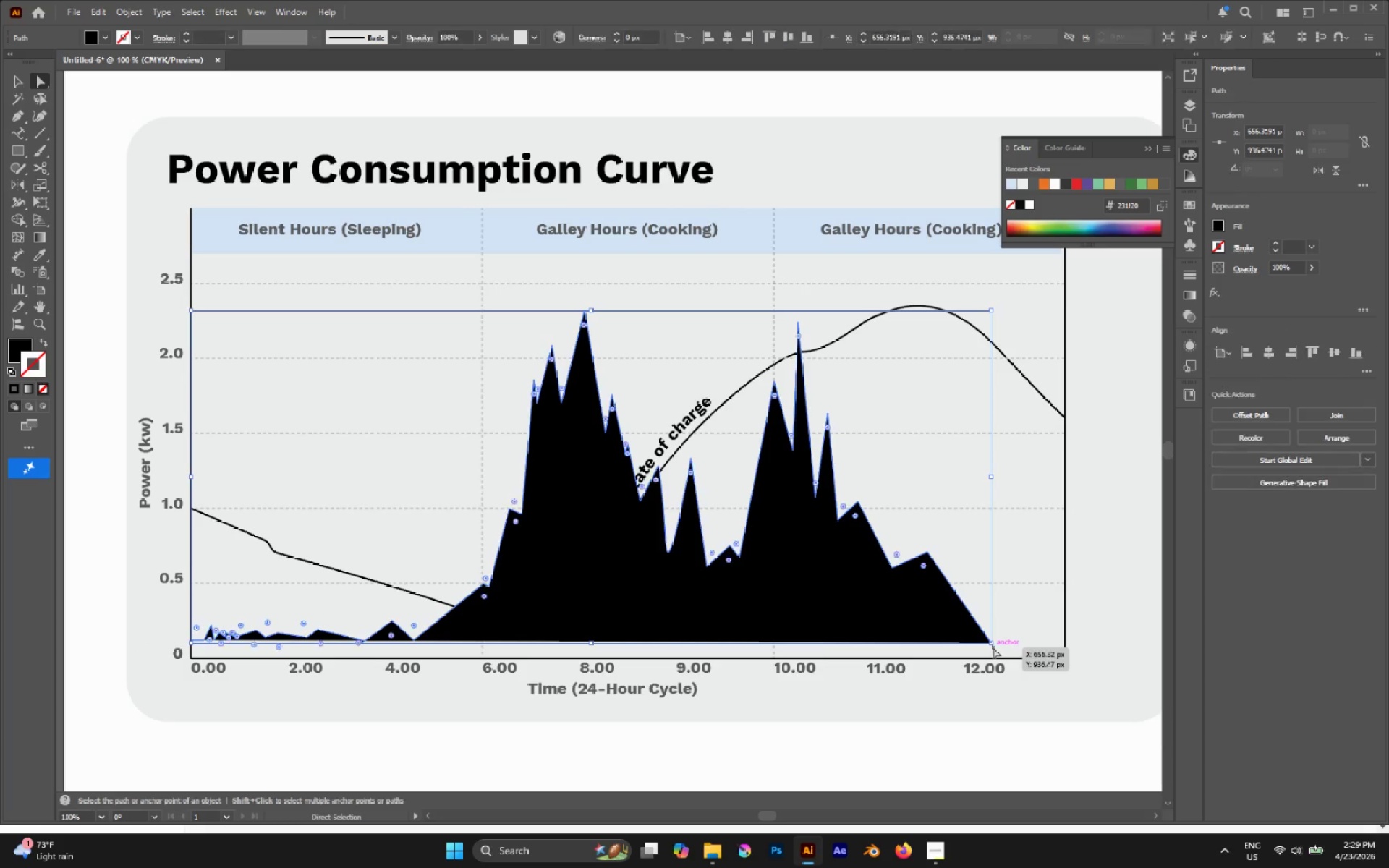 
key(A)
 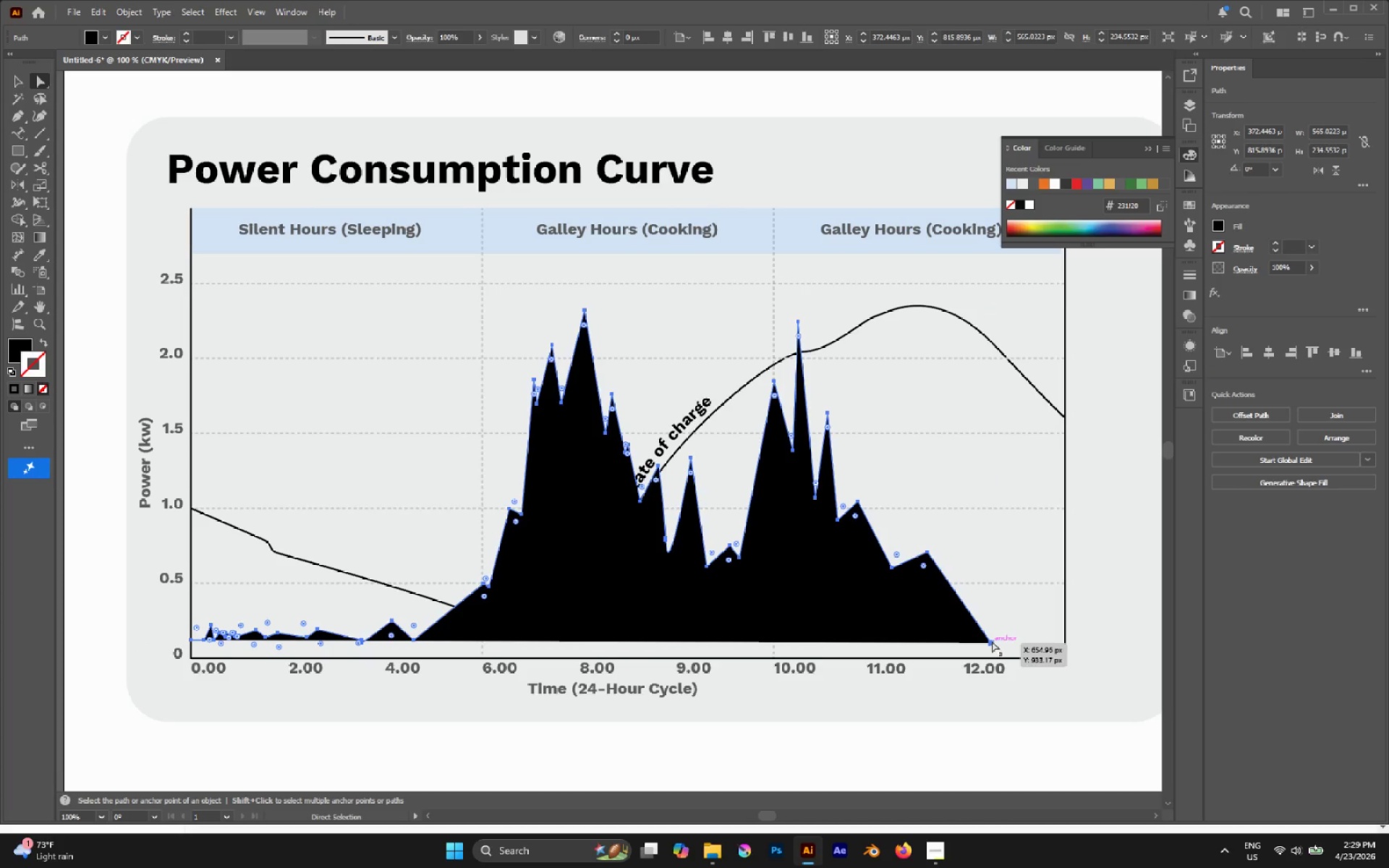 
left_click([992, 641])
 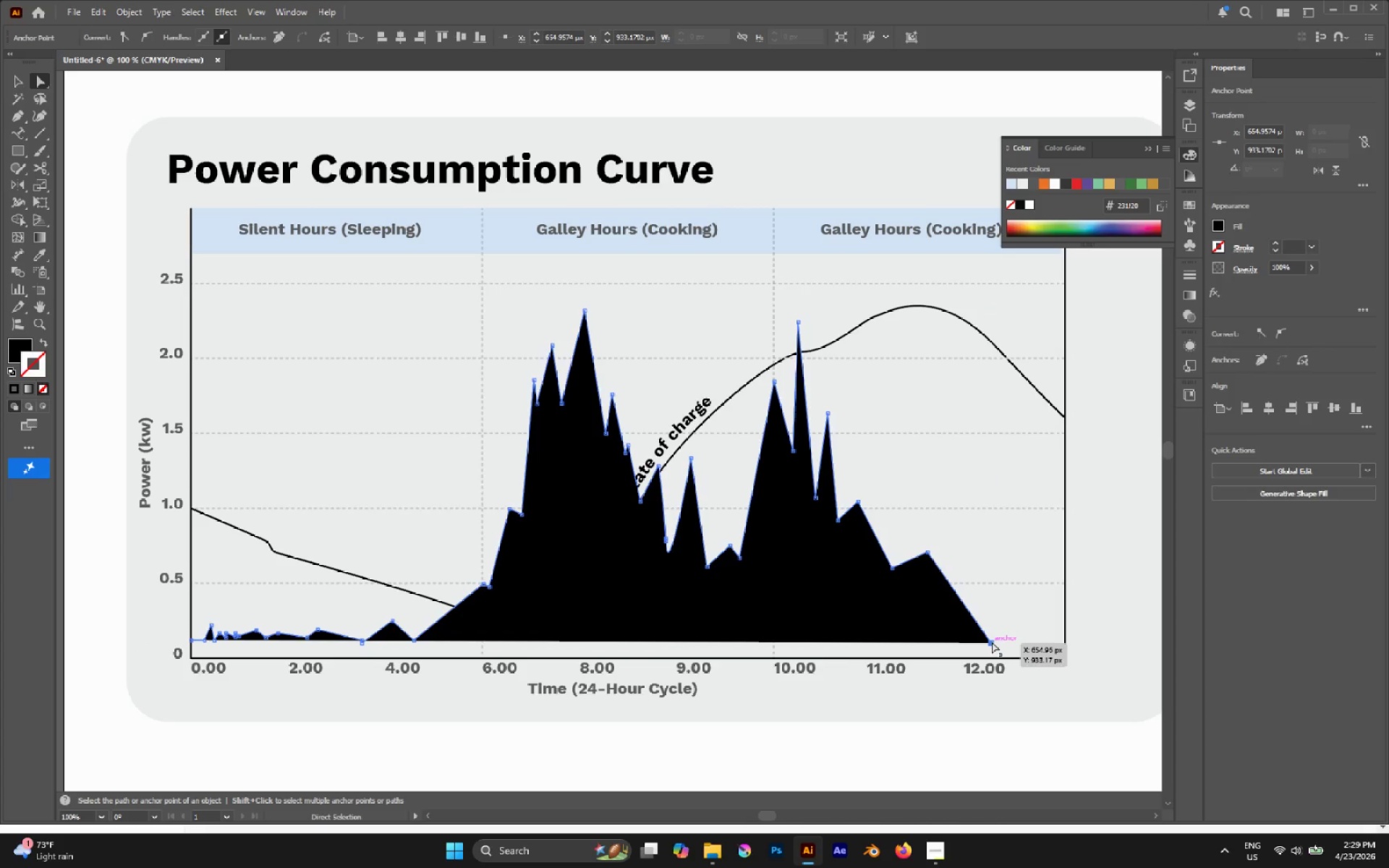 
left_click_drag(start_coordinate=[992, 642], to_coordinate=[996, 656])
 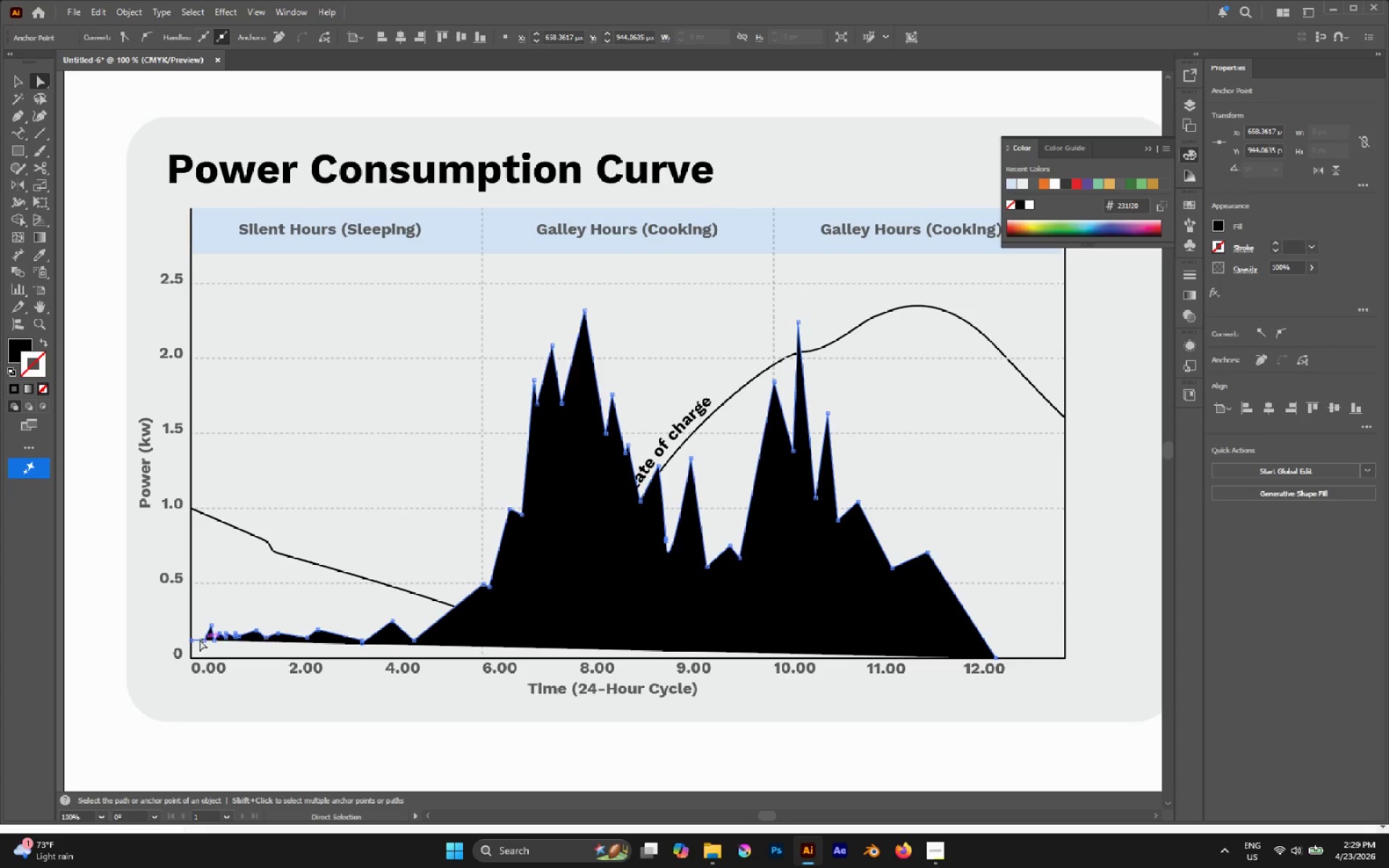 
hold_key(key=AltLeft, duration=0.42)
scroll: coordinate [189, 642], scroll_direction: up, amount: 2.0
 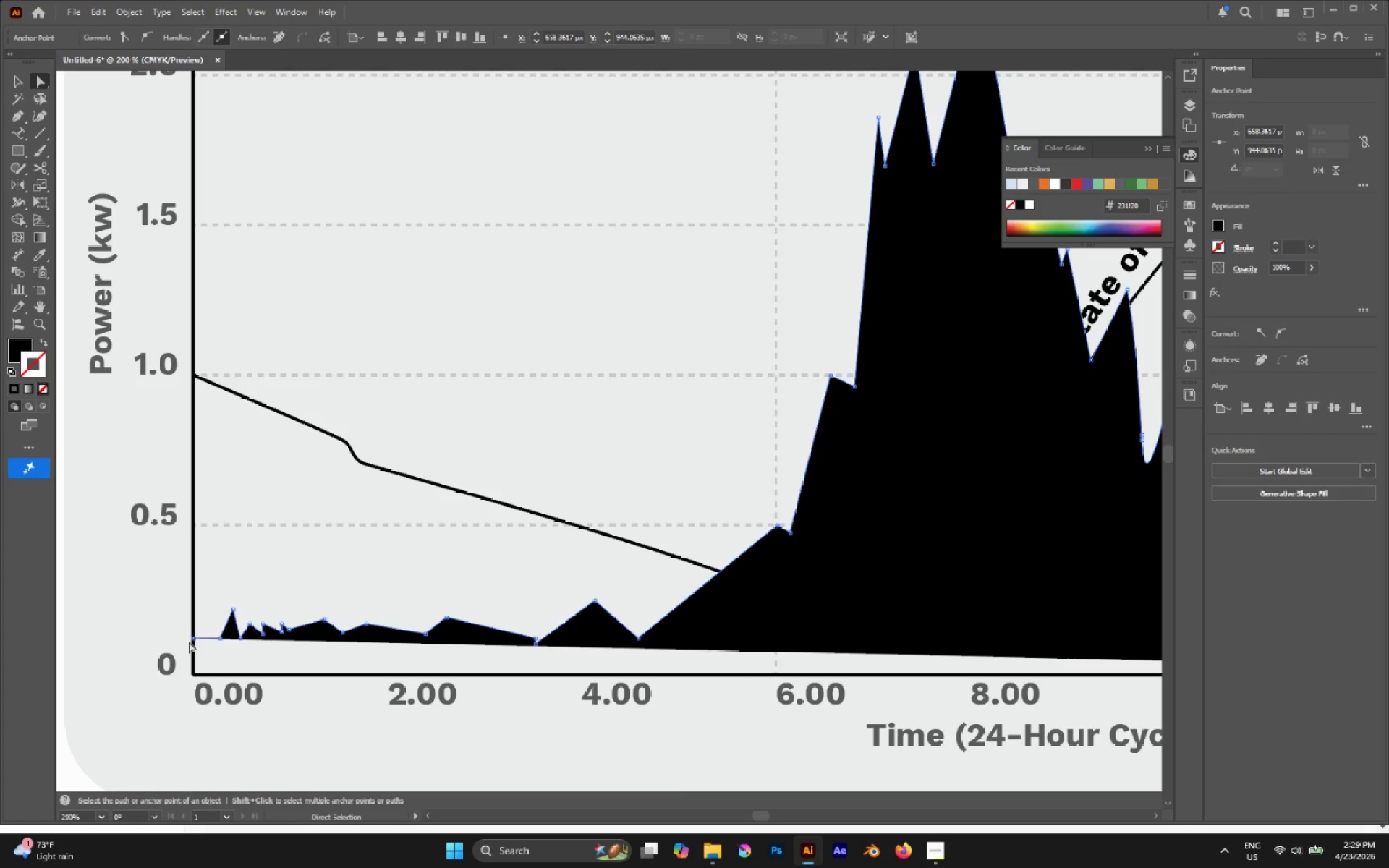 
key(P)
 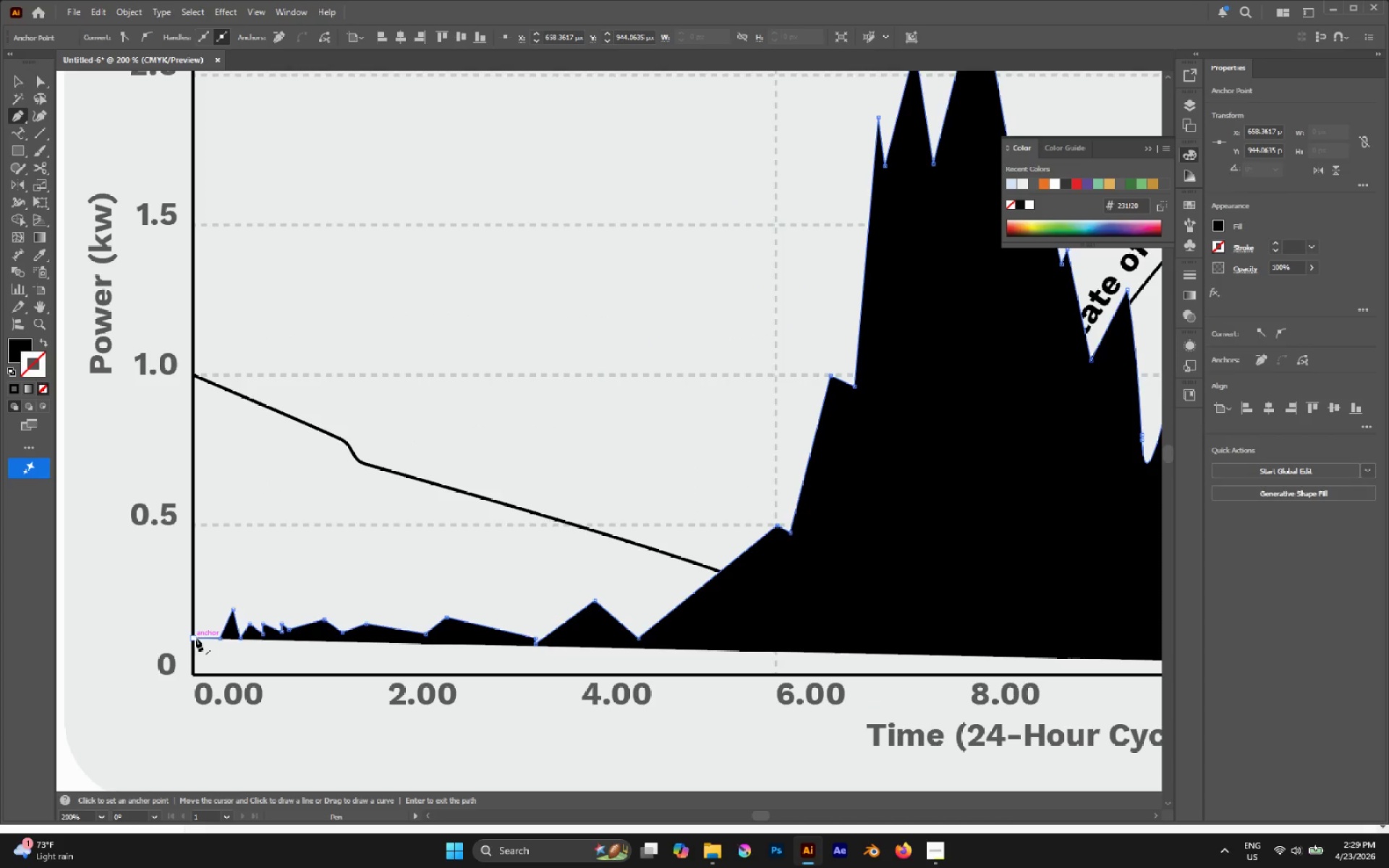 
left_click([193, 638])
 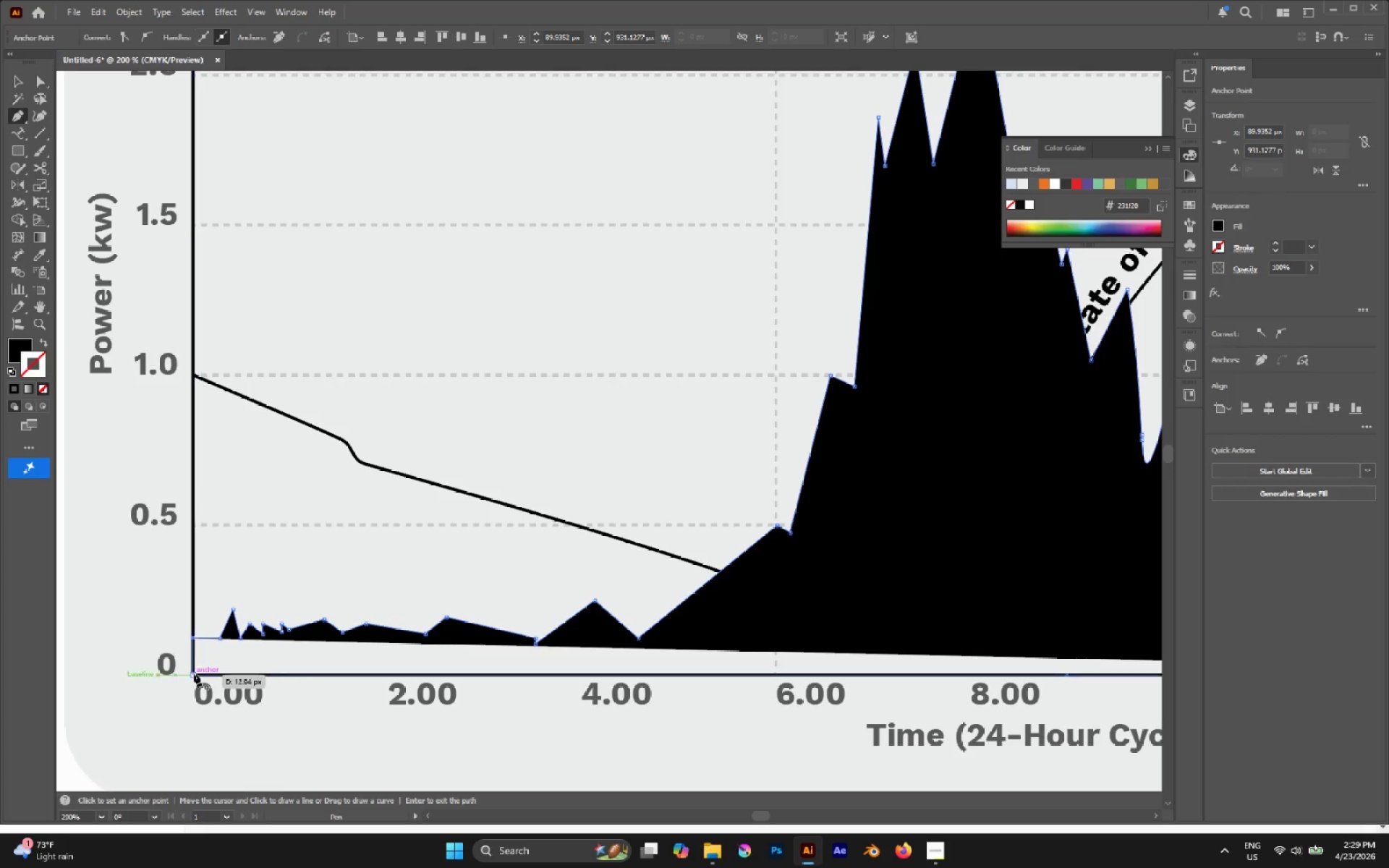 
left_click([194, 673])
 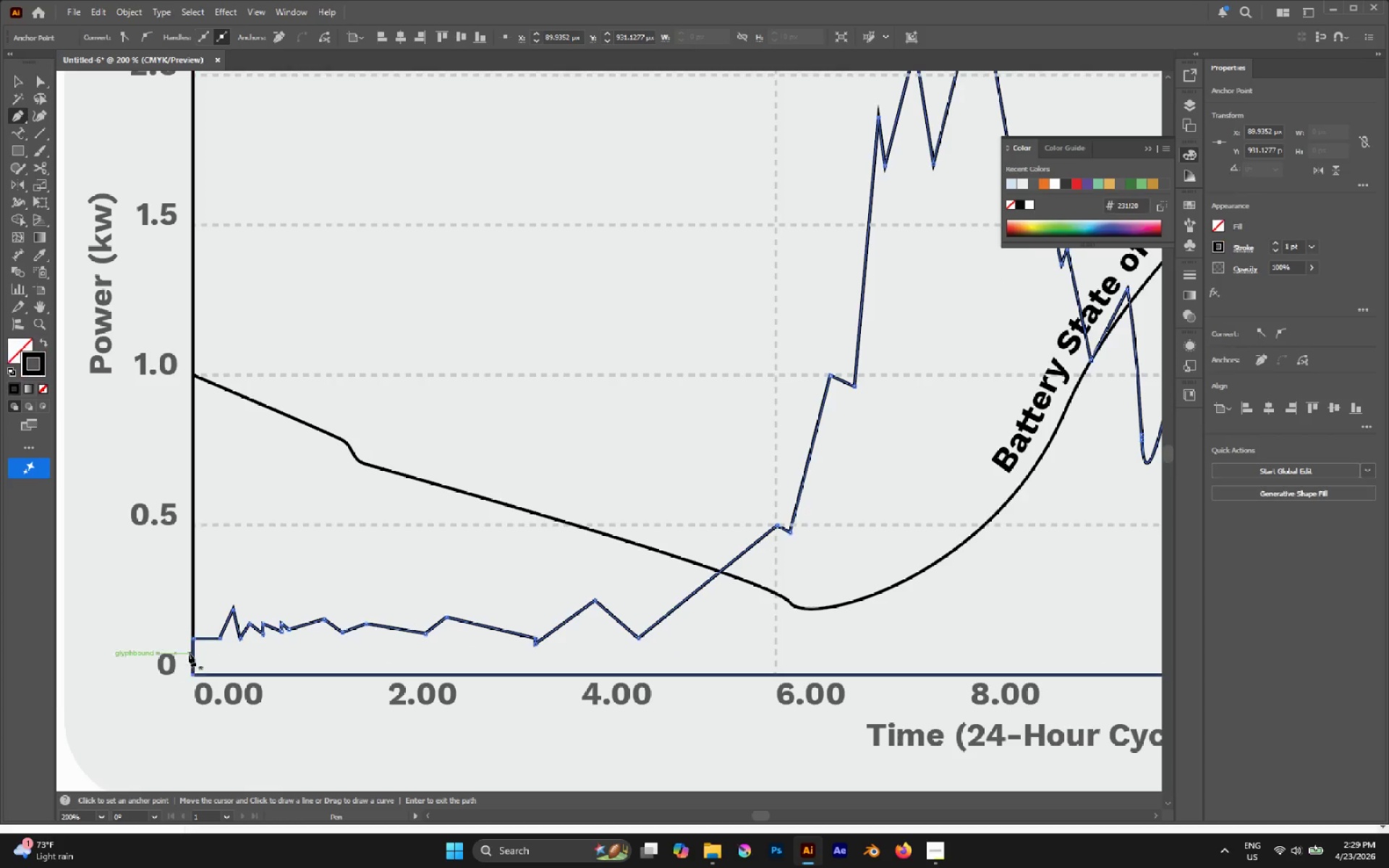 
hold_key(key=AltLeft, duration=0.5)
scroll: coordinate [175, 641], scroll_direction: down, amount: 3.0
 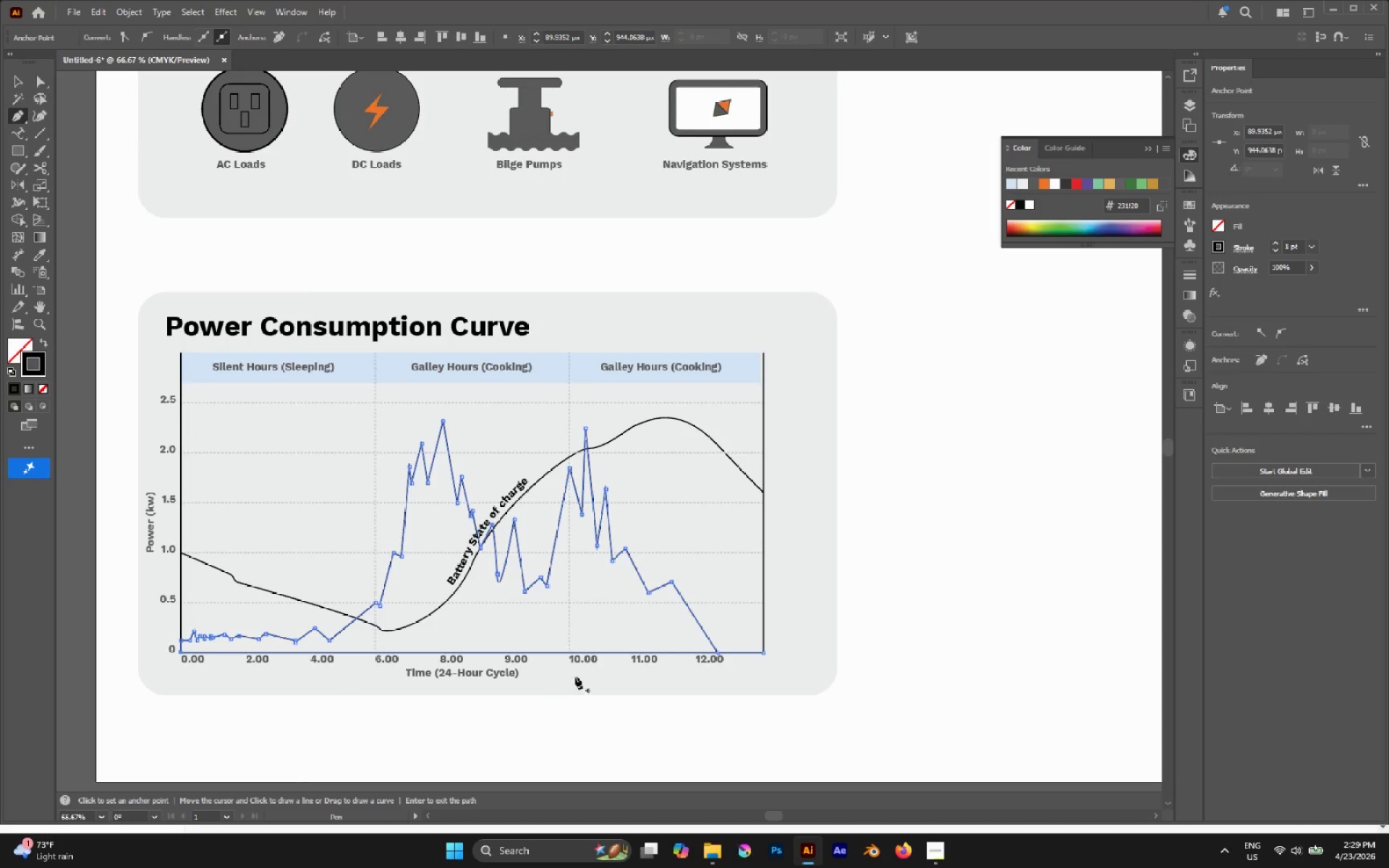 
key(Control+Z)
 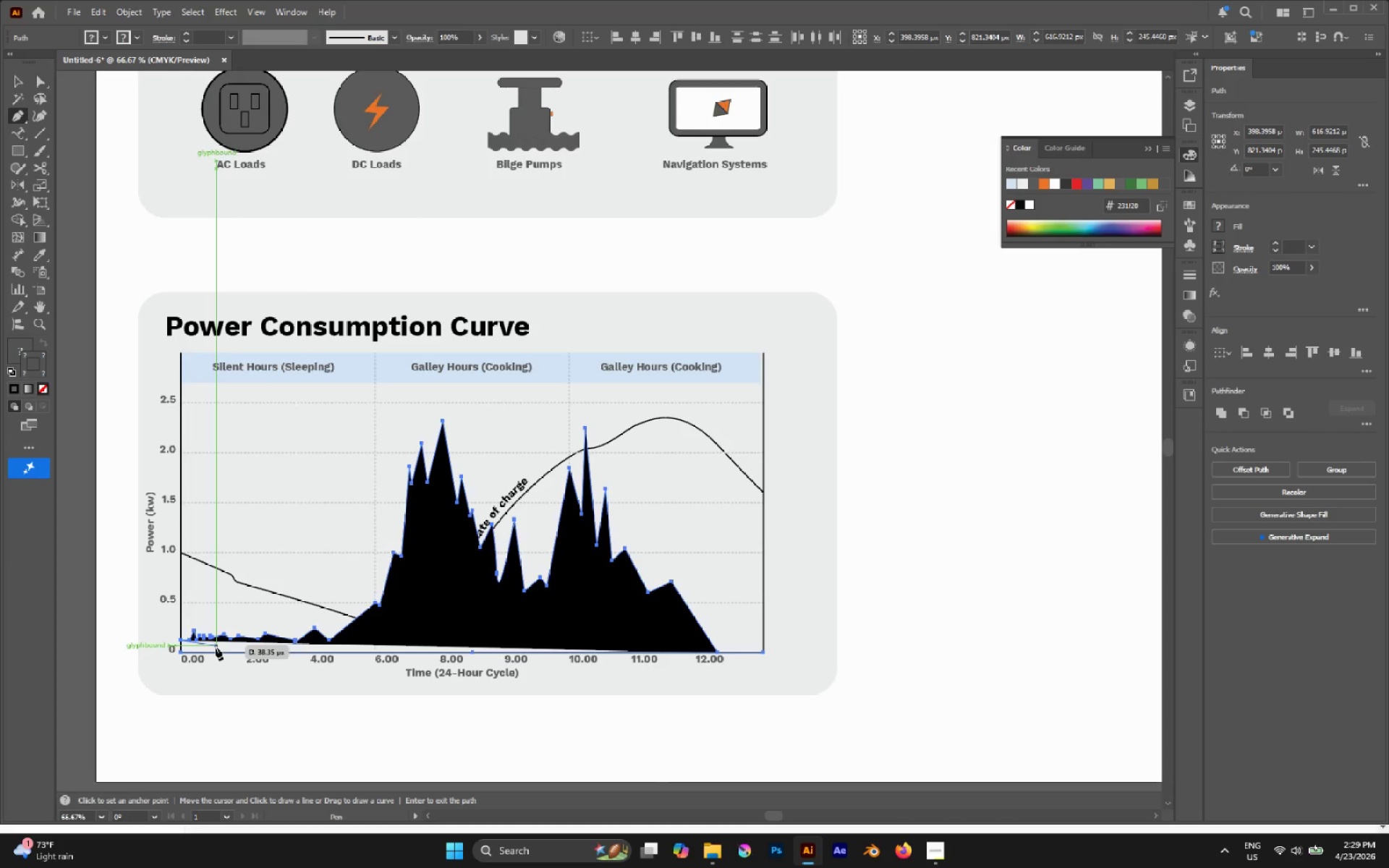 
left_click([209, 648])
 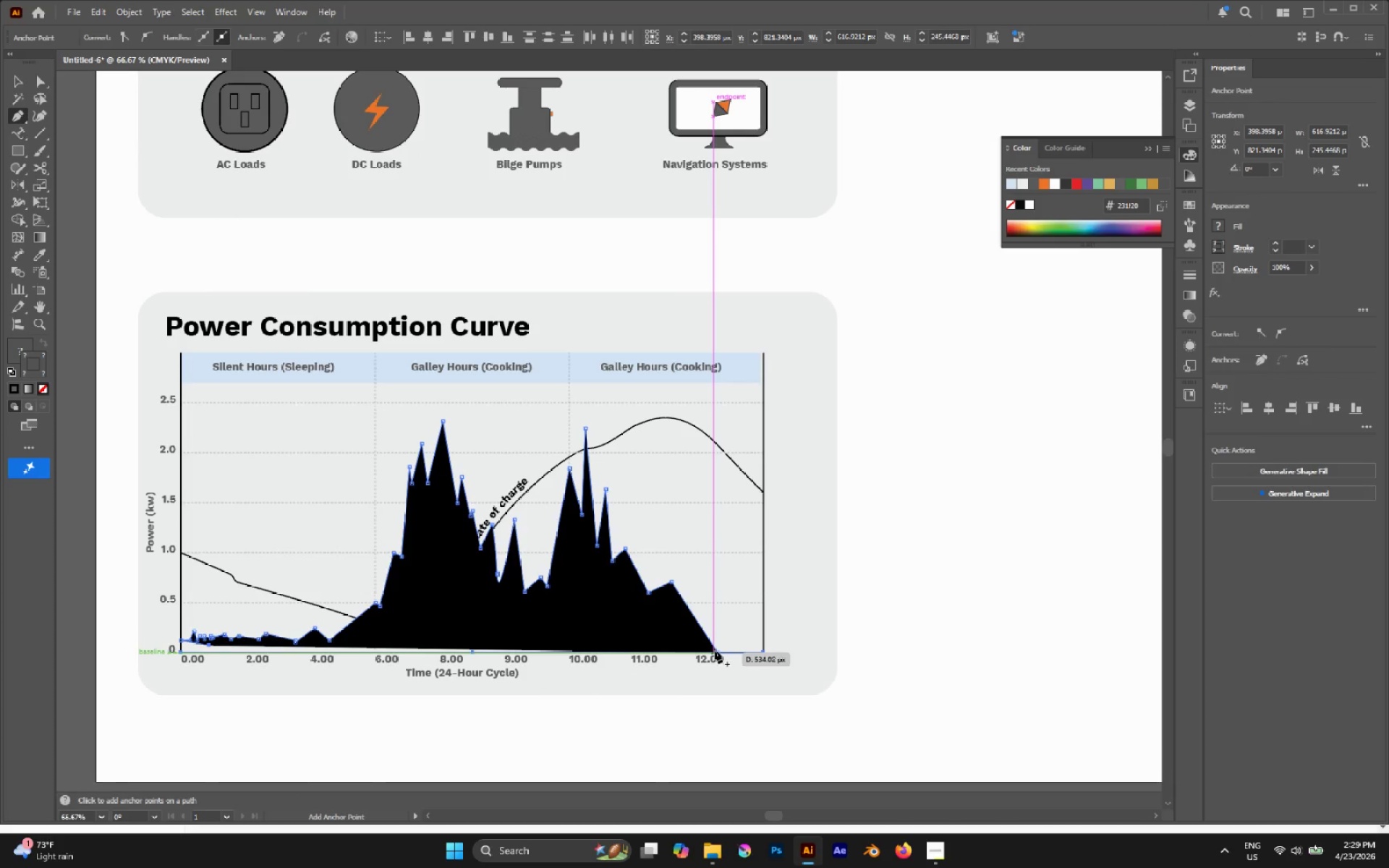 
left_click([715, 649])
 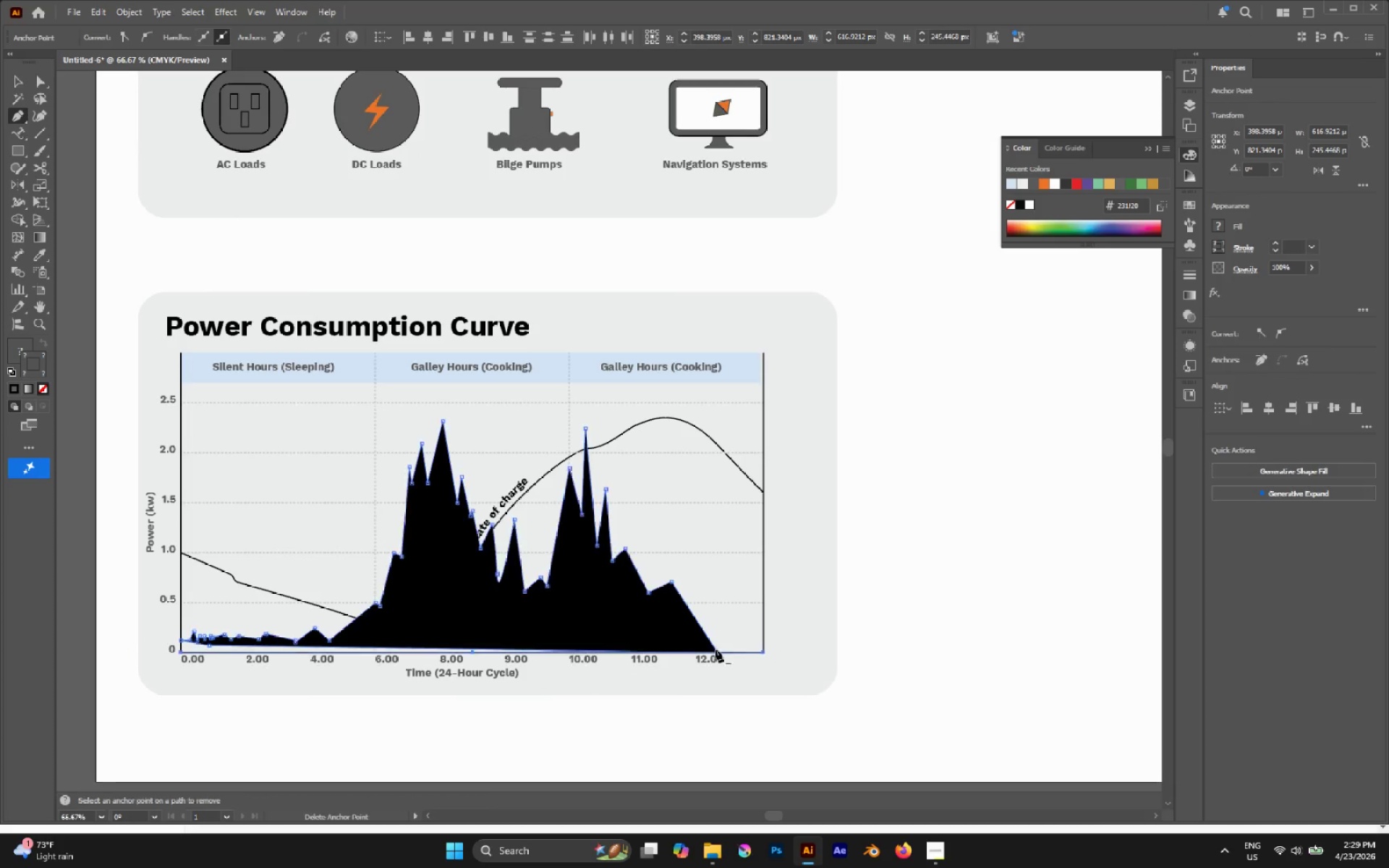 
key(A)
 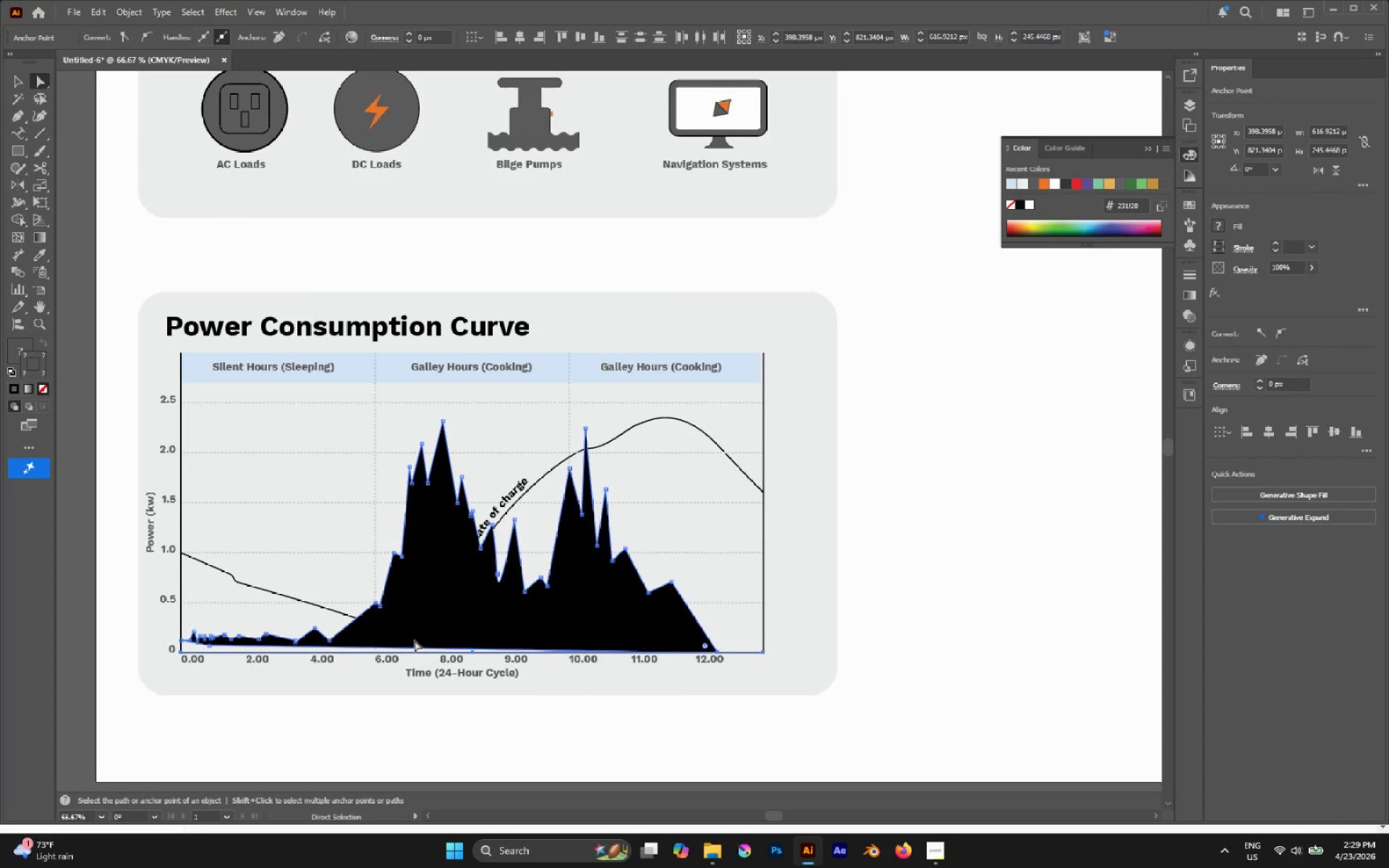 
hold_key(key=AltLeft, duration=1.03)
scroll: coordinate [156, 643], scroll_direction: up, amount: 5.0
 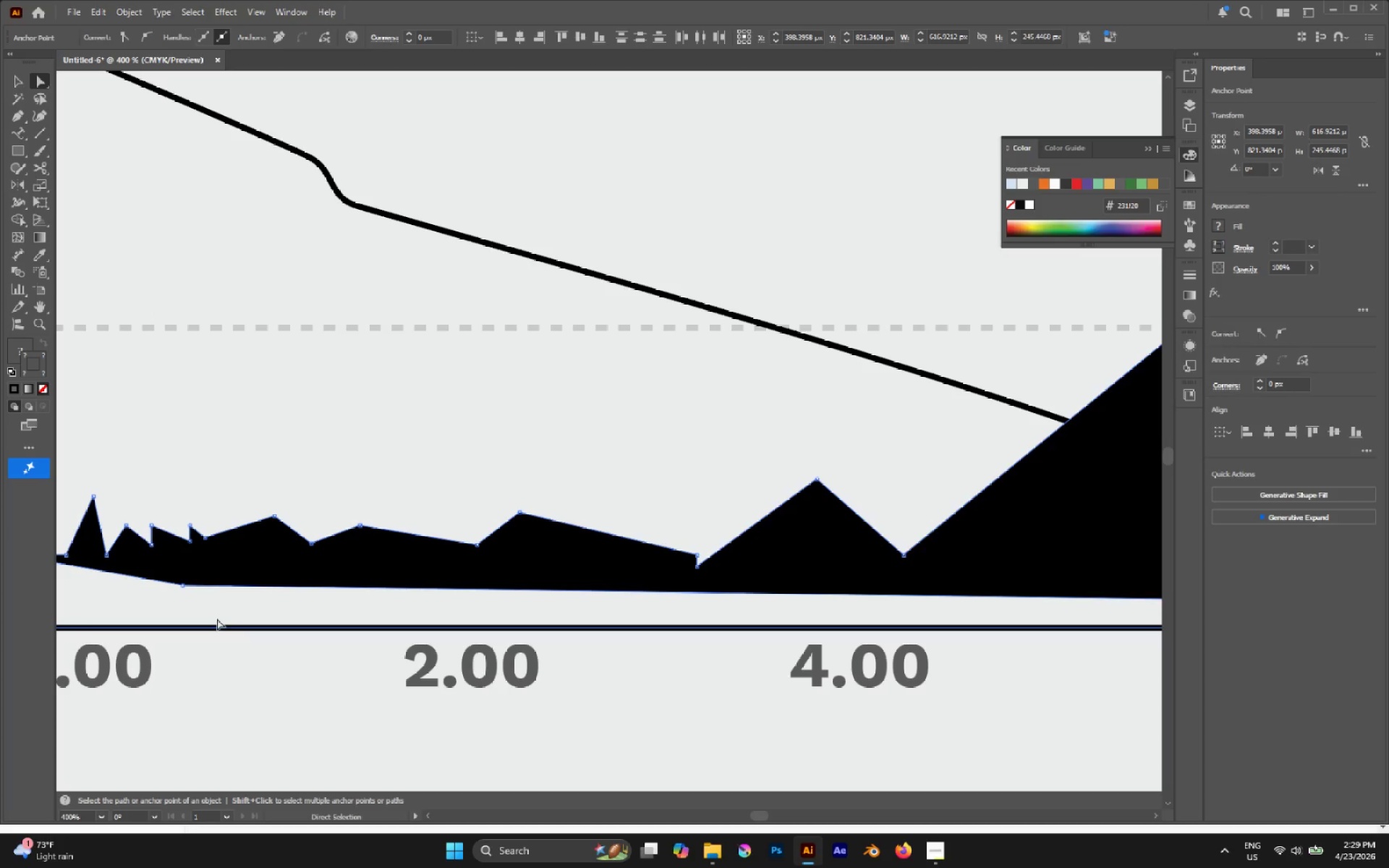 
hold_key(key=Space, duration=0.52)
 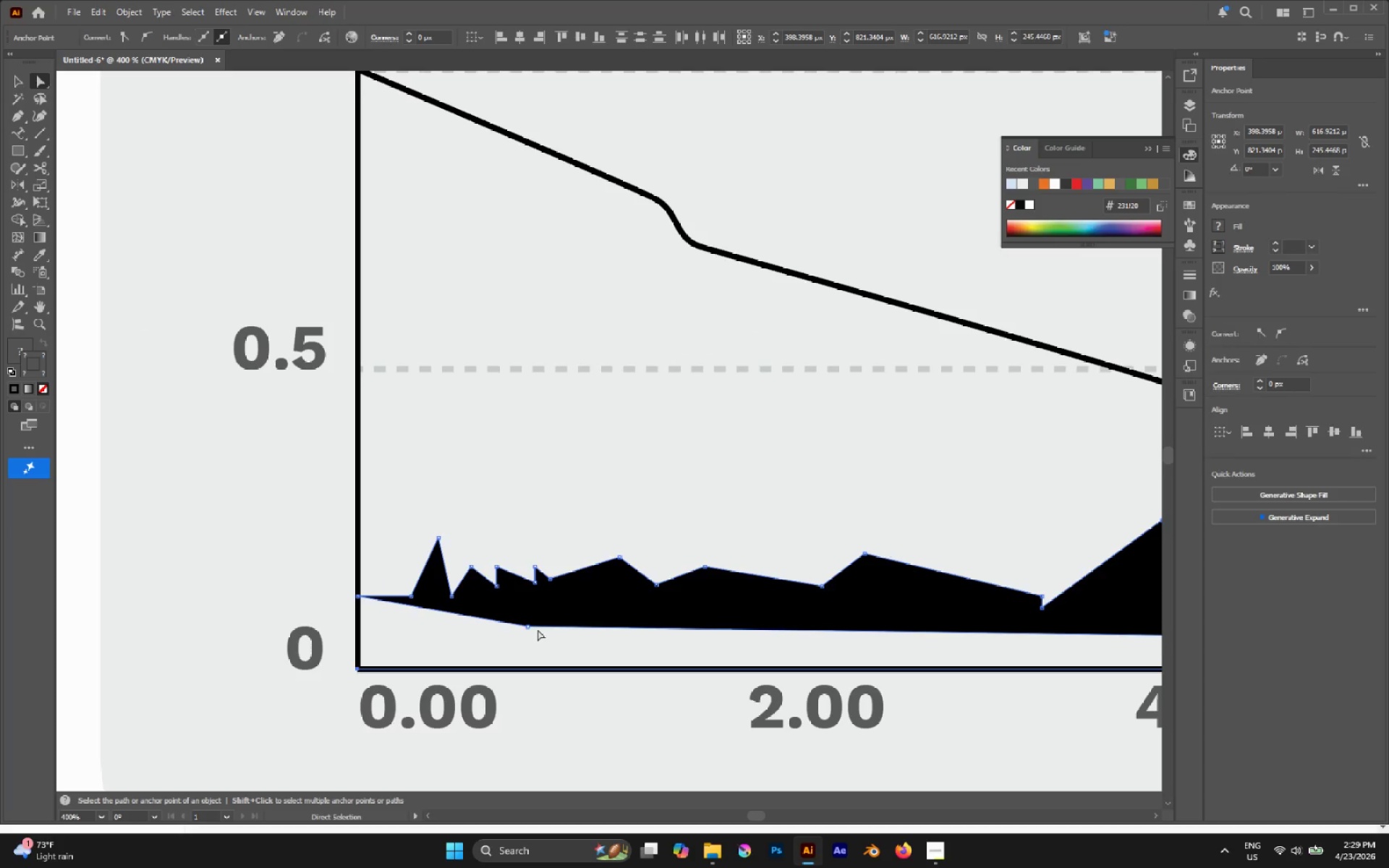 
left_click_drag(start_coordinate=[222, 616], to_coordinate=[571, 655])
 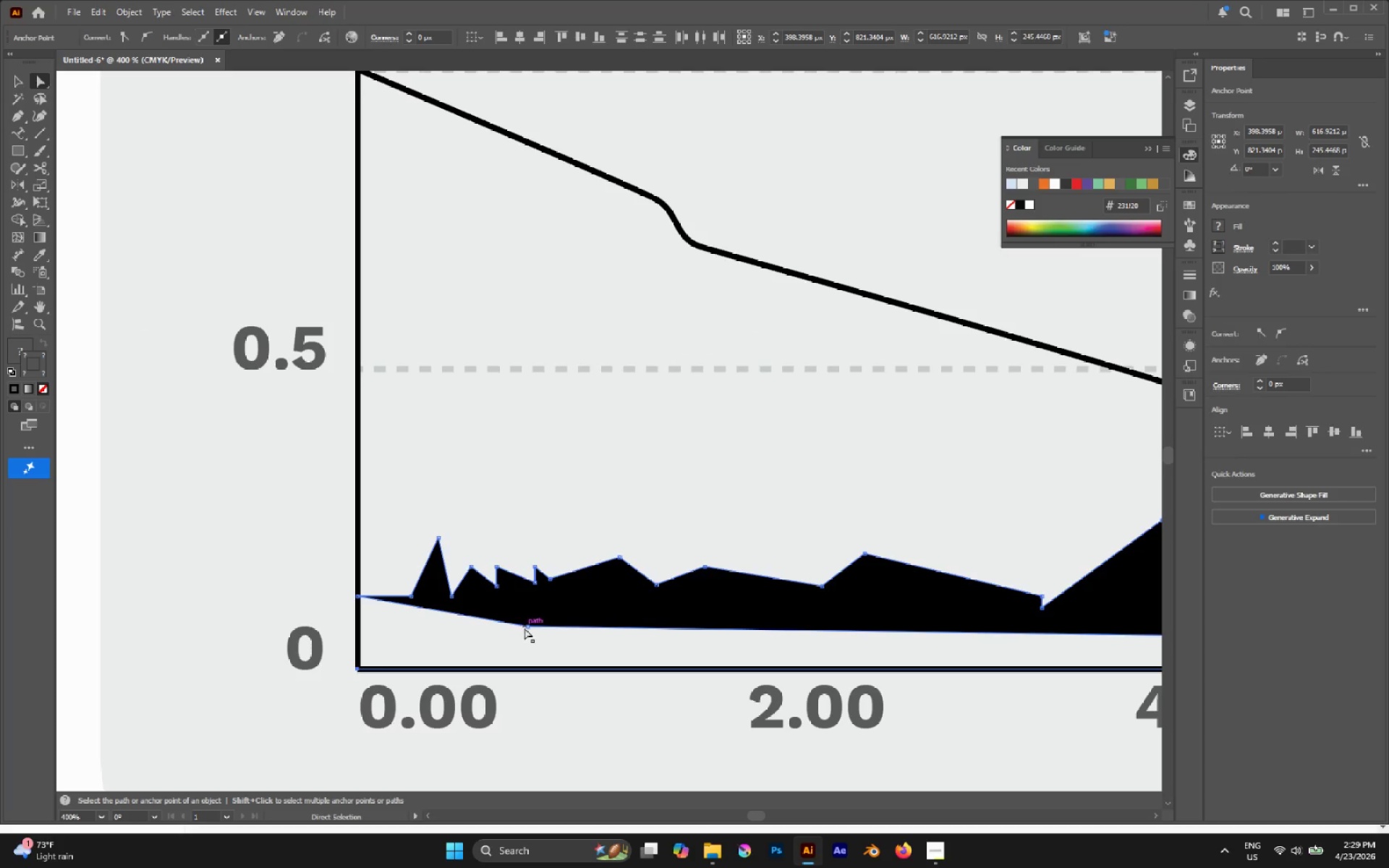 
left_click([529, 627])
 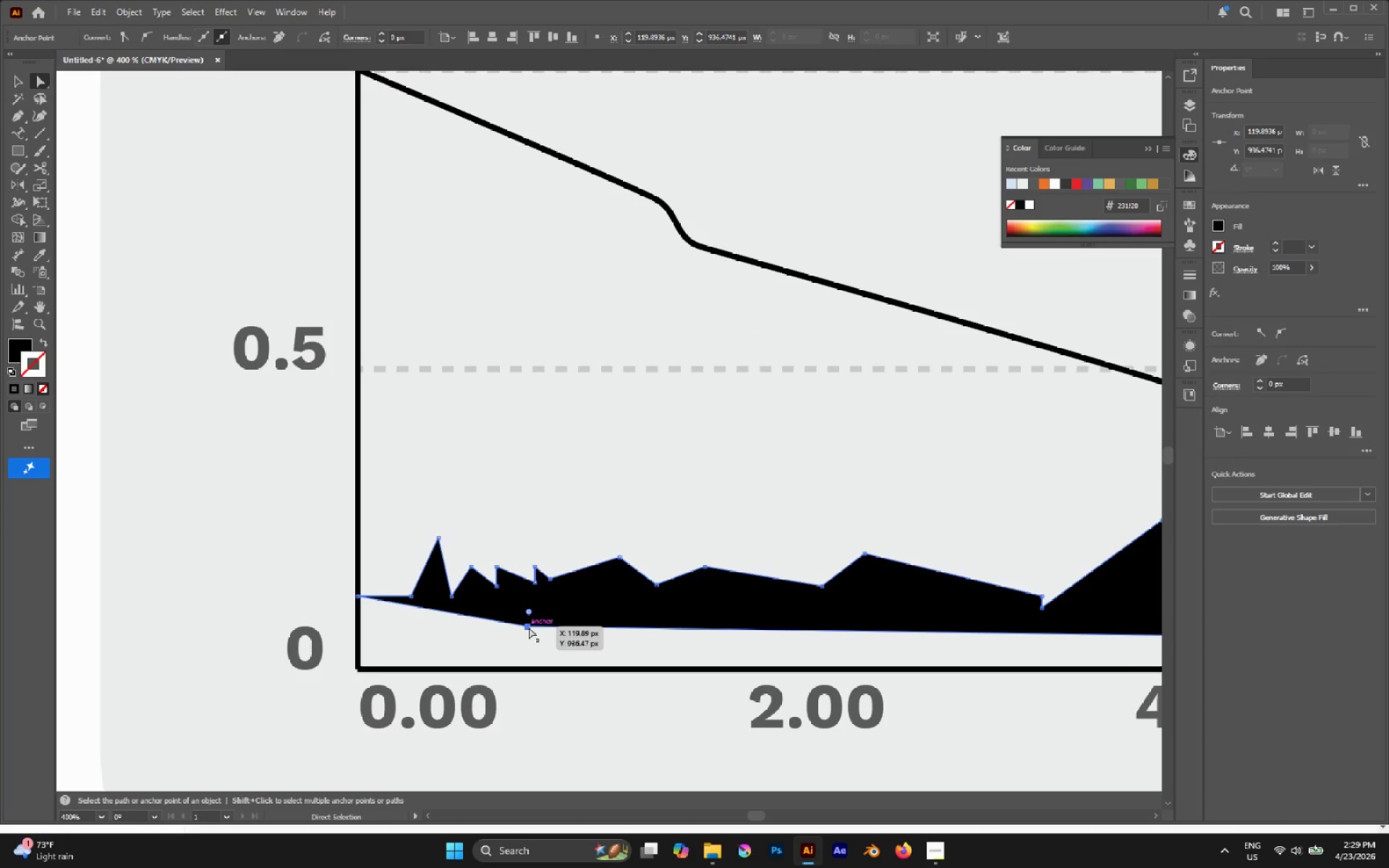 
left_click_drag(start_coordinate=[529, 627], to_coordinate=[357, 668])
 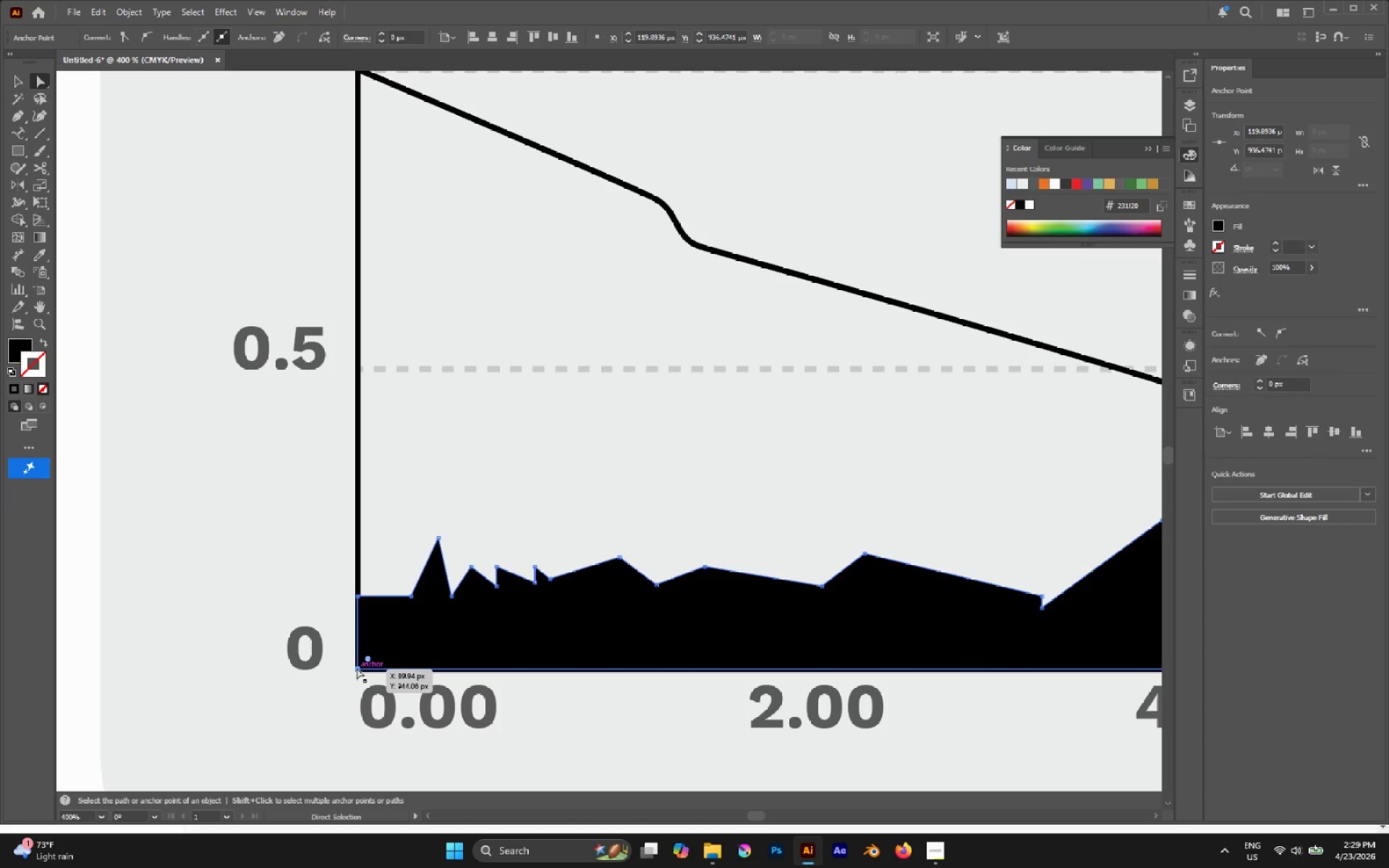 
hold_key(key=AltLeft, duration=1.0)
scroll: coordinate [357, 668], scroll_direction: down, amount: 8.0
 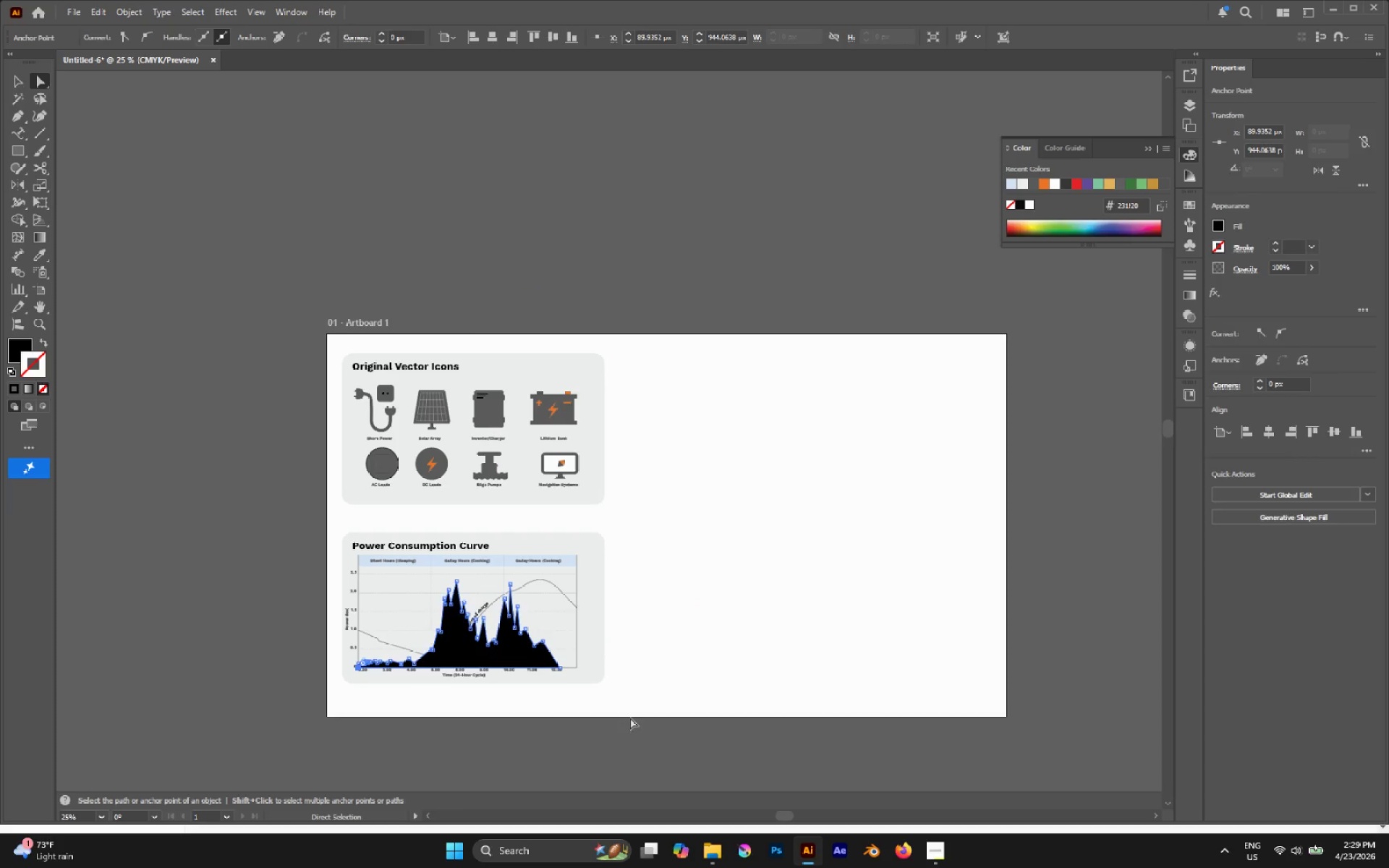 
left_click([636, 688])
 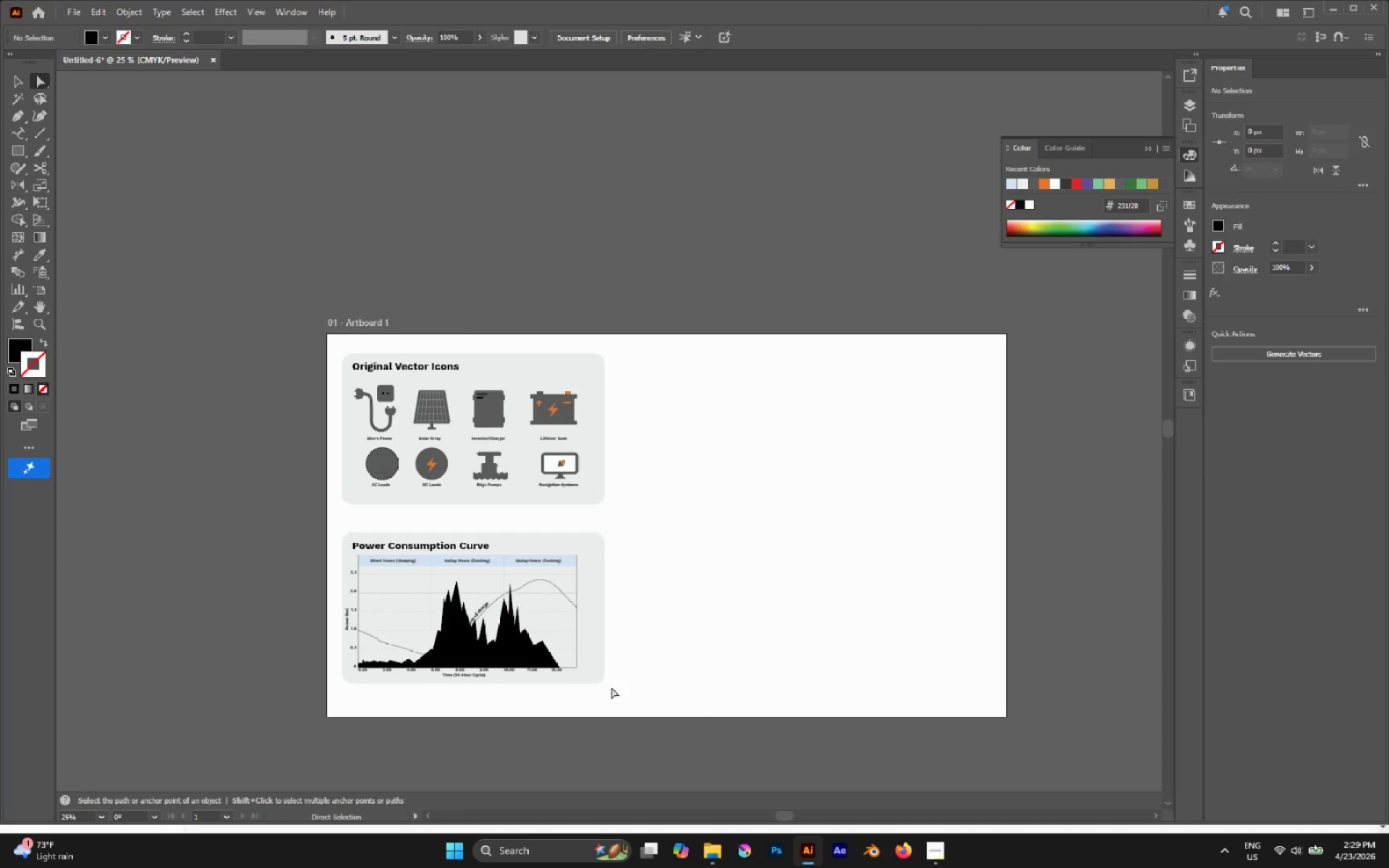 
hold_key(key=AltLeft, duration=0.59)
scroll: coordinate [476, 670], scroll_direction: up, amount: 3.0
 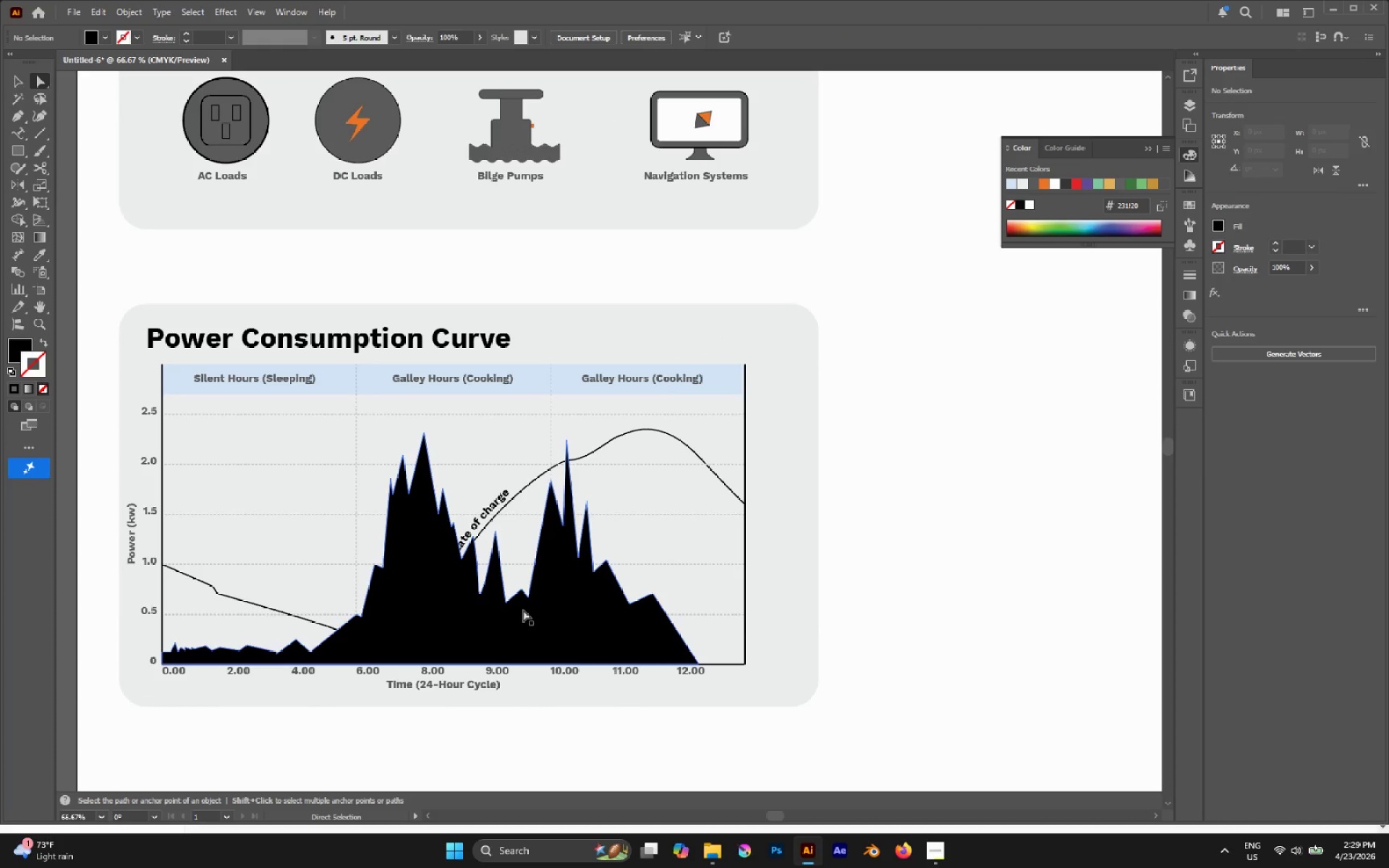 
left_click([534, 625])
 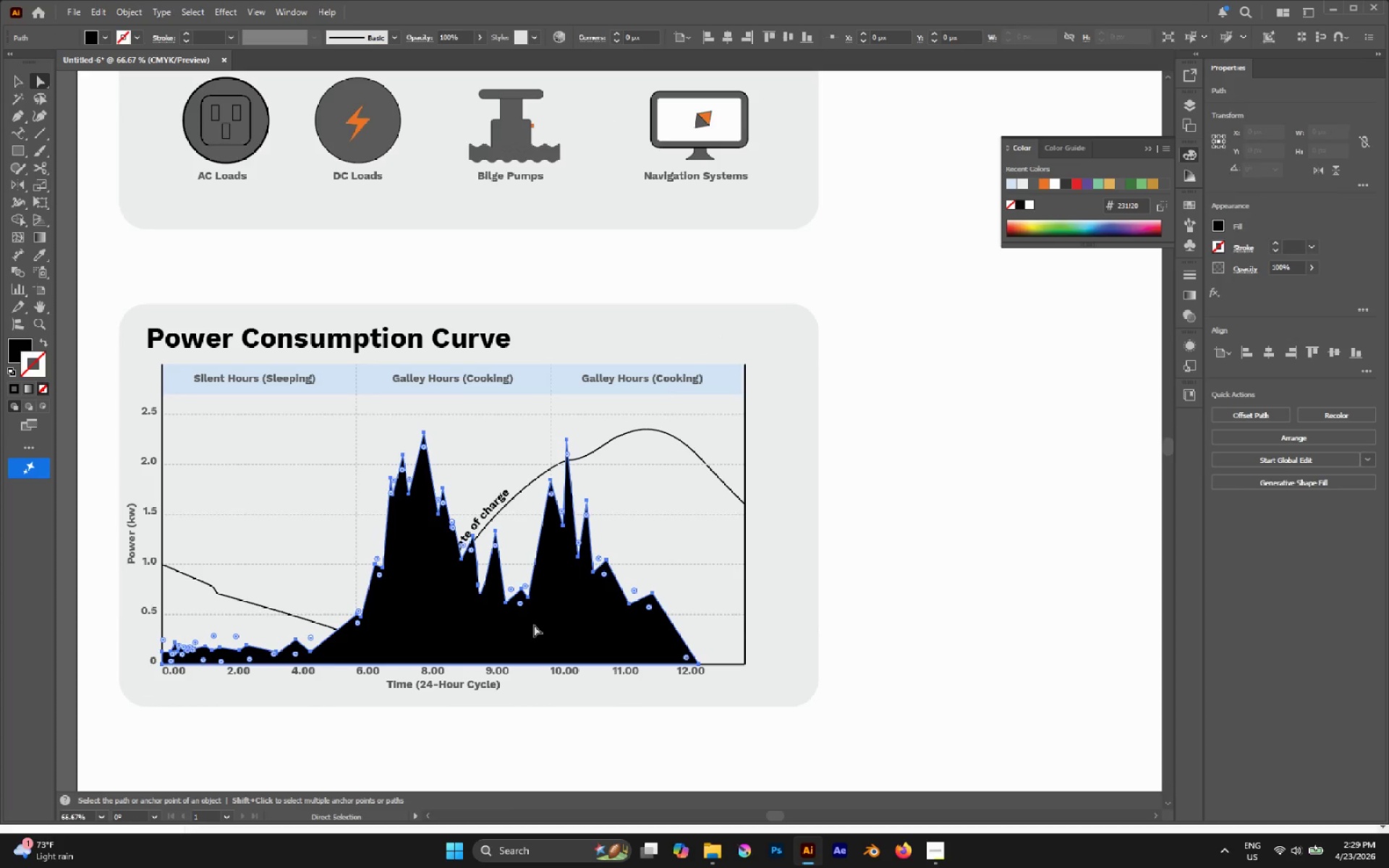 
key(Control+BracketLeft)
 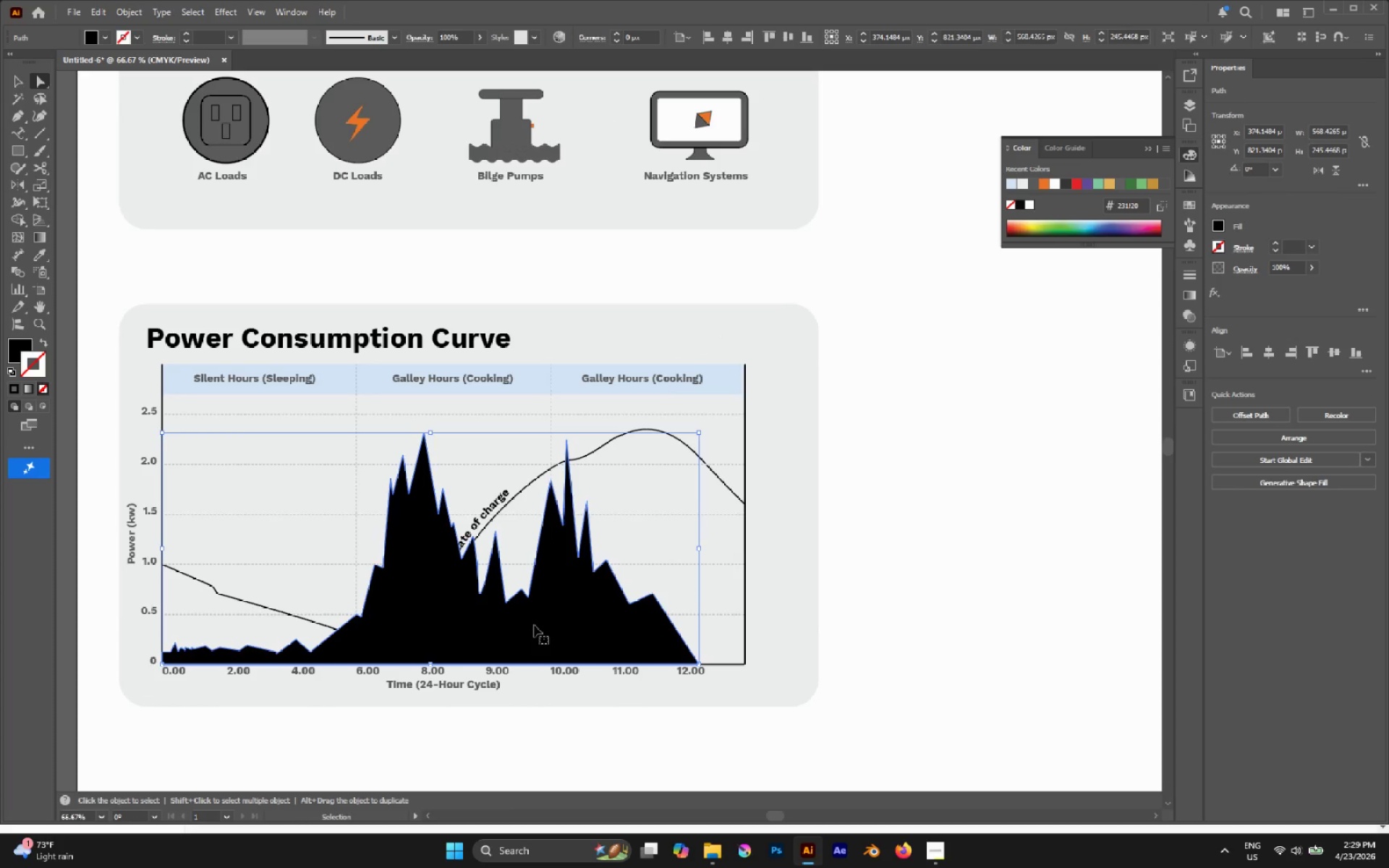 
key(Control+BracketLeft)
 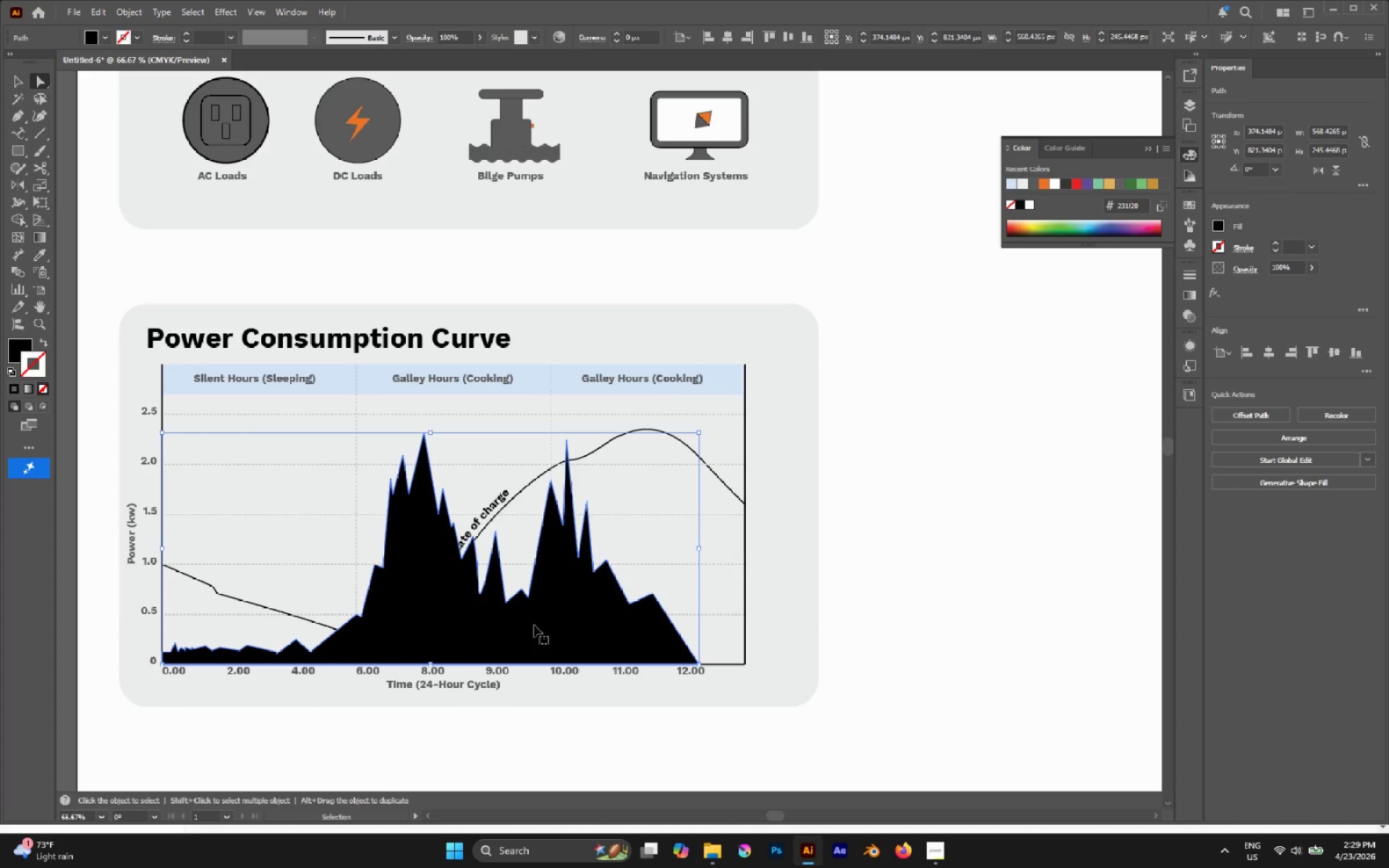 
key(Control+BracketLeft)
 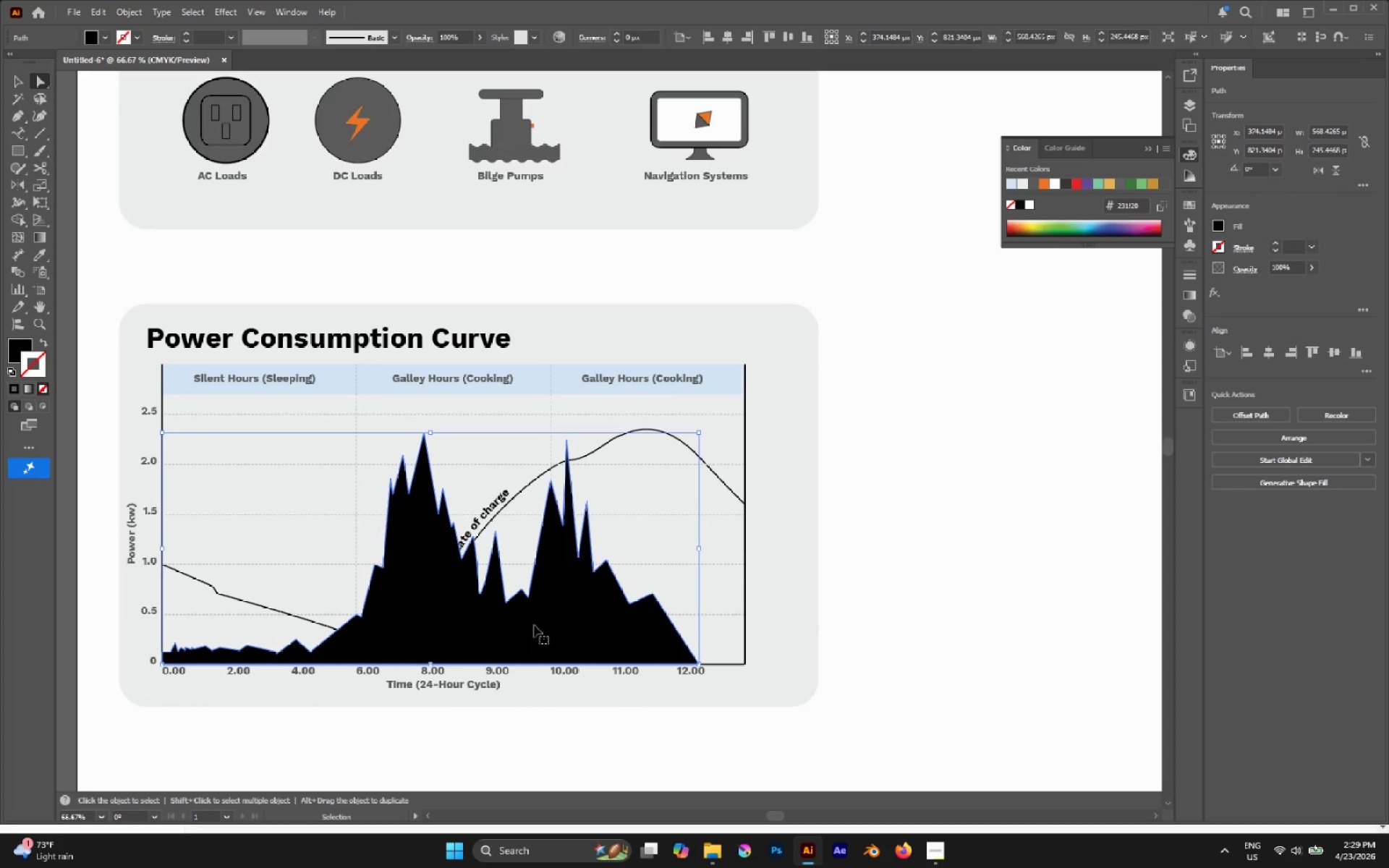 
key(Control+BracketLeft)
 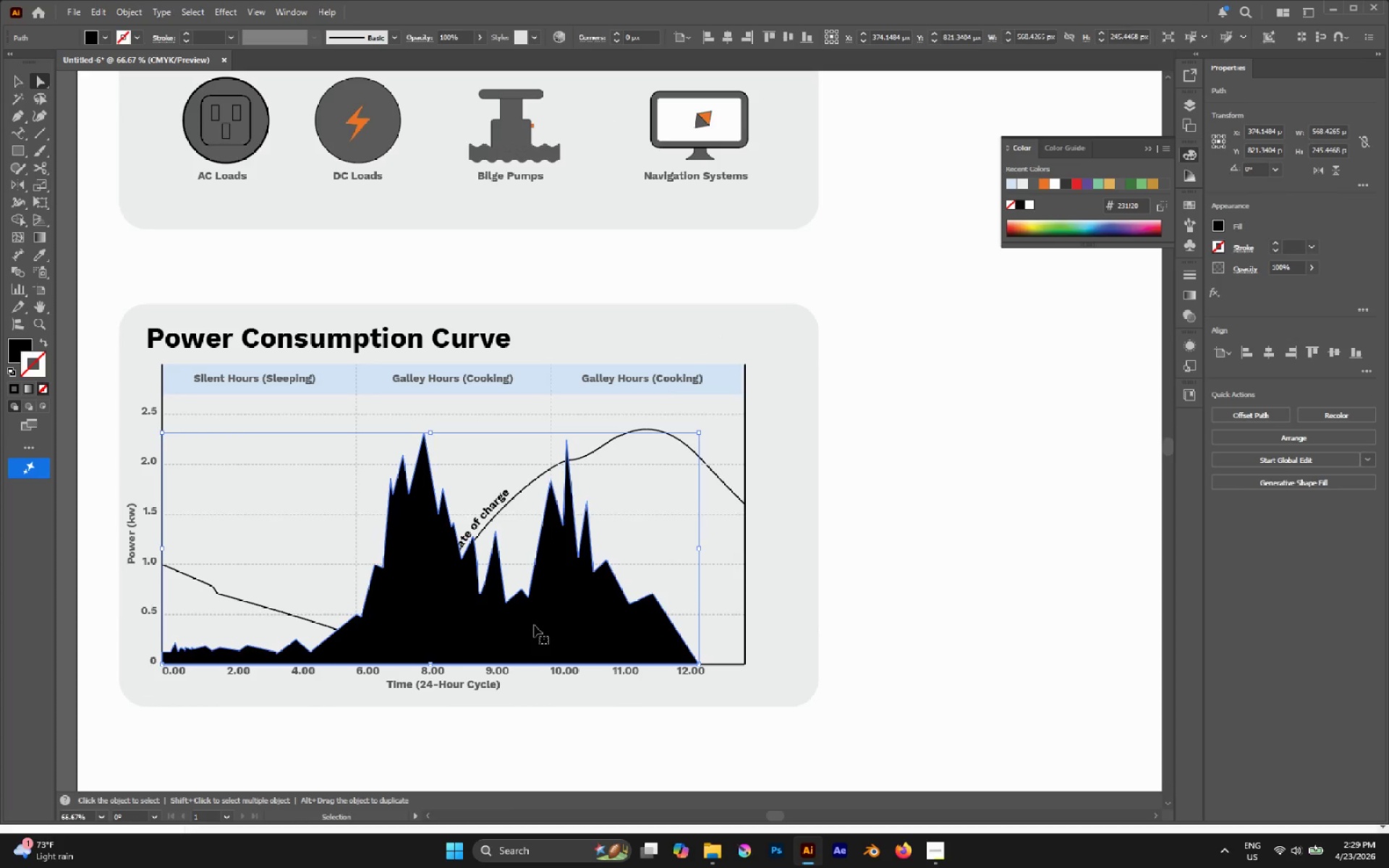 
key(Control+BracketLeft)
 